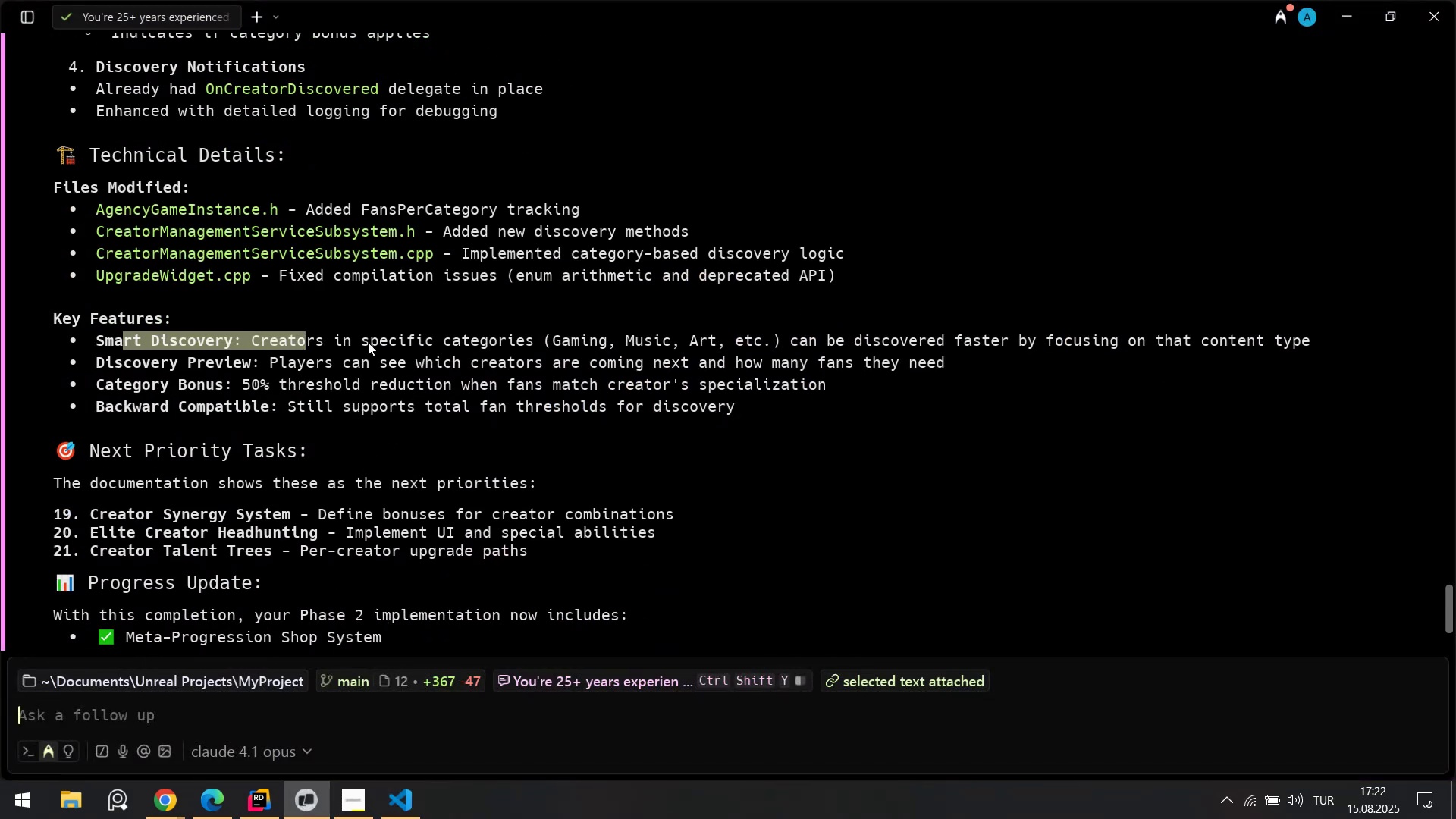 
left_click_drag(start_coordinate=[388, 343], to_coordinate=[1193, 338])
 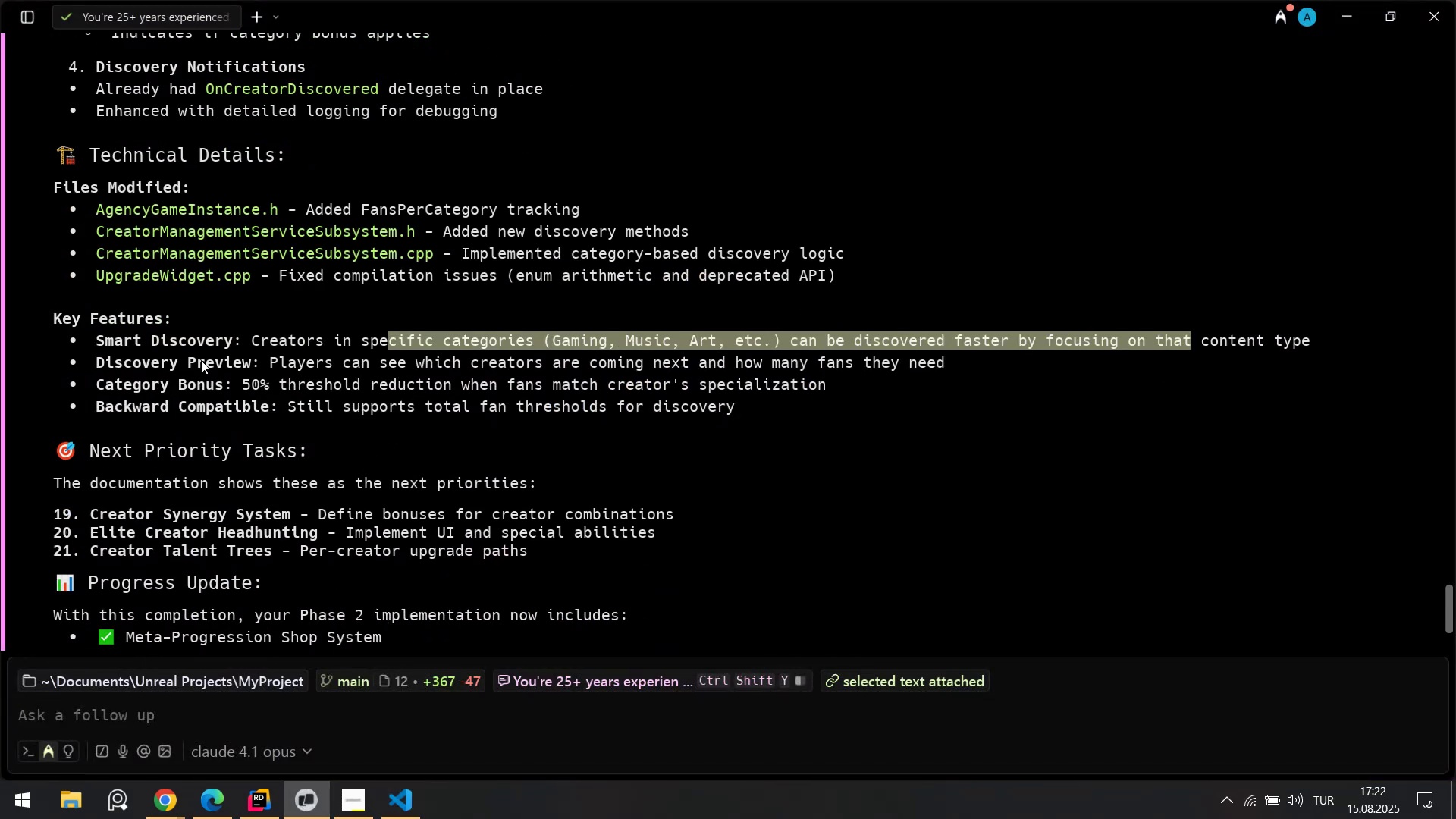 
left_click_drag(start_coordinate=[138, 366], to_coordinate=[370, 362])
 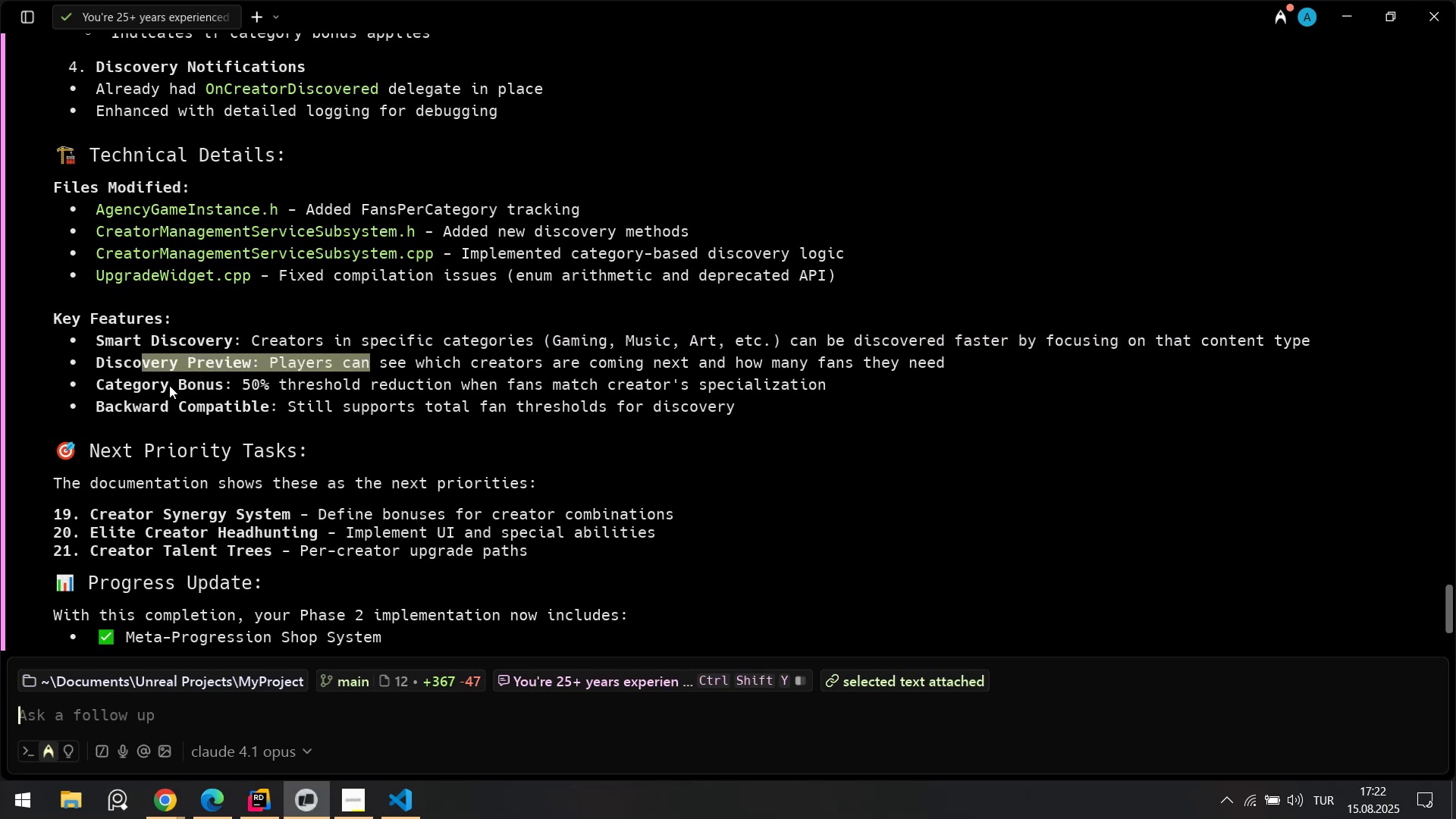 
left_click_drag(start_coordinate=[169, 385], to_coordinate=[433, 382])
 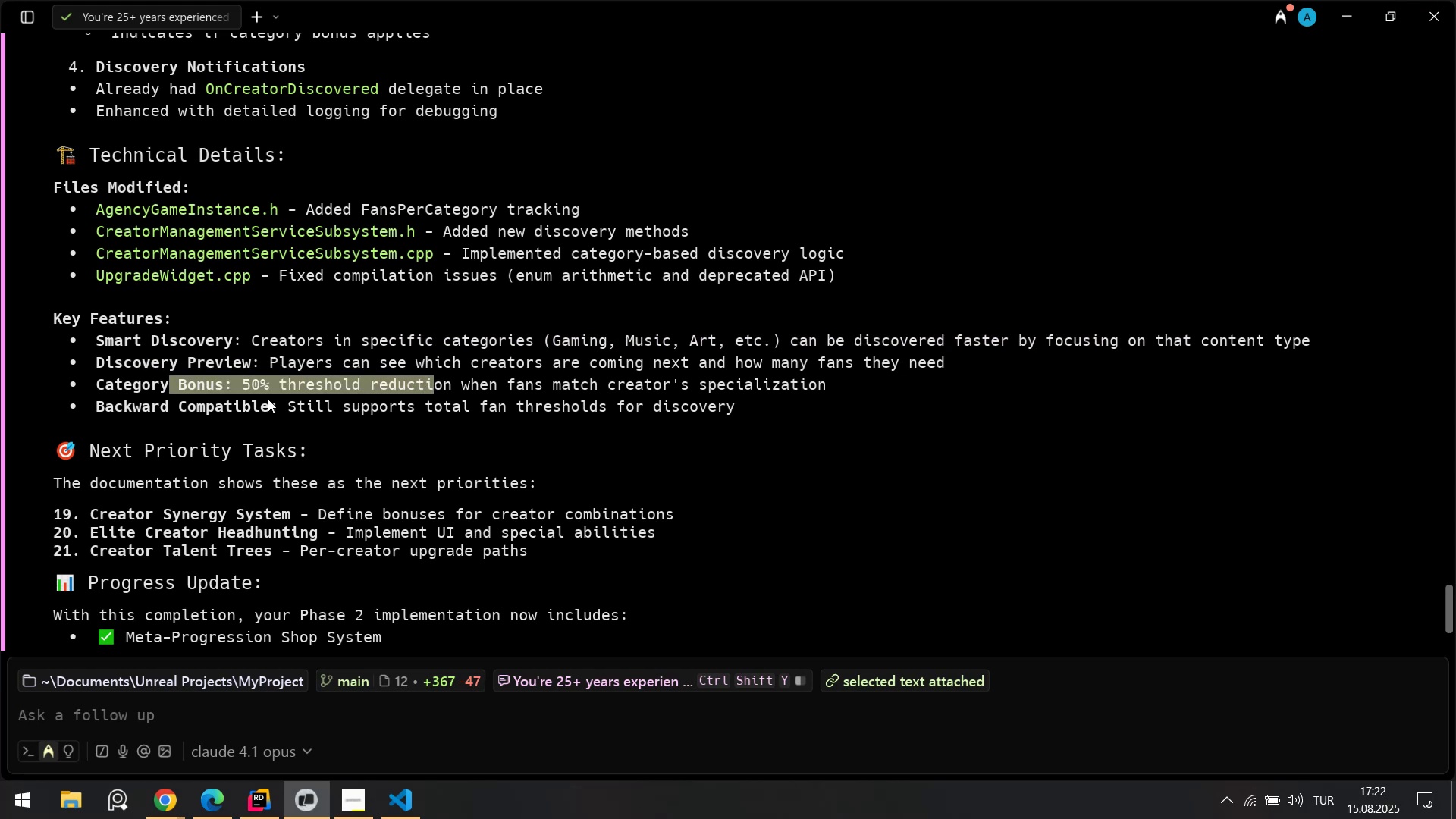 
left_click_drag(start_coordinate=[190, 409], to_coordinate=[475, 411])
 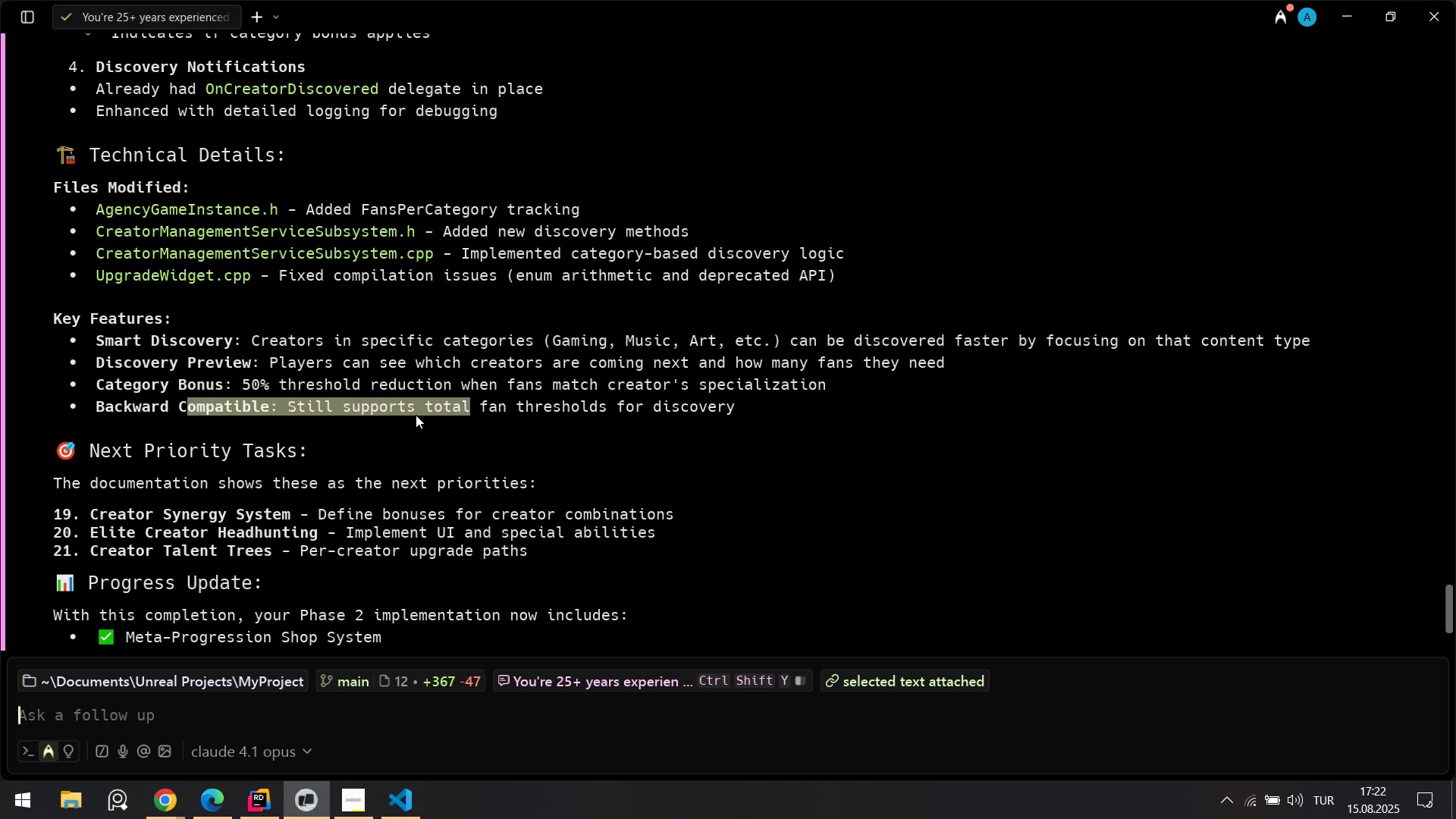 
scroll: coordinate [388, 419], scroll_direction: down, amount: 1.0
 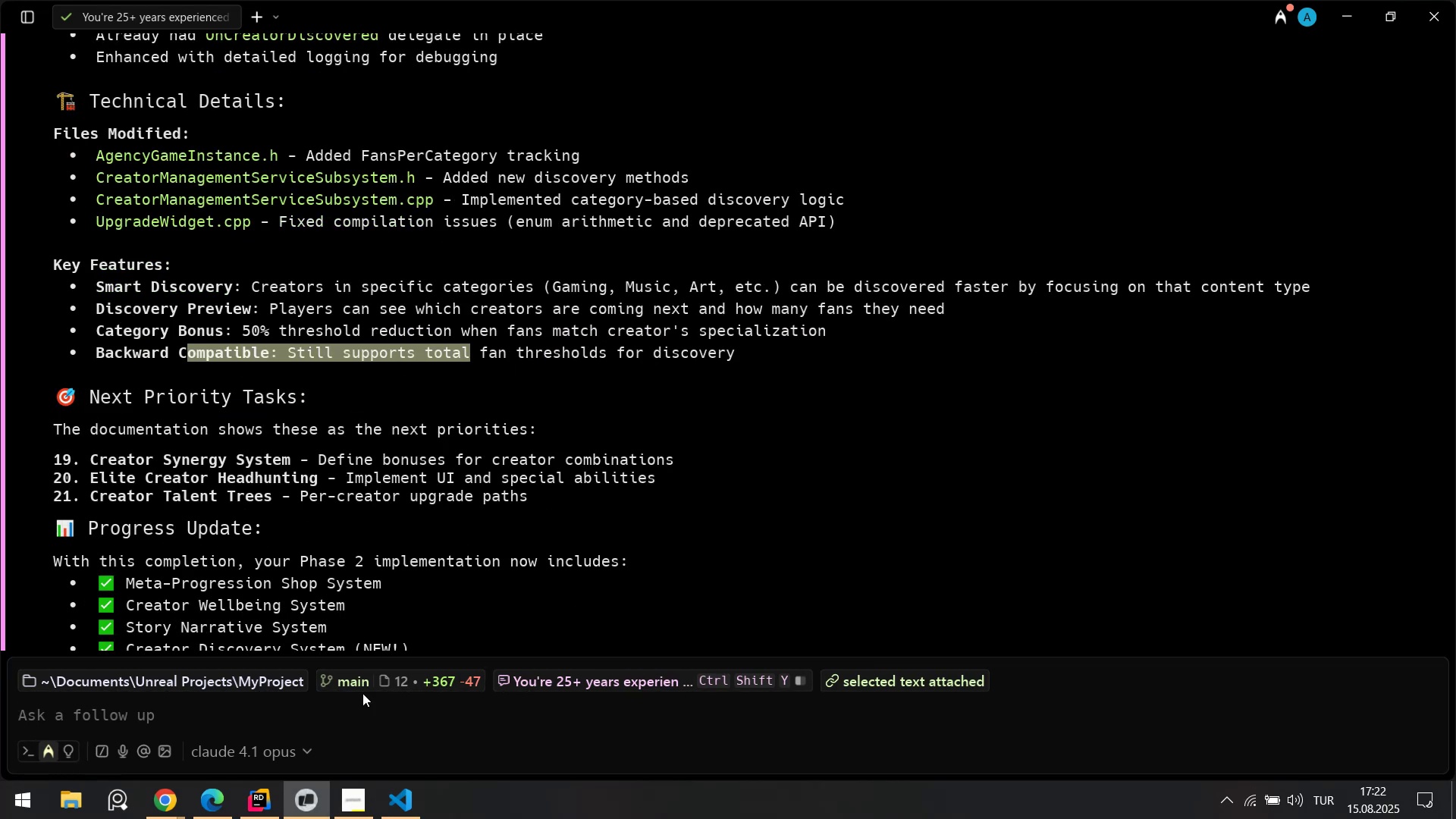 
wait(9.72)
 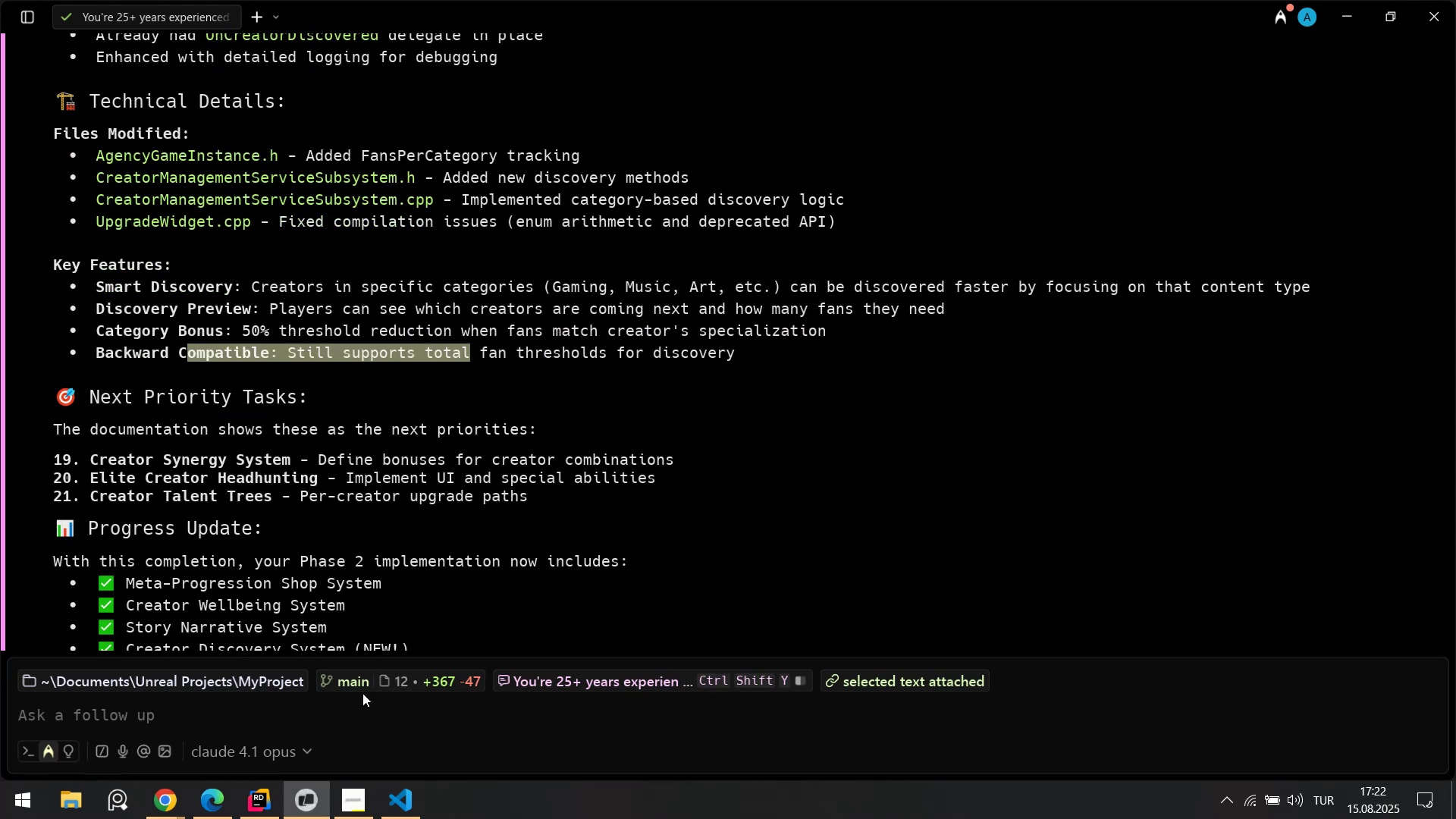 
scroll: coordinate [1223, 306], scroll_direction: up, amount: 5.0
 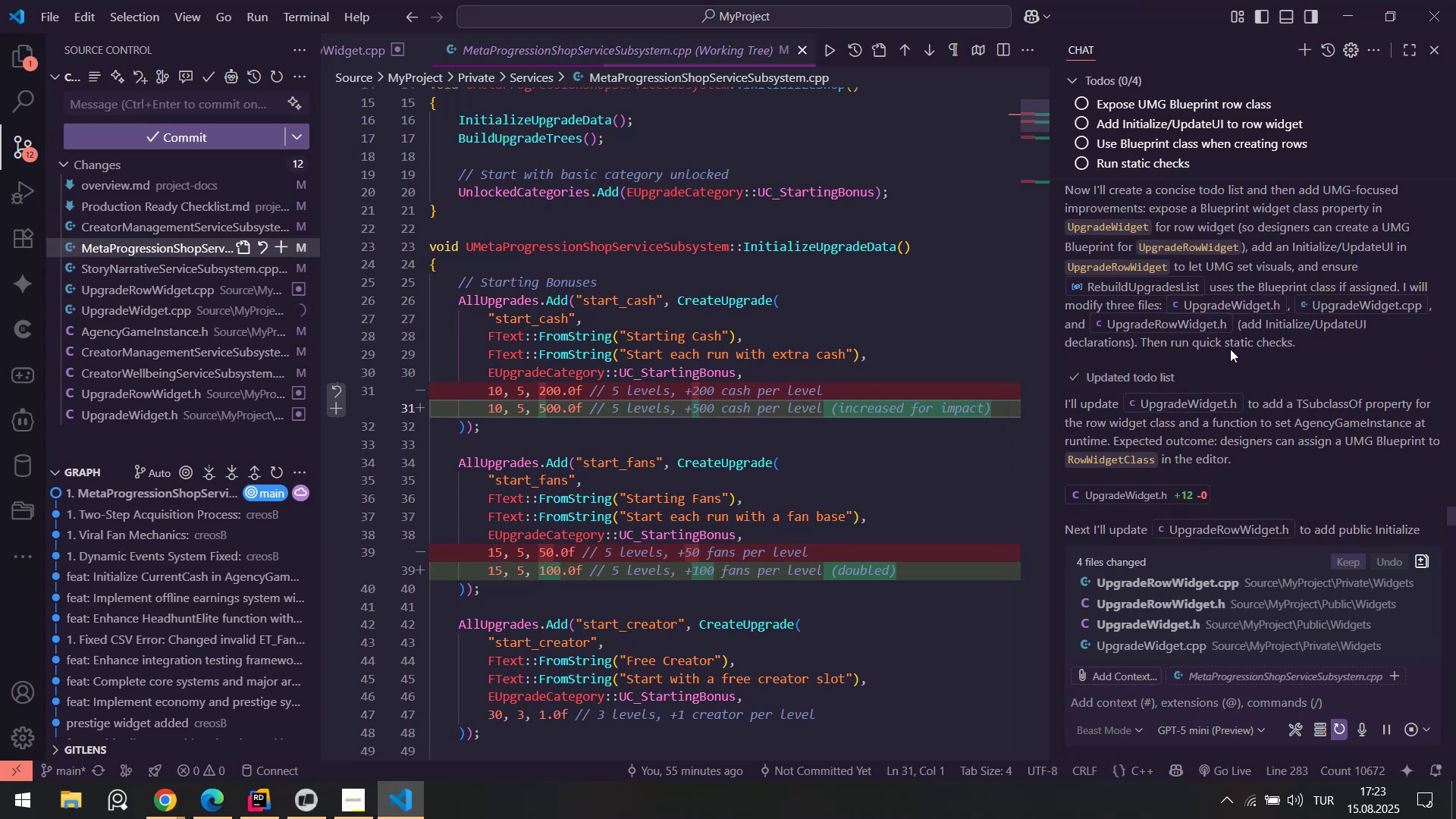 
scroll: coordinate [1228, 342], scroll_direction: down, amount: 8.0
 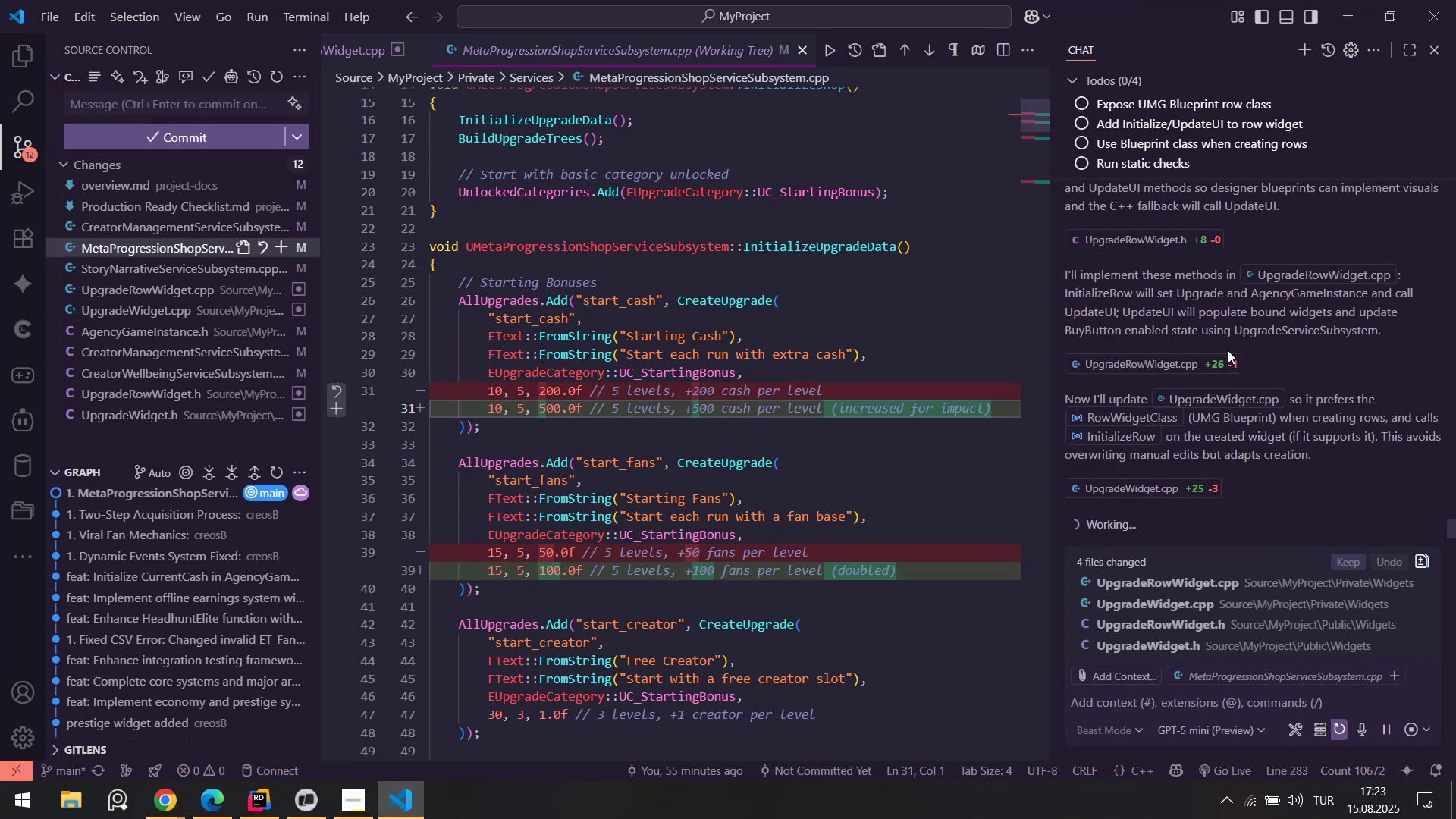 
scroll: coordinate [1191, 348], scroll_direction: up, amount: 17.0
 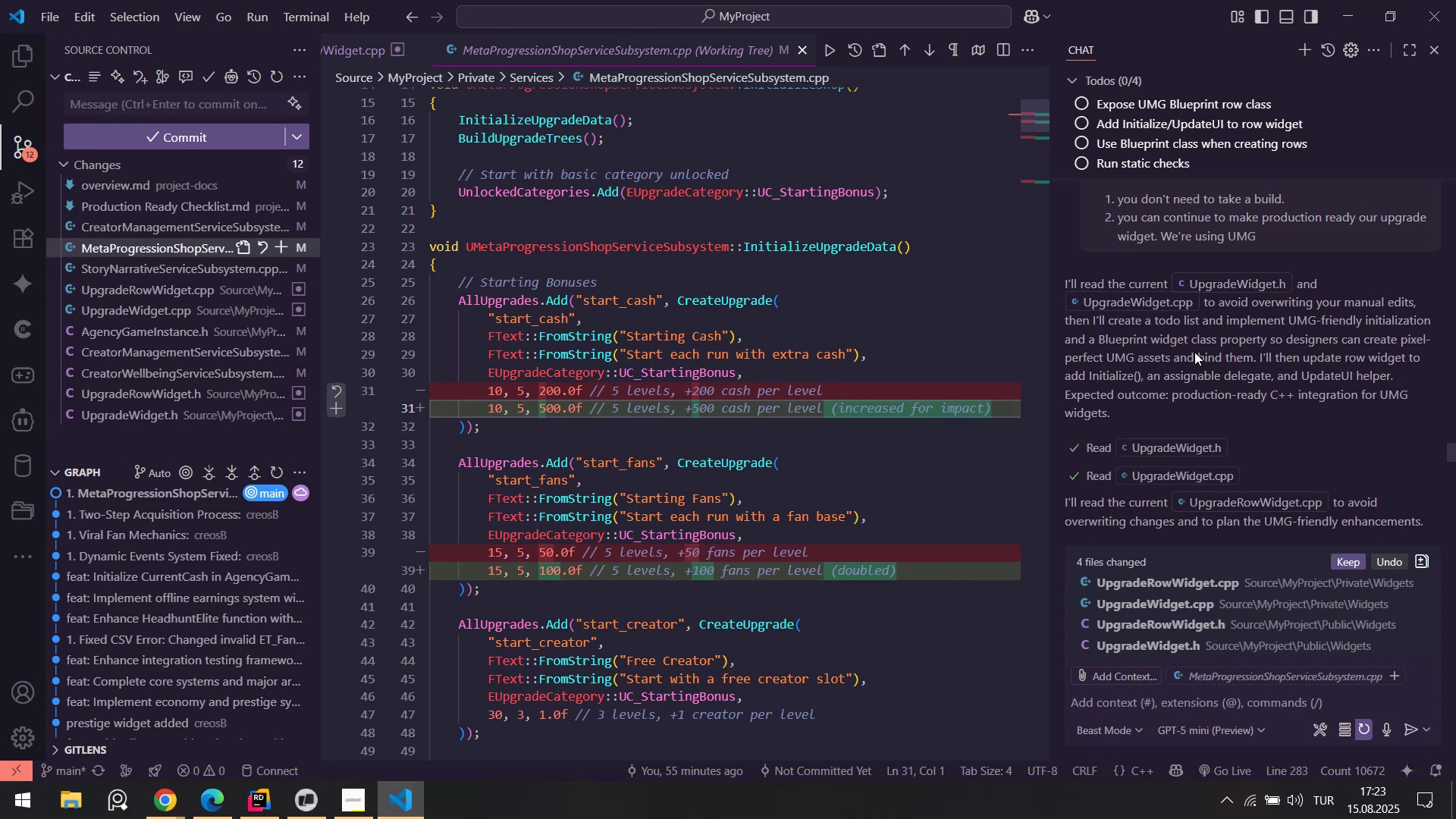 
wait(18.2)
 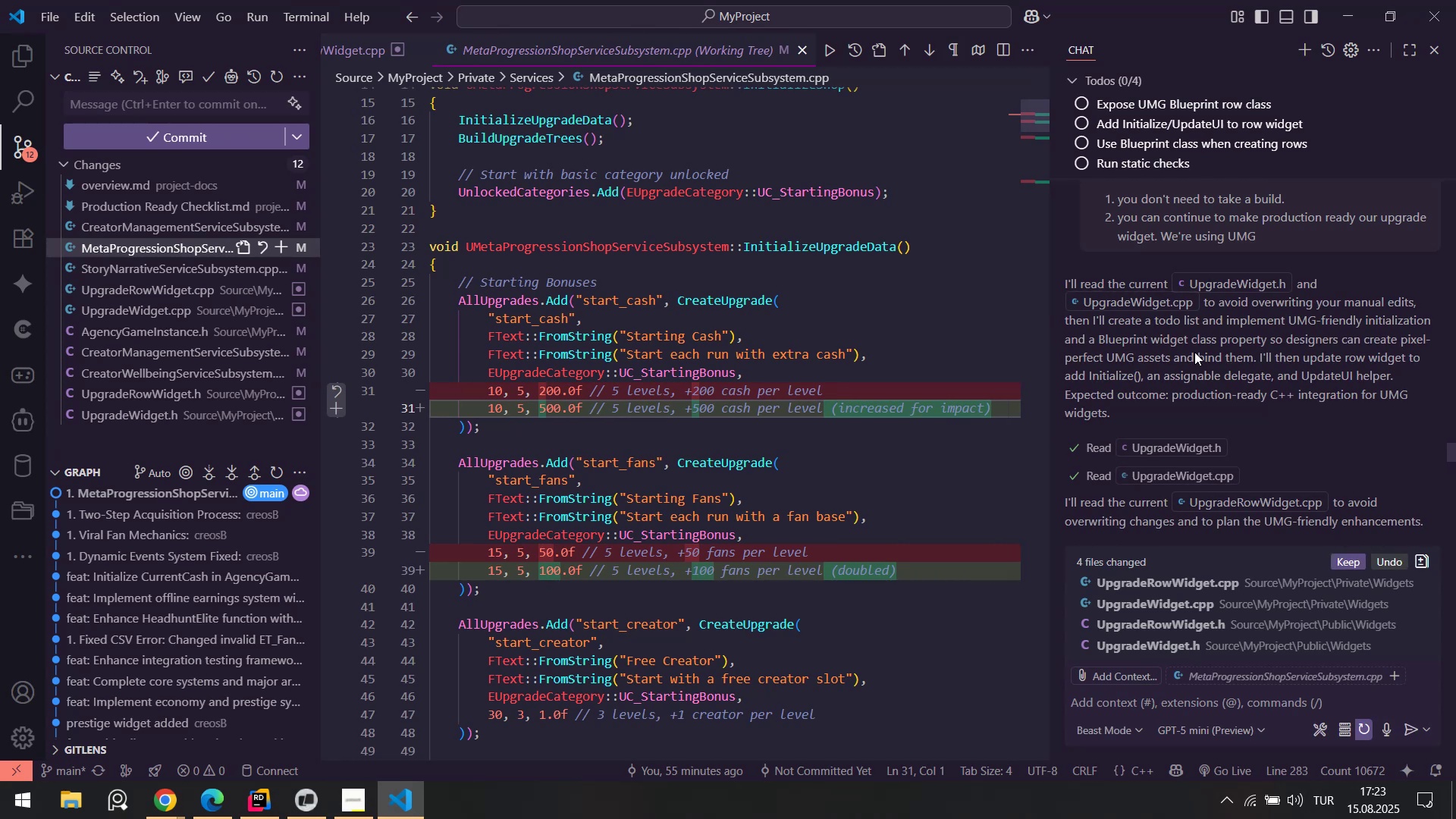 
scroll: coordinate [1225, 389], scroll_direction: down, amount: 55.0
 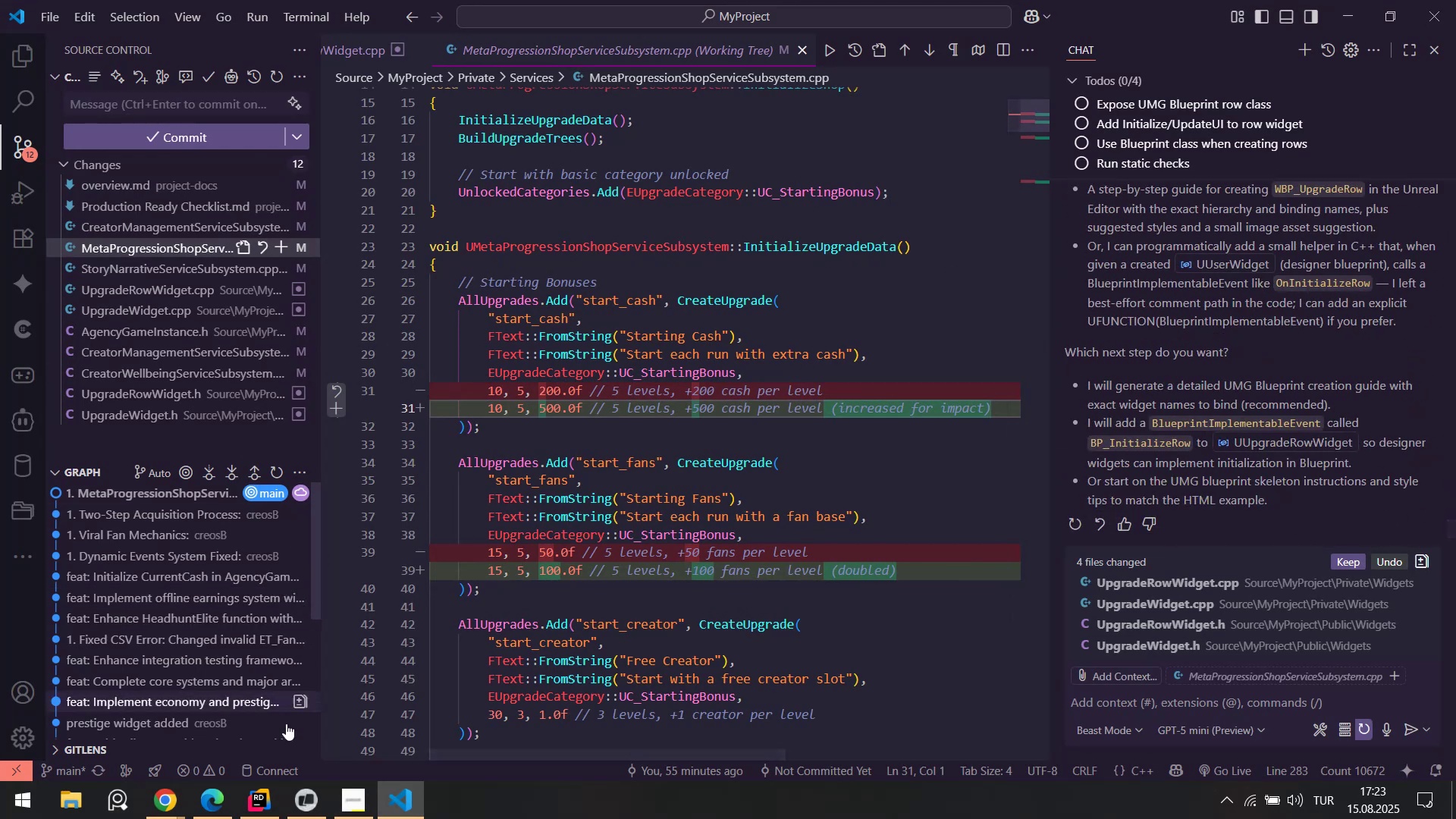 
left_click([278, 797])
 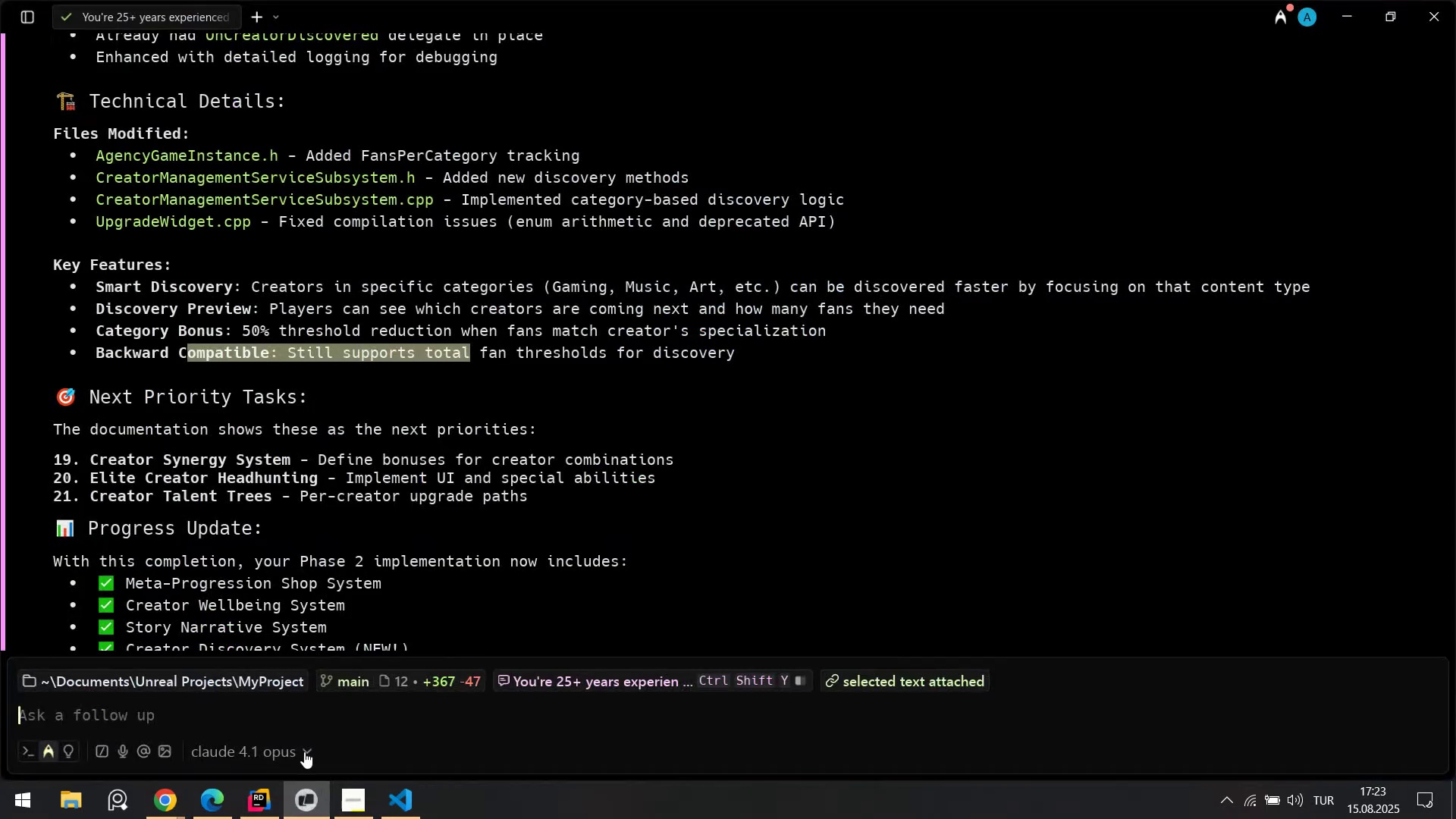 
scroll: coordinate [261, 347], scroll_direction: up, amount: 9.0
 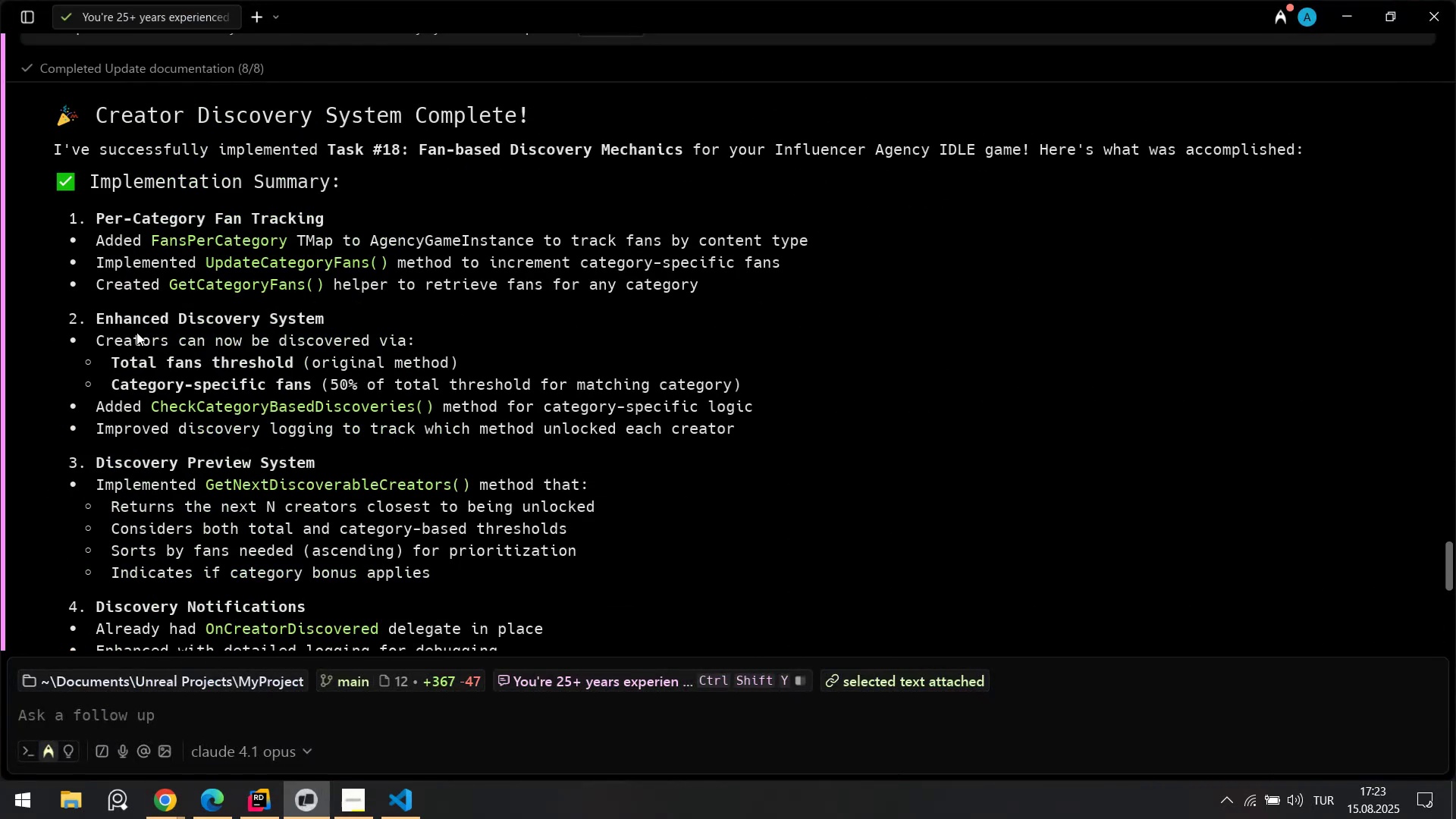 
scroll: coordinate [206, 469], scroll_direction: down, amount: 7.0
 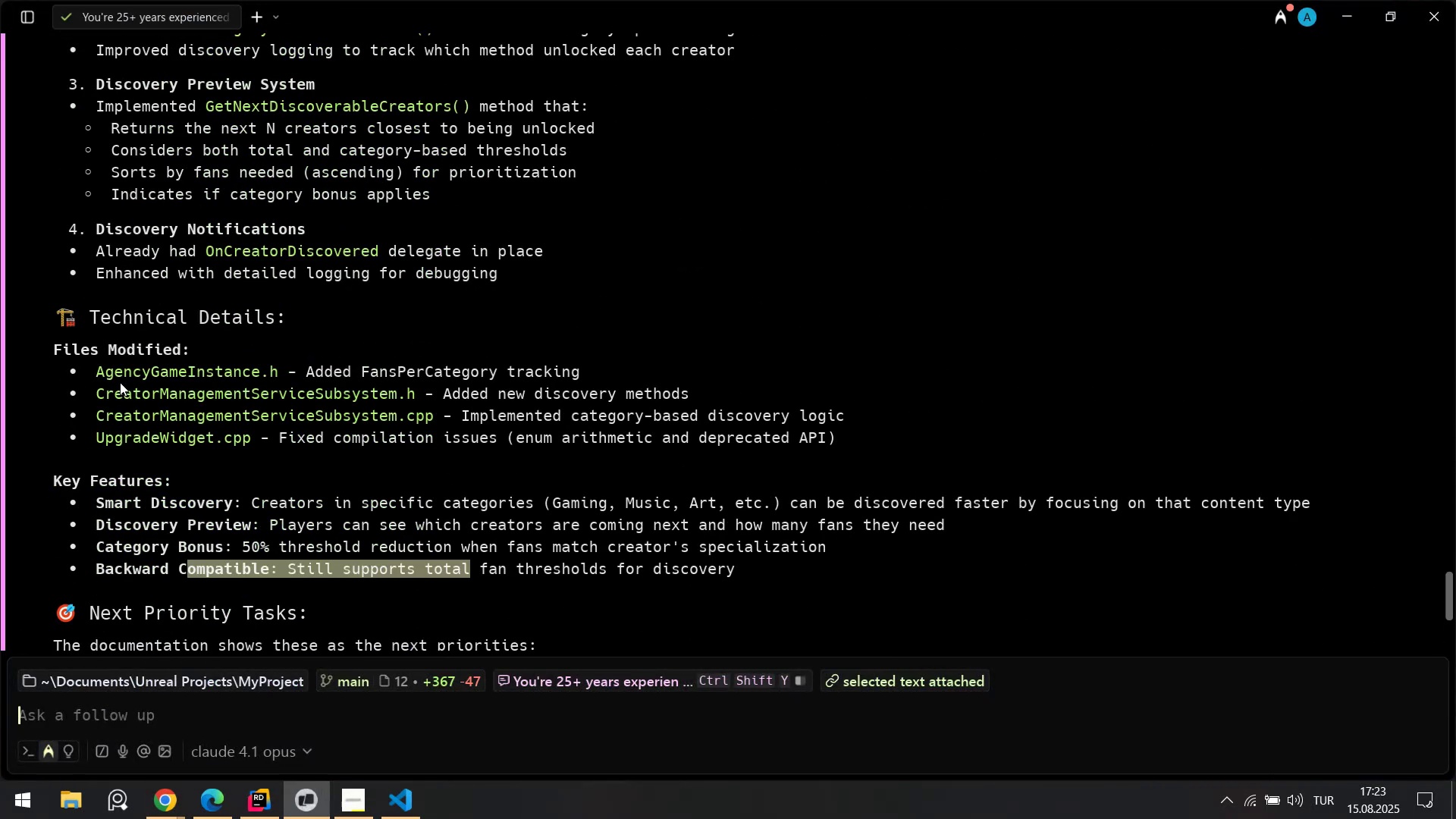 
left_click_drag(start_coordinate=[130, 374], to_coordinate=[404, 375])
 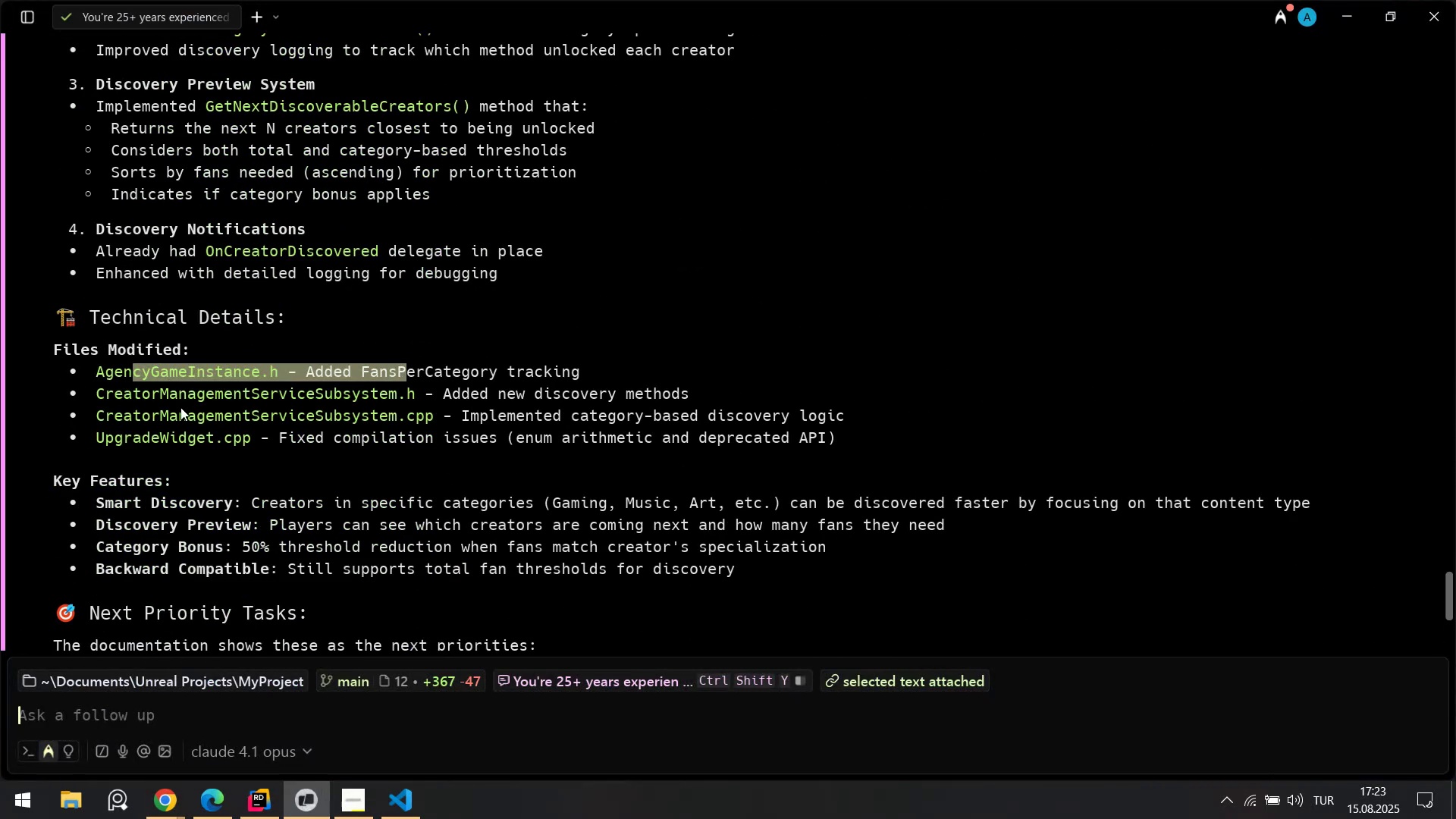 
left_click_drag(start_coordinate=[181, 407], to_coordinate=[334, 405])
 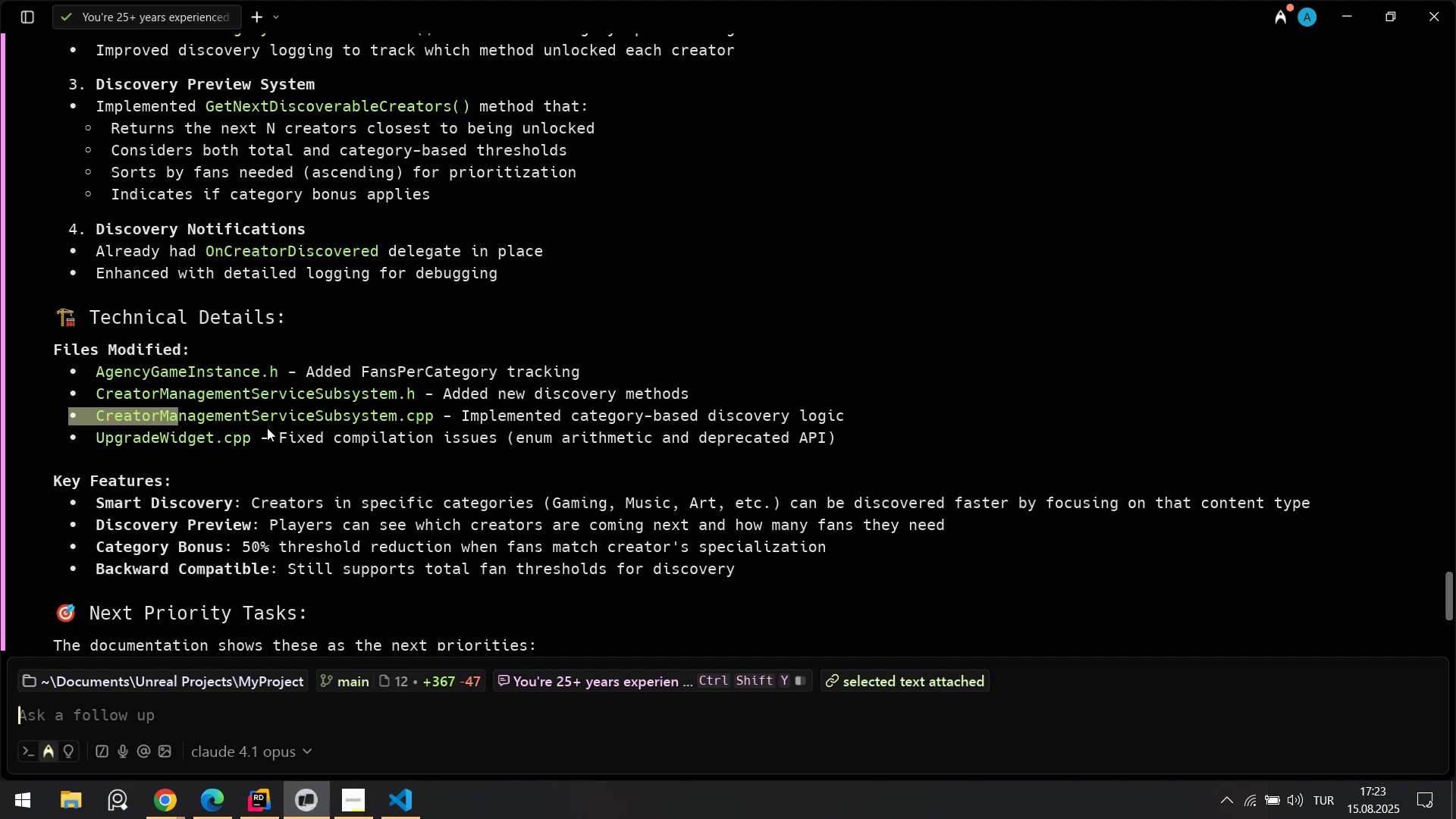 
scroll: coordinate [256, 441], scroll_direction: down, amount: 3.0
 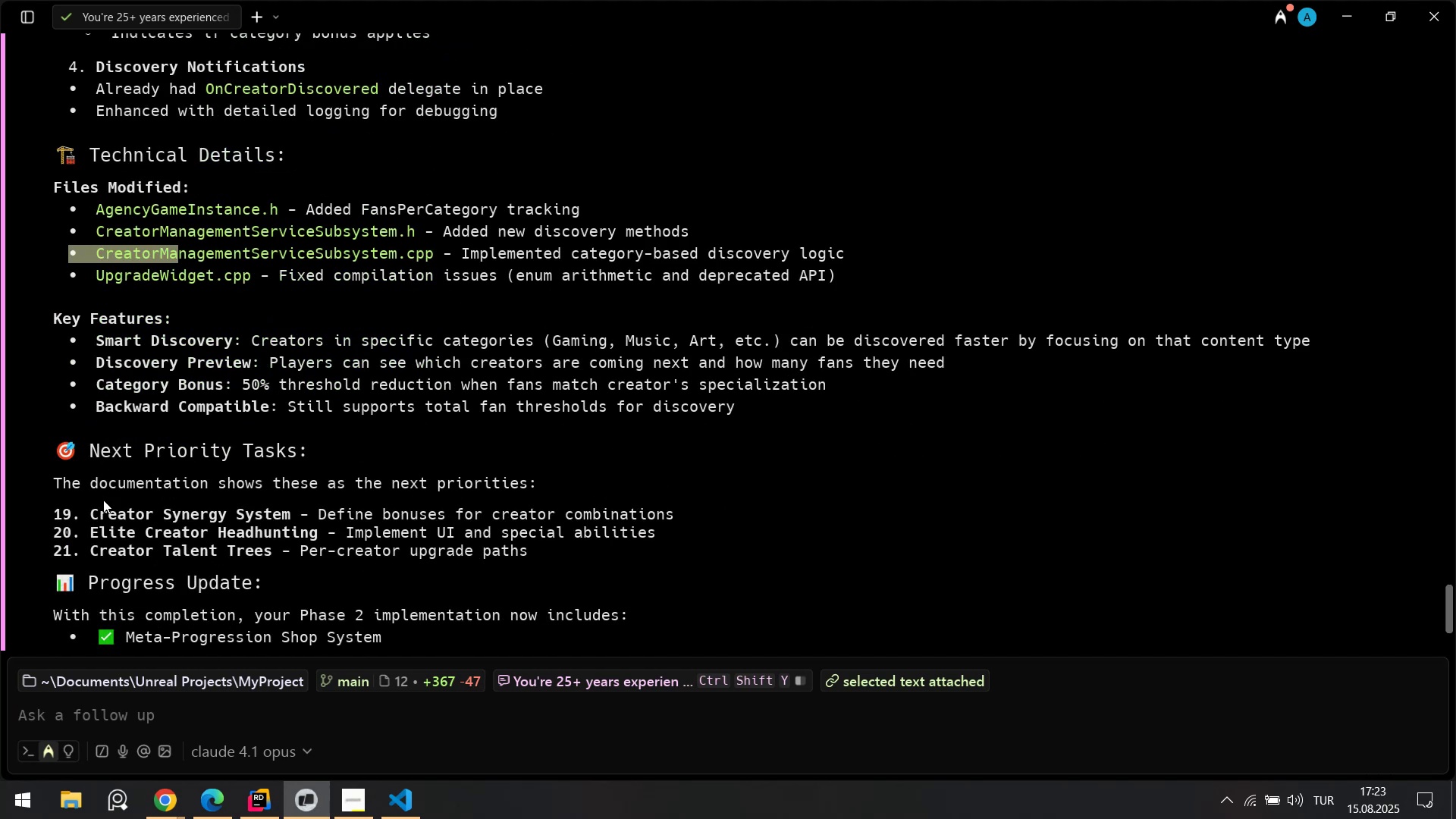 
left_click_drag(start_coordinate=[115, 518], to_coordinate=[199, 526])
 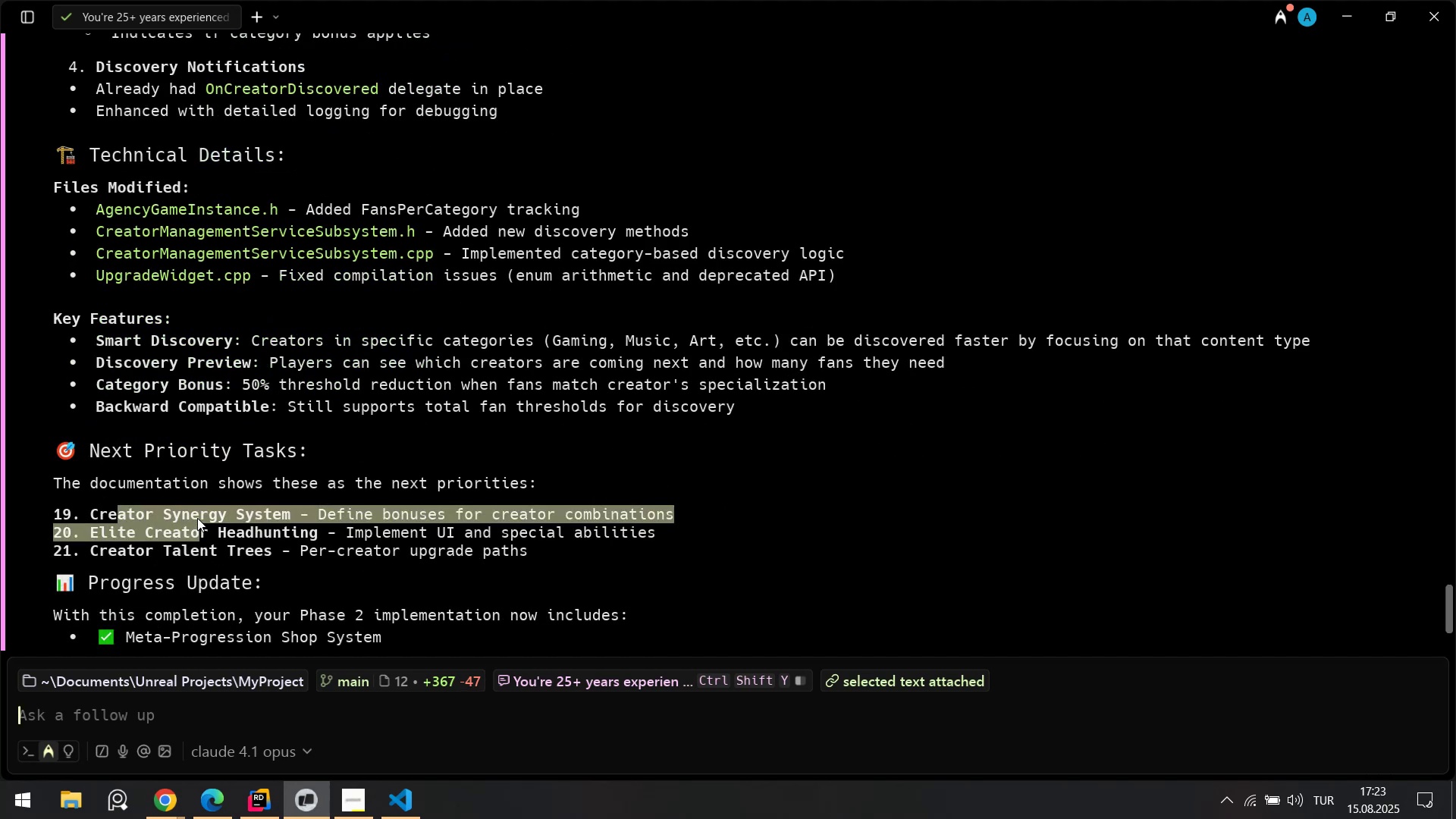 
scroll: coordinate [199, 518], scroll_direction: down, amount: 2.0
 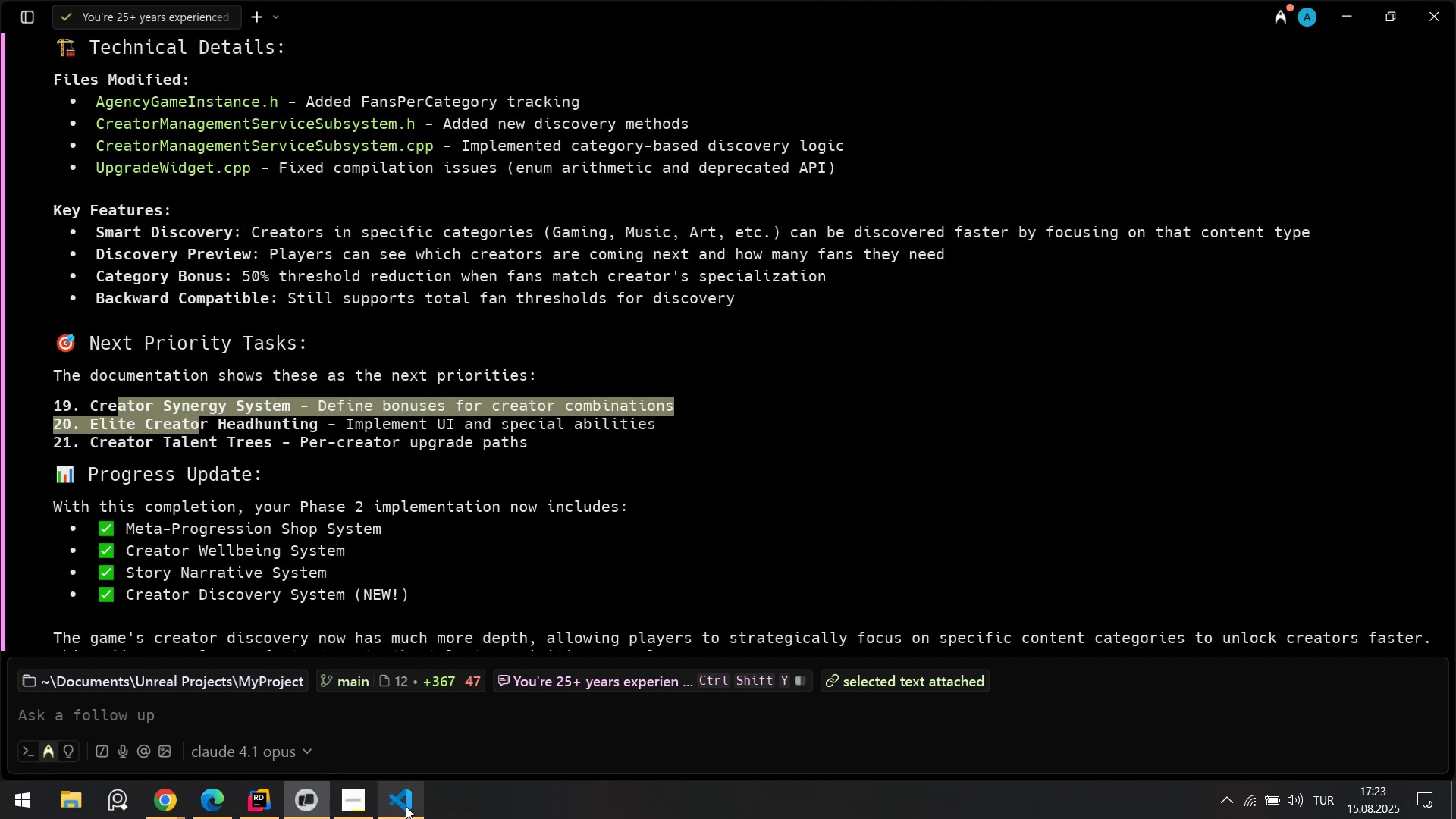 
left_click([407, 811])
 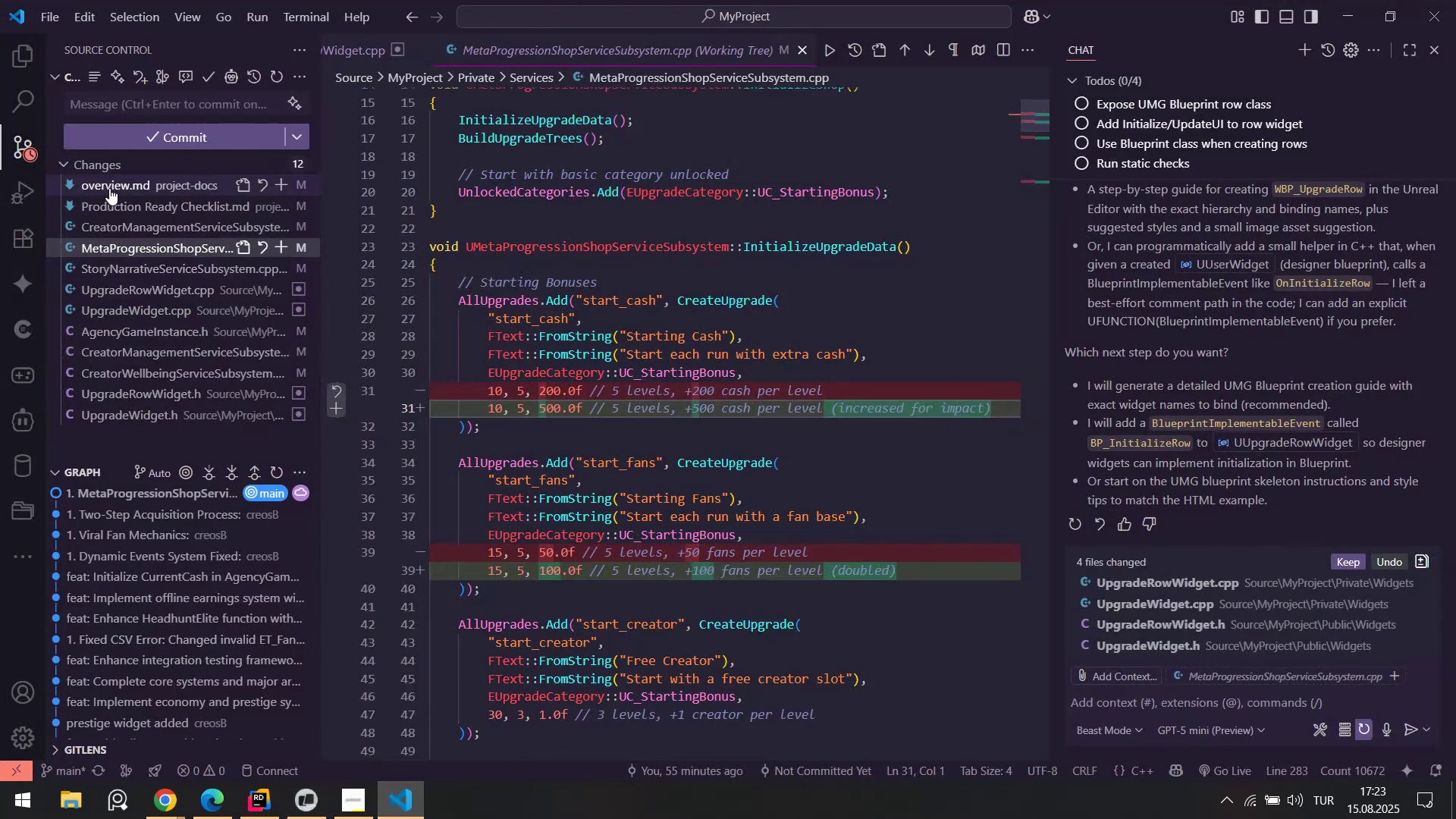 
left_click([109, 187])
 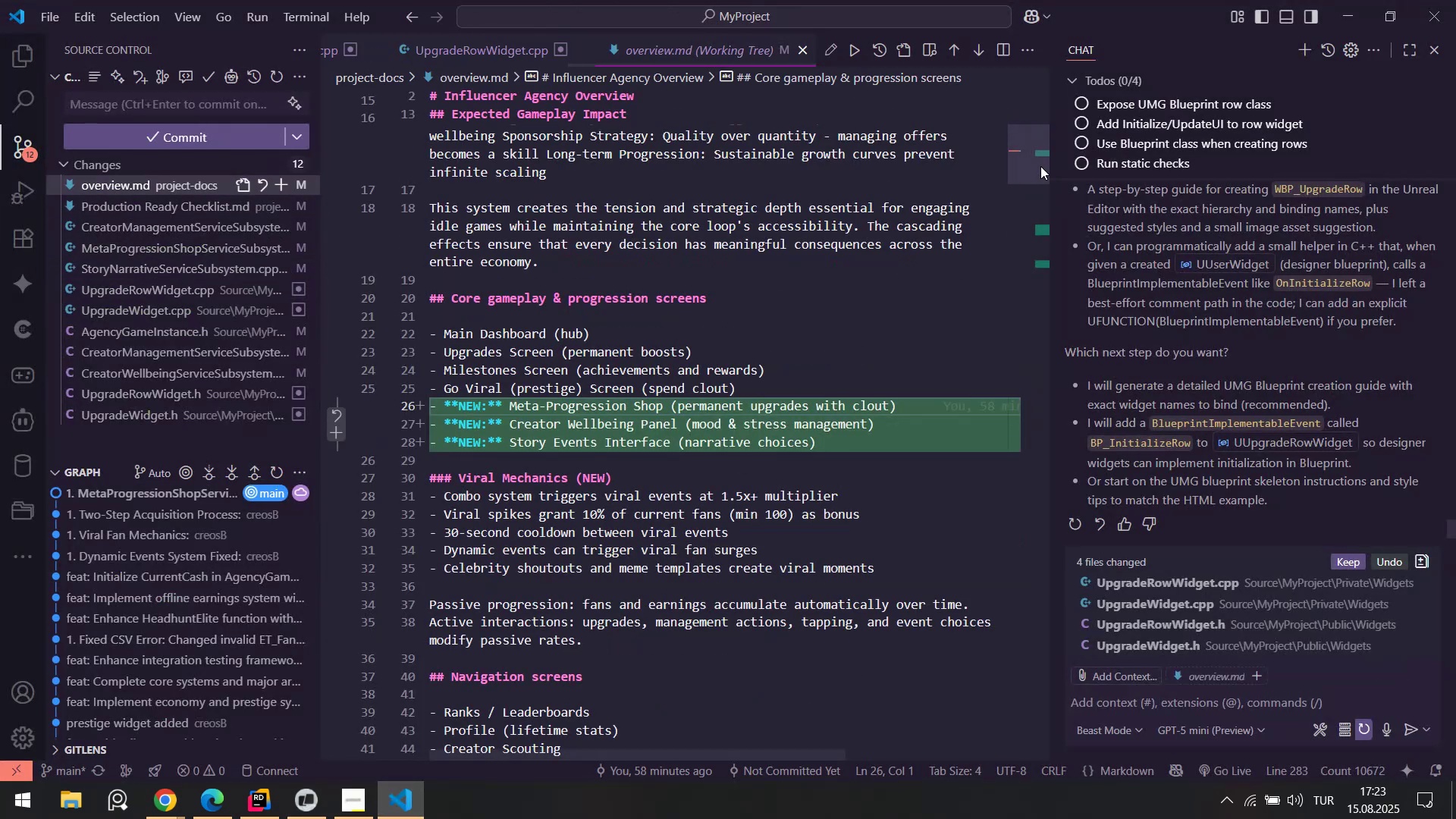 
left_click_drag(start_coordinate=[1034, 159], to_coordinate=[1039, 278])
 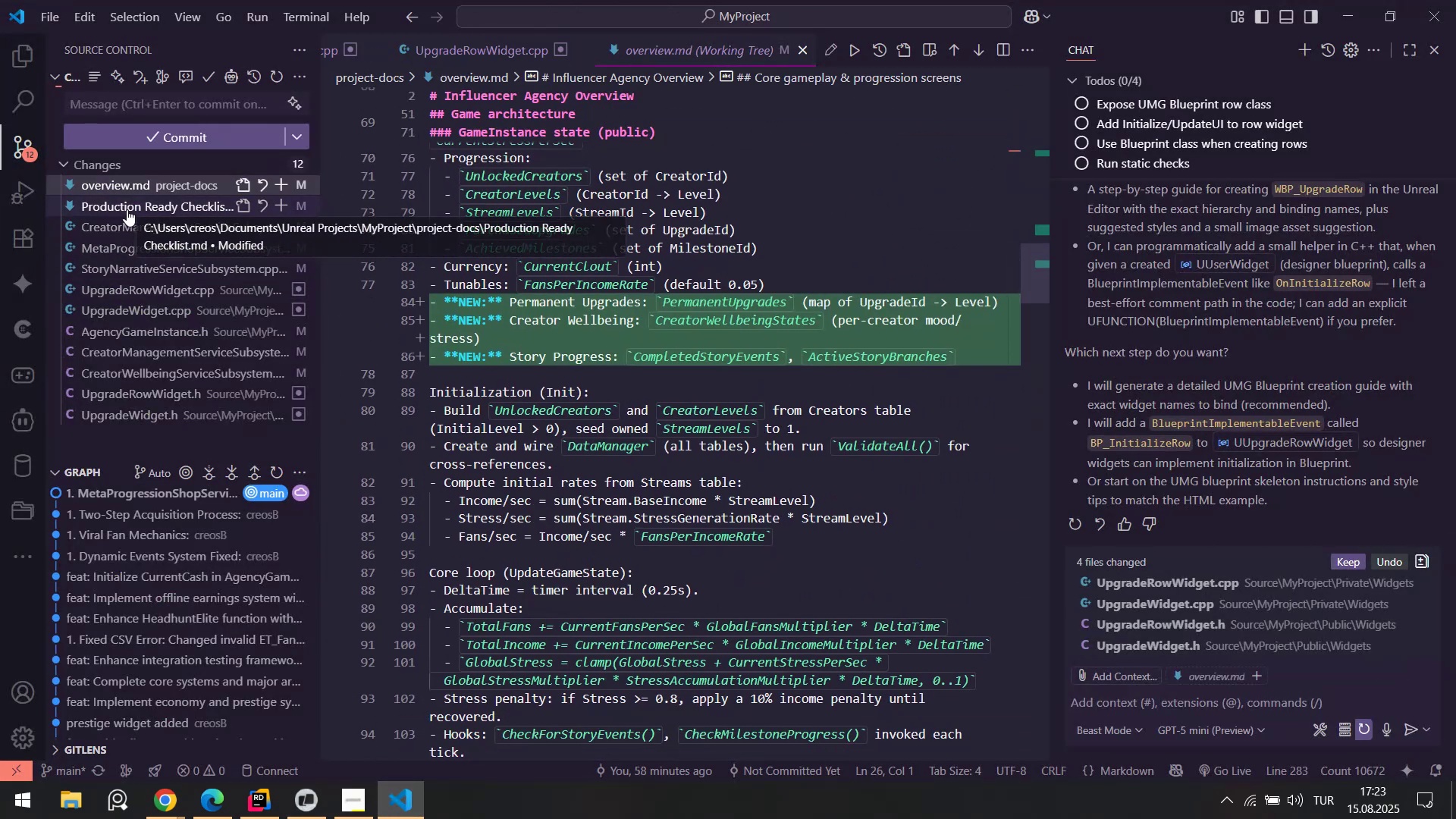 
scroll: coordinate [516, 289], scroll_direction: up, amount: 5.0
 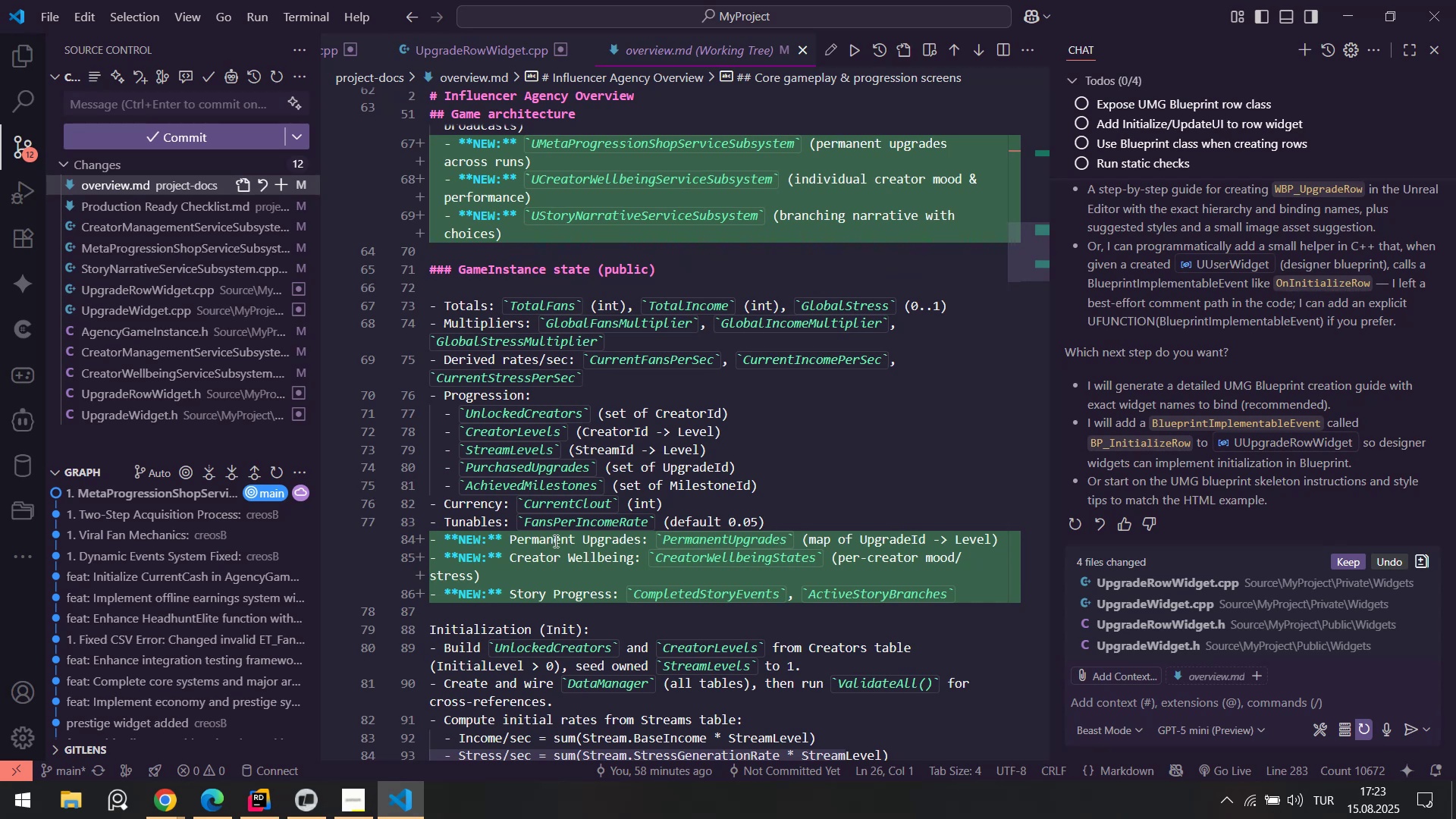 
left_click([702, 449])
 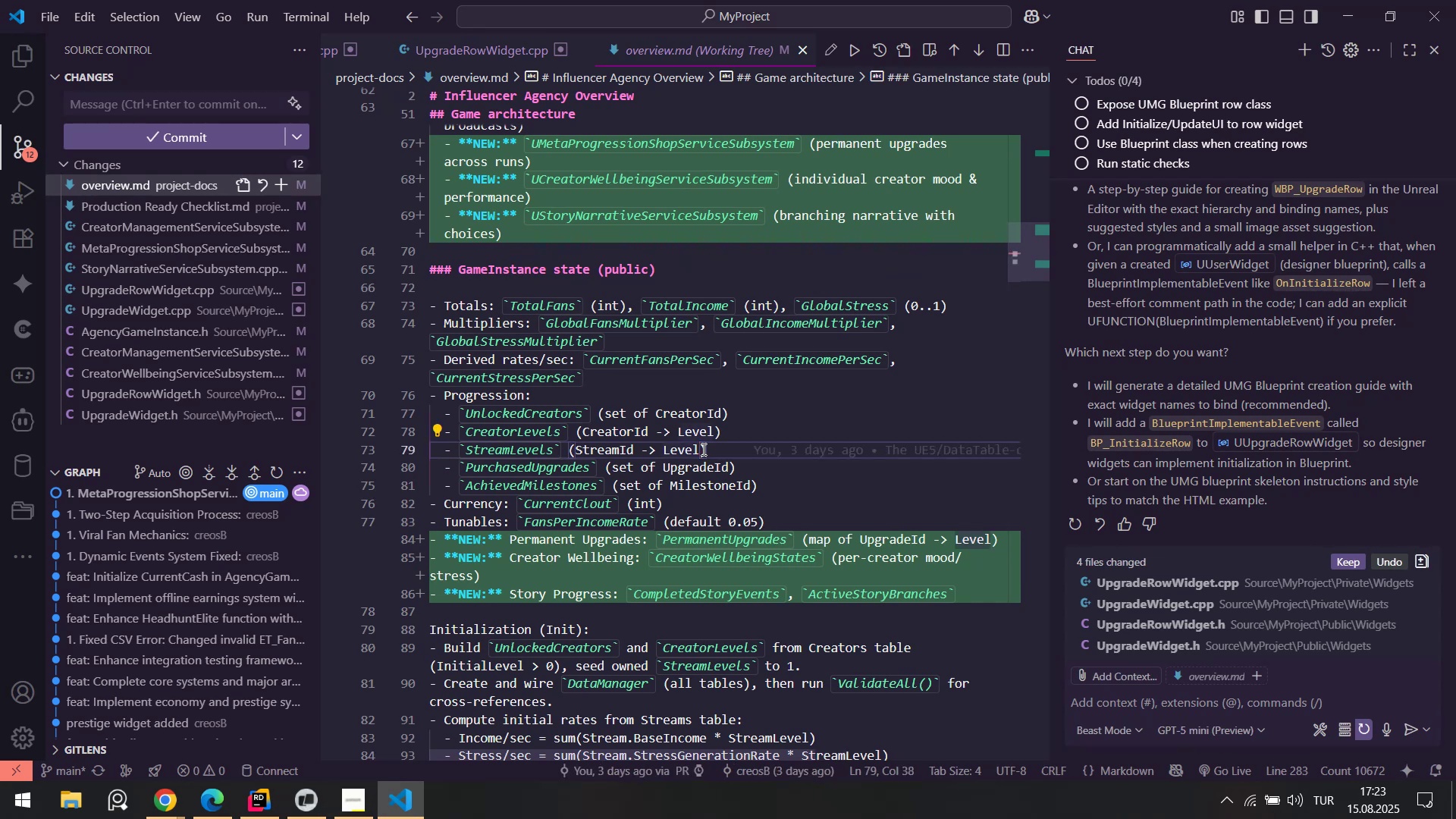 
key(Control+ControlLeft)
 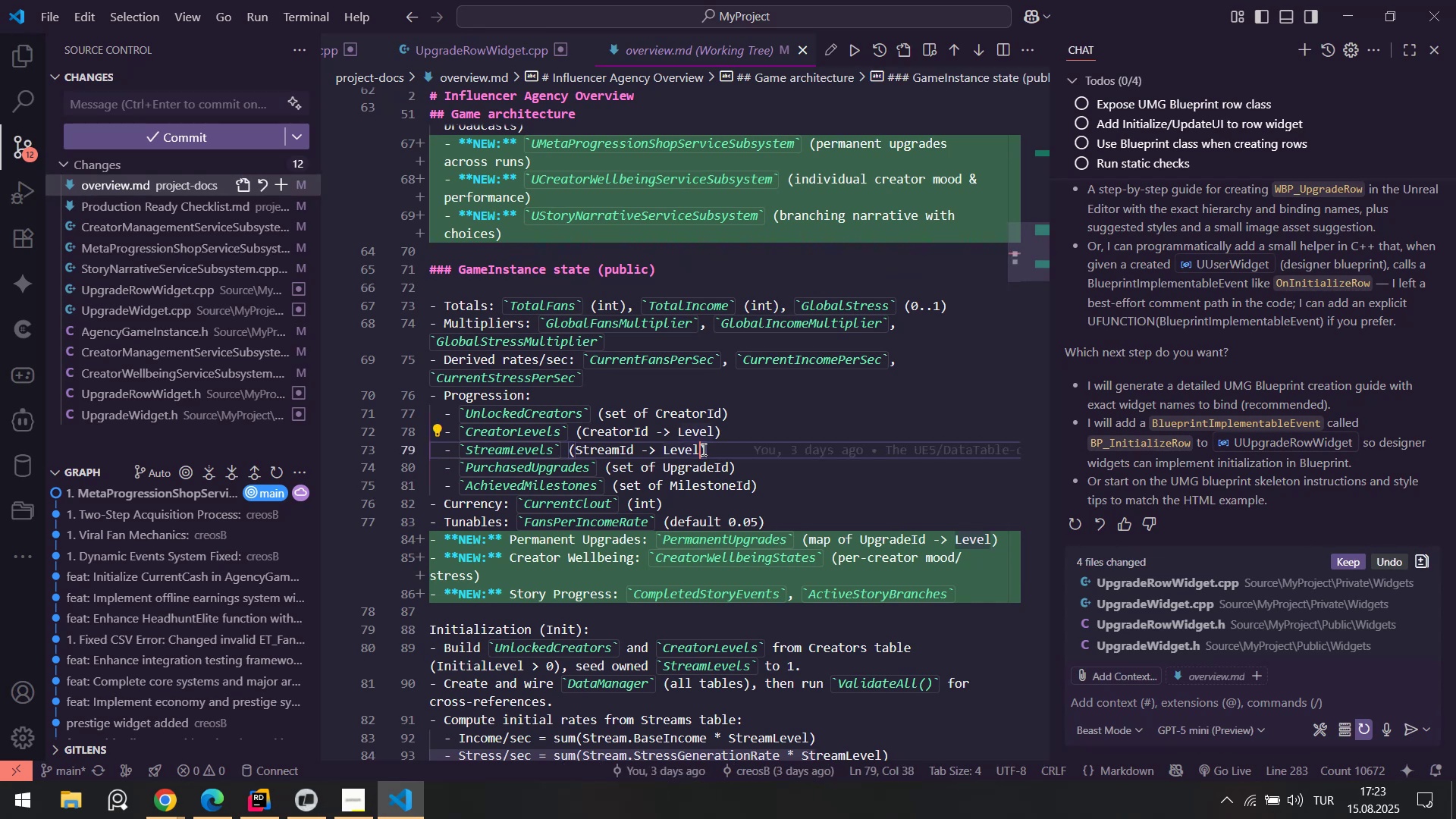 
key(Control+F)
 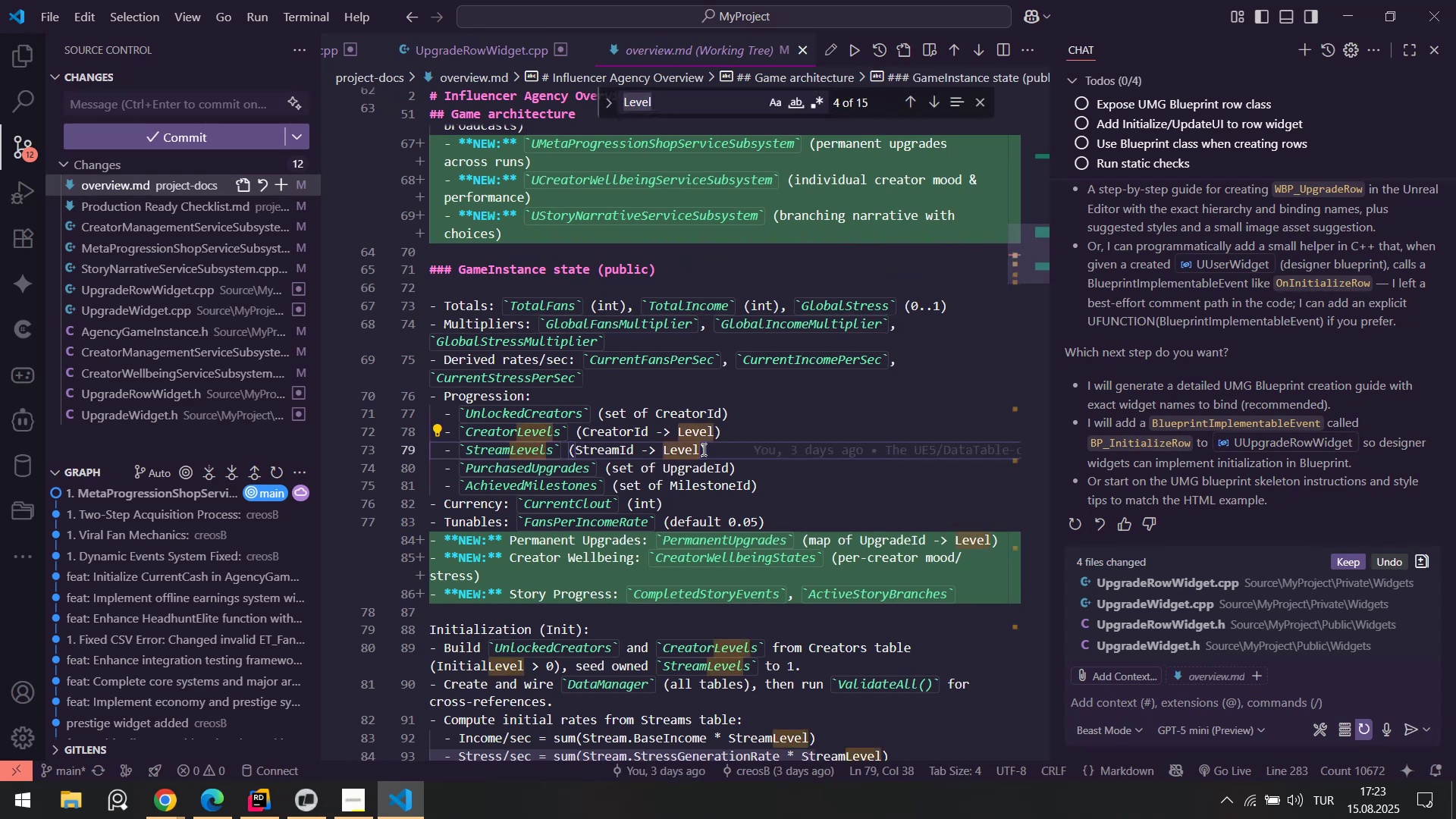 
type(upgrade)
 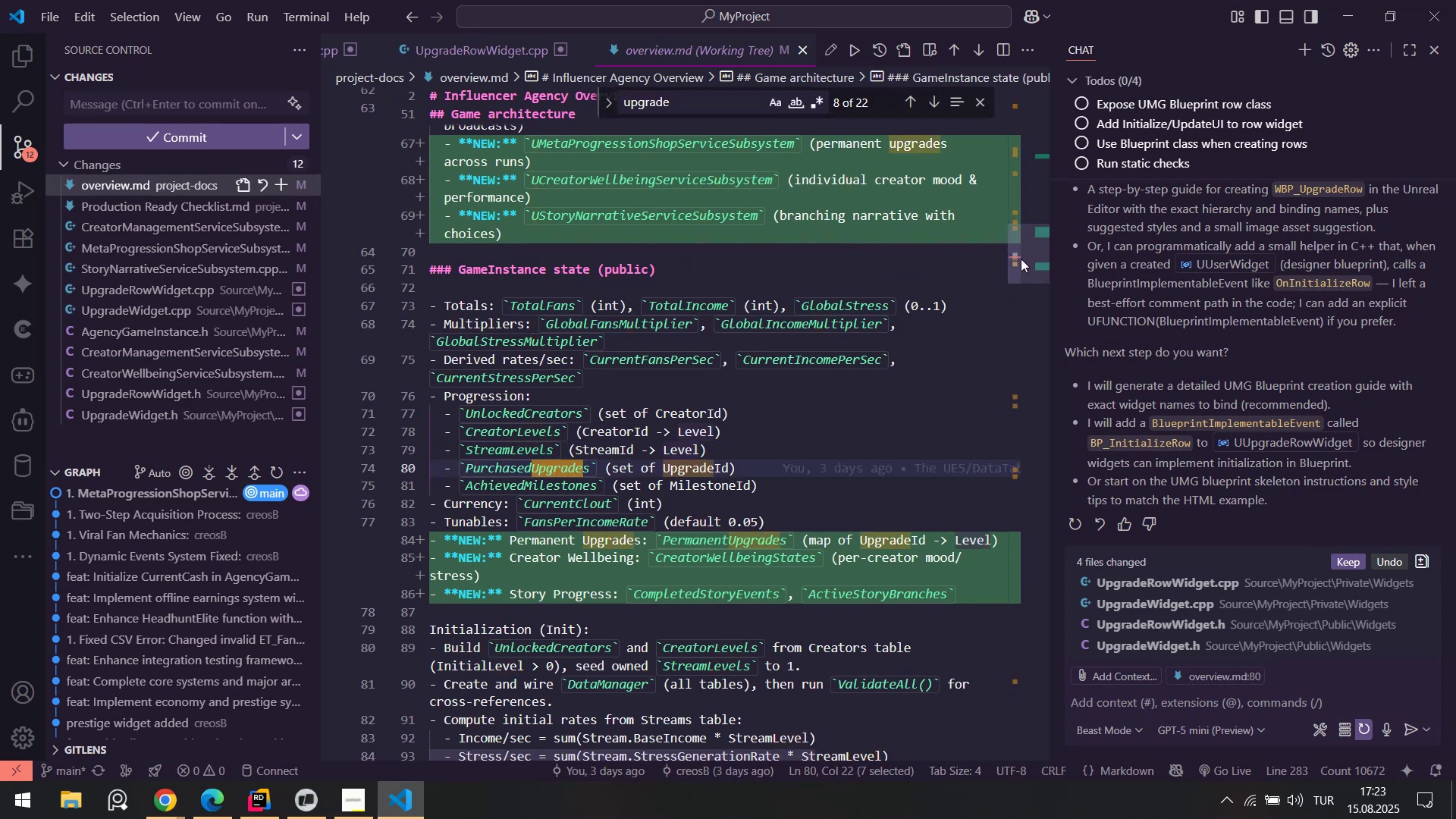 
left_click_drag(start_coordinate=[1031, 248], to_coordinate=[1029, 158])
 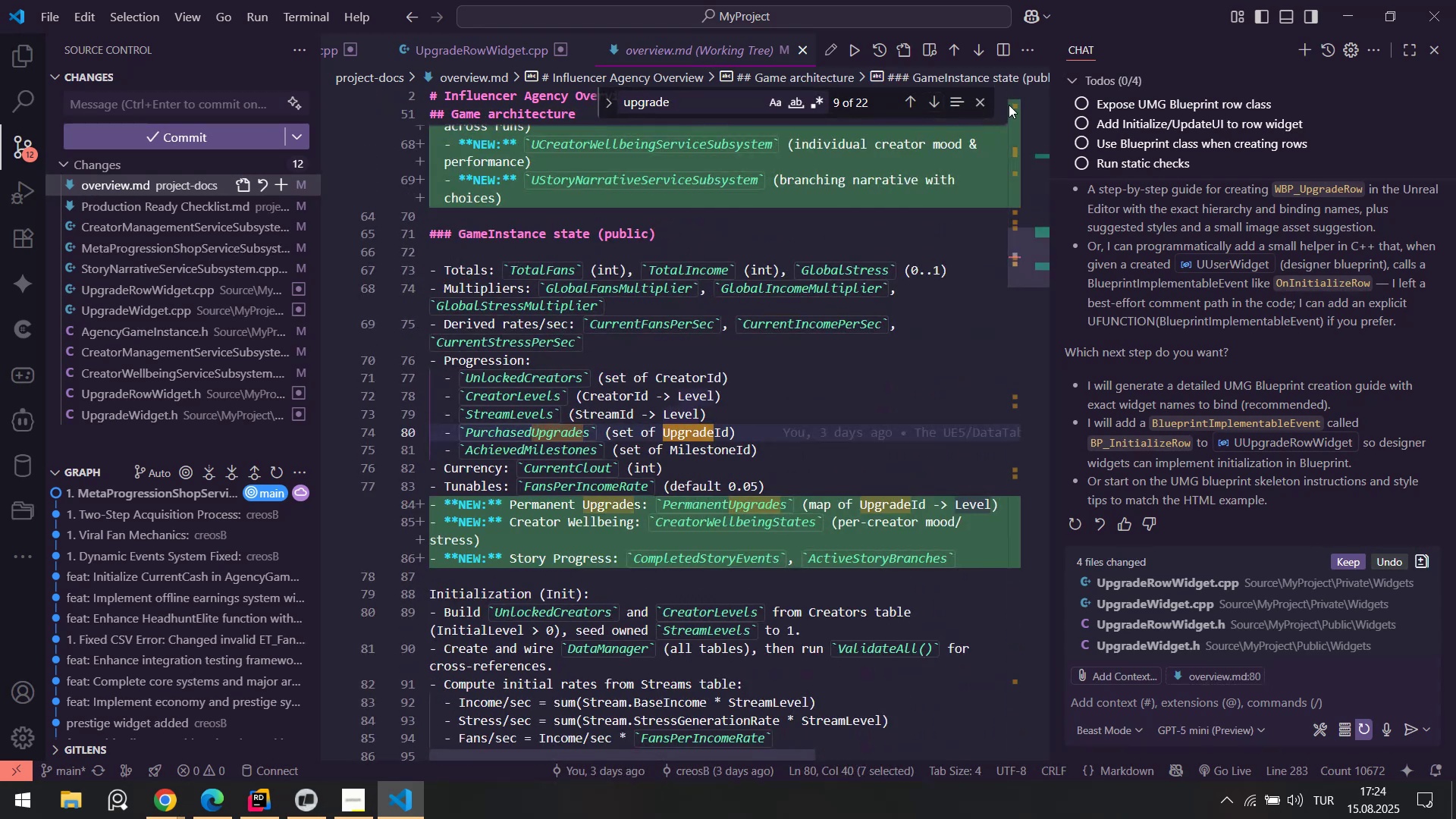 
left_click([984, 102])
 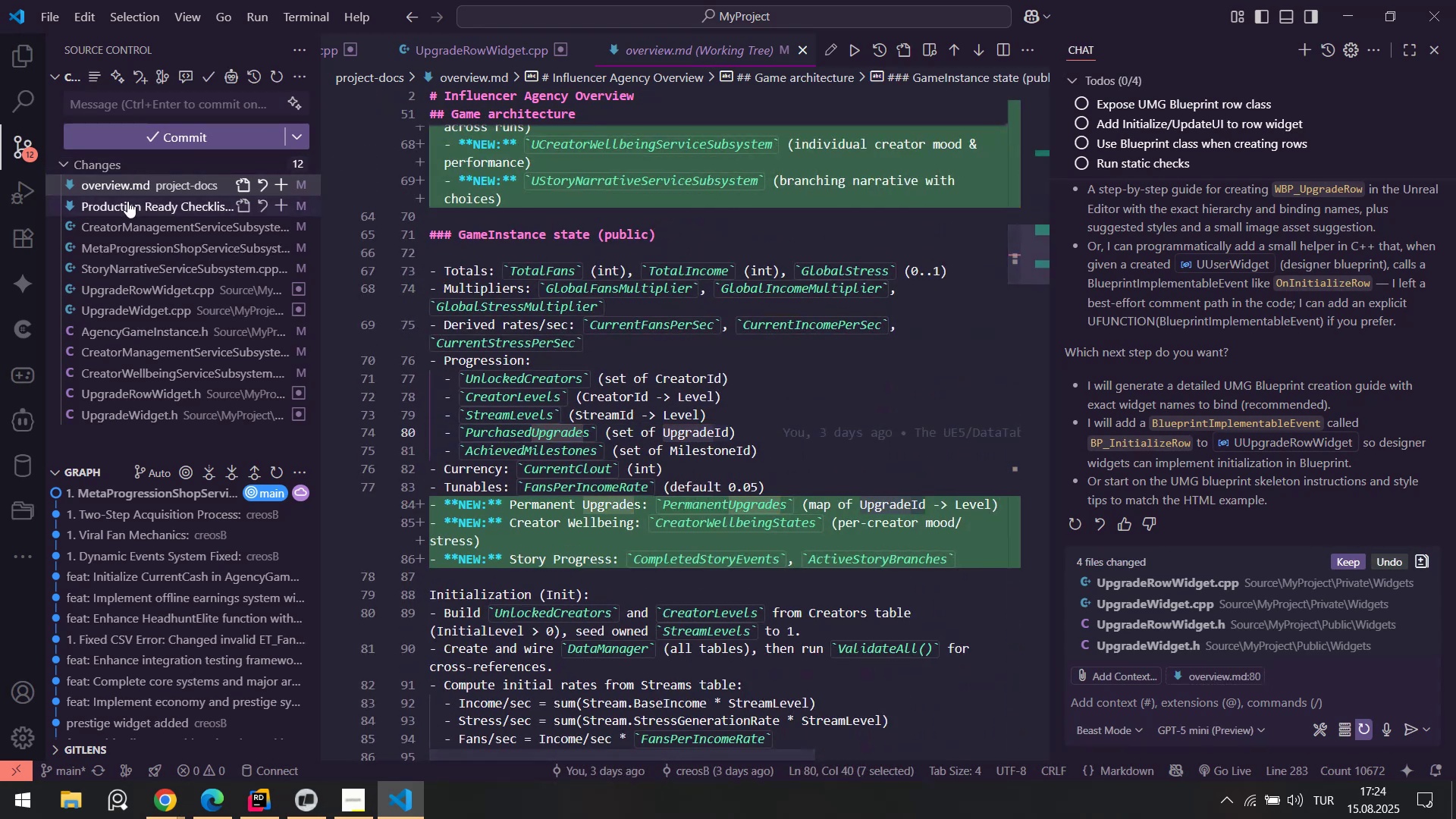 
left_click([127, 209])
 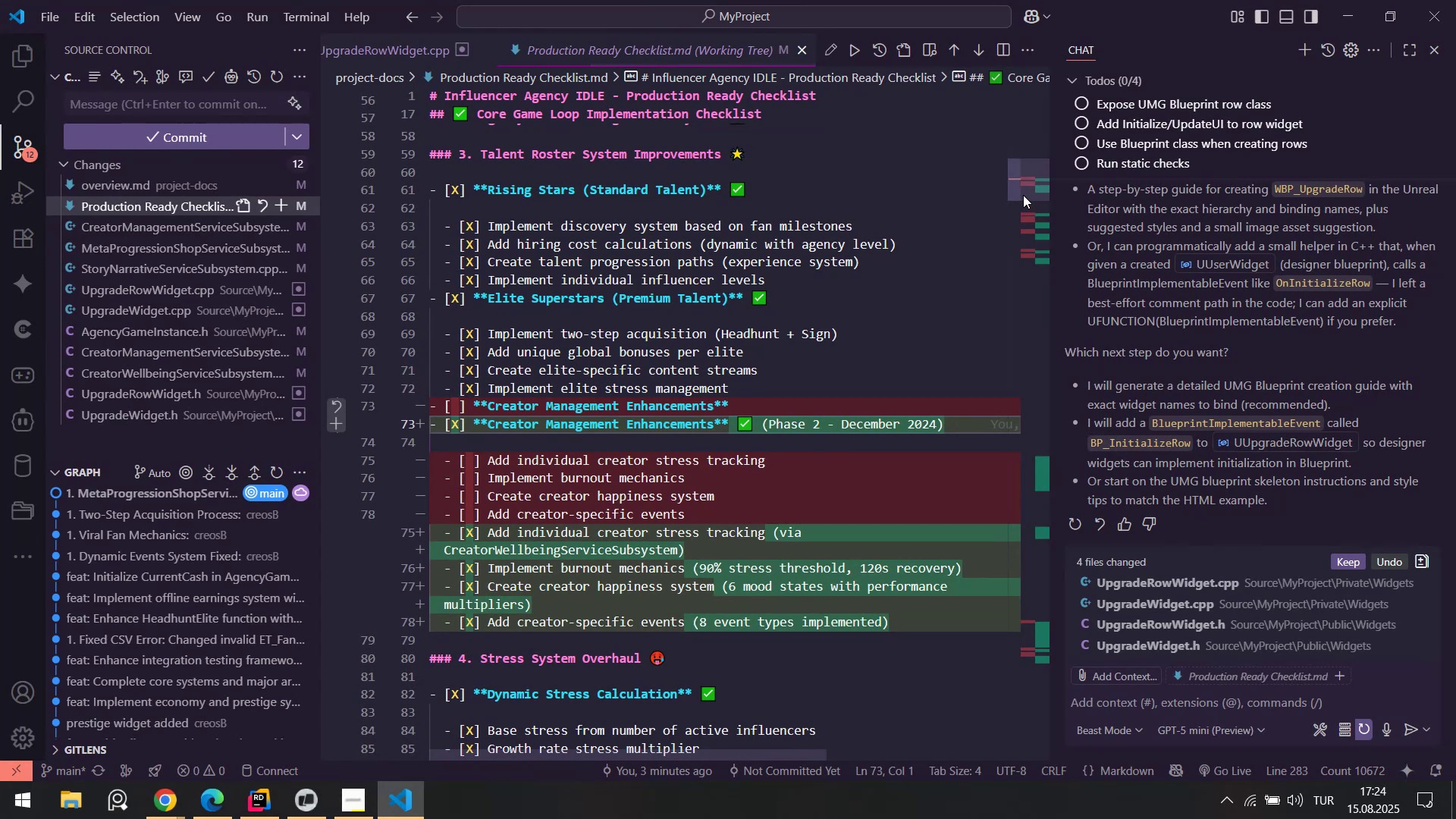 
left_click_drag(start_coordinate=[1028, 187], to_coordinate=[1028, 240])
 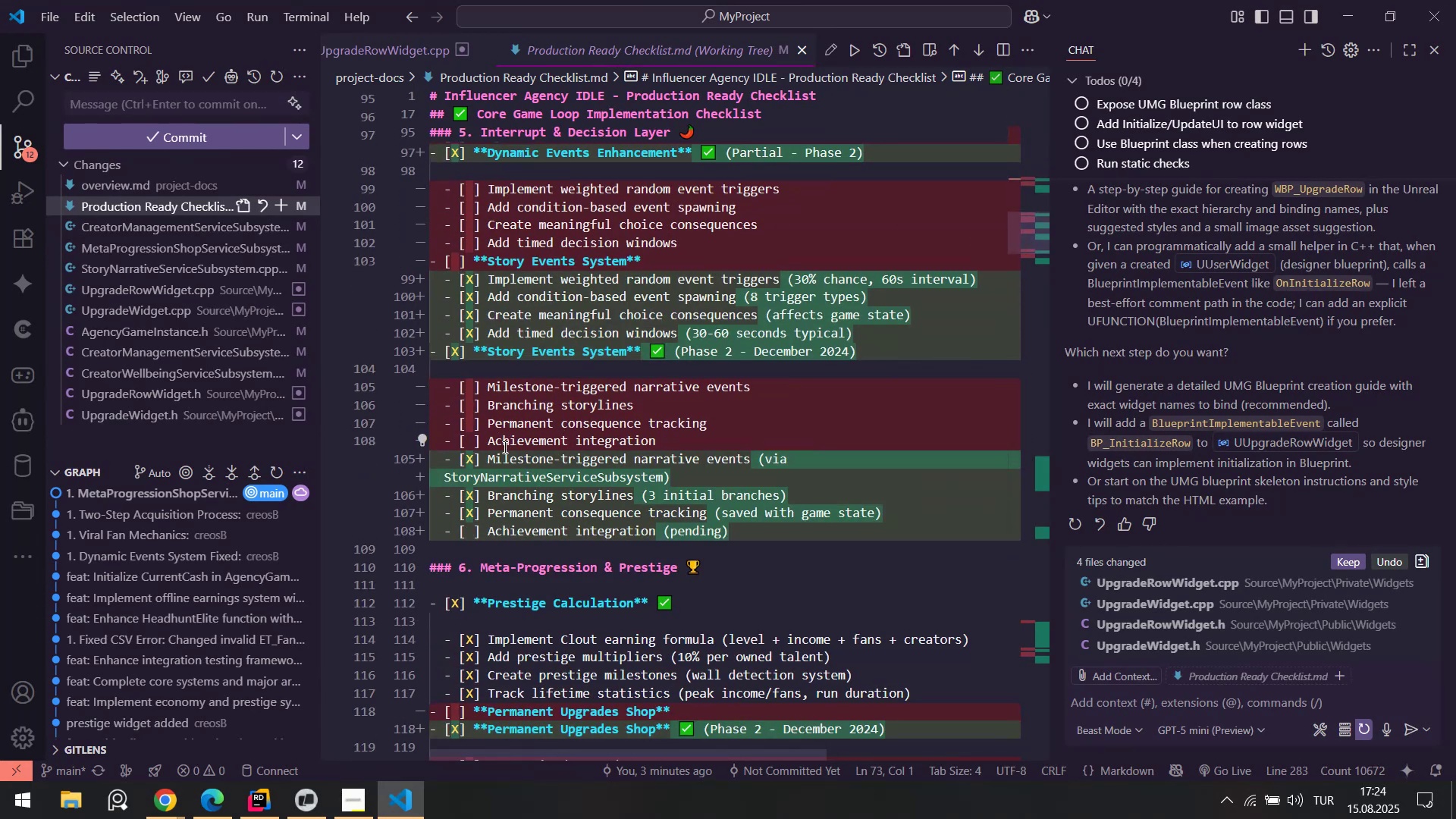 
wait(6.43)
 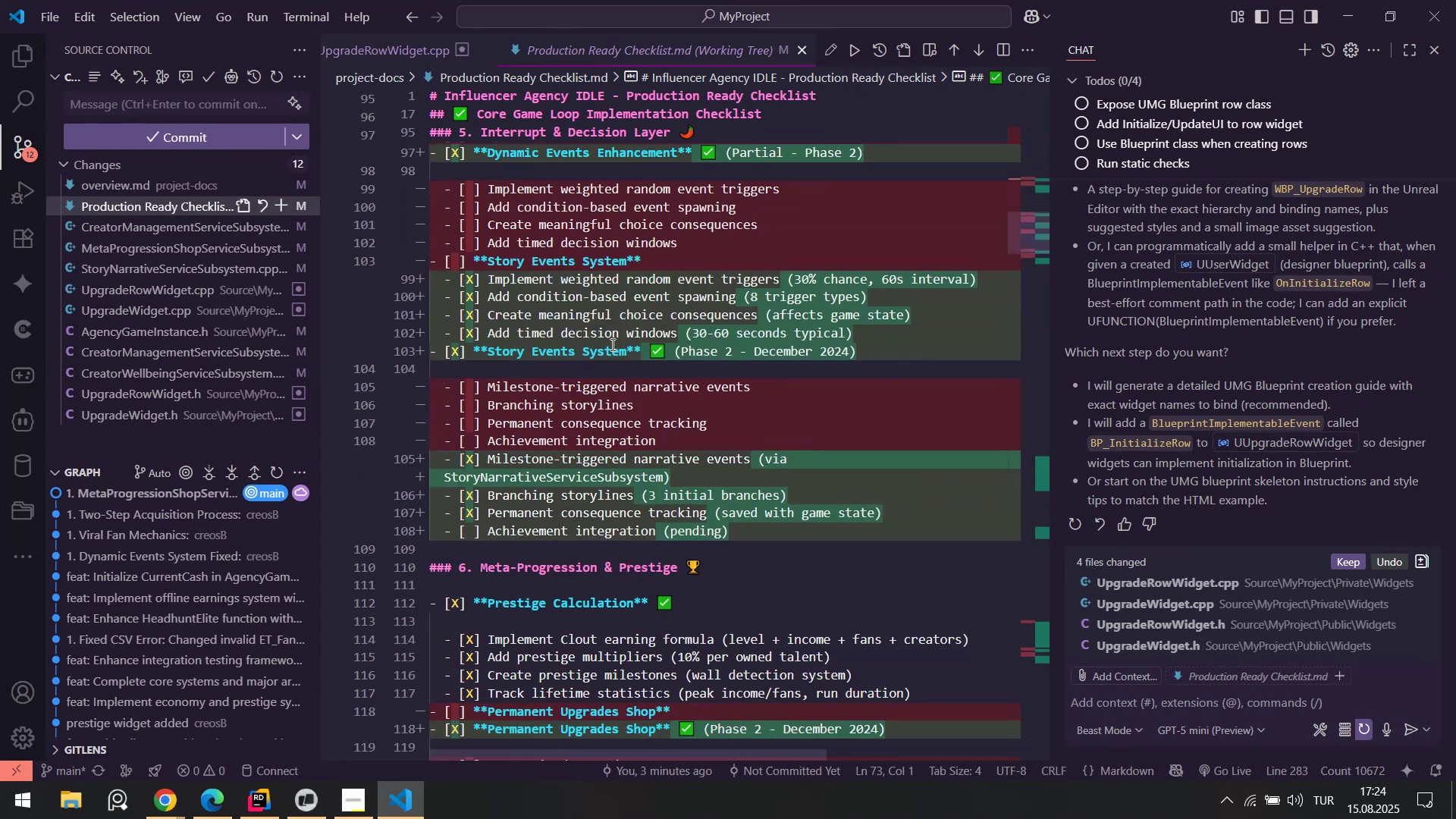 
scroll: coordinate [674, 431], scroll_direction: down, amount: 5.0
 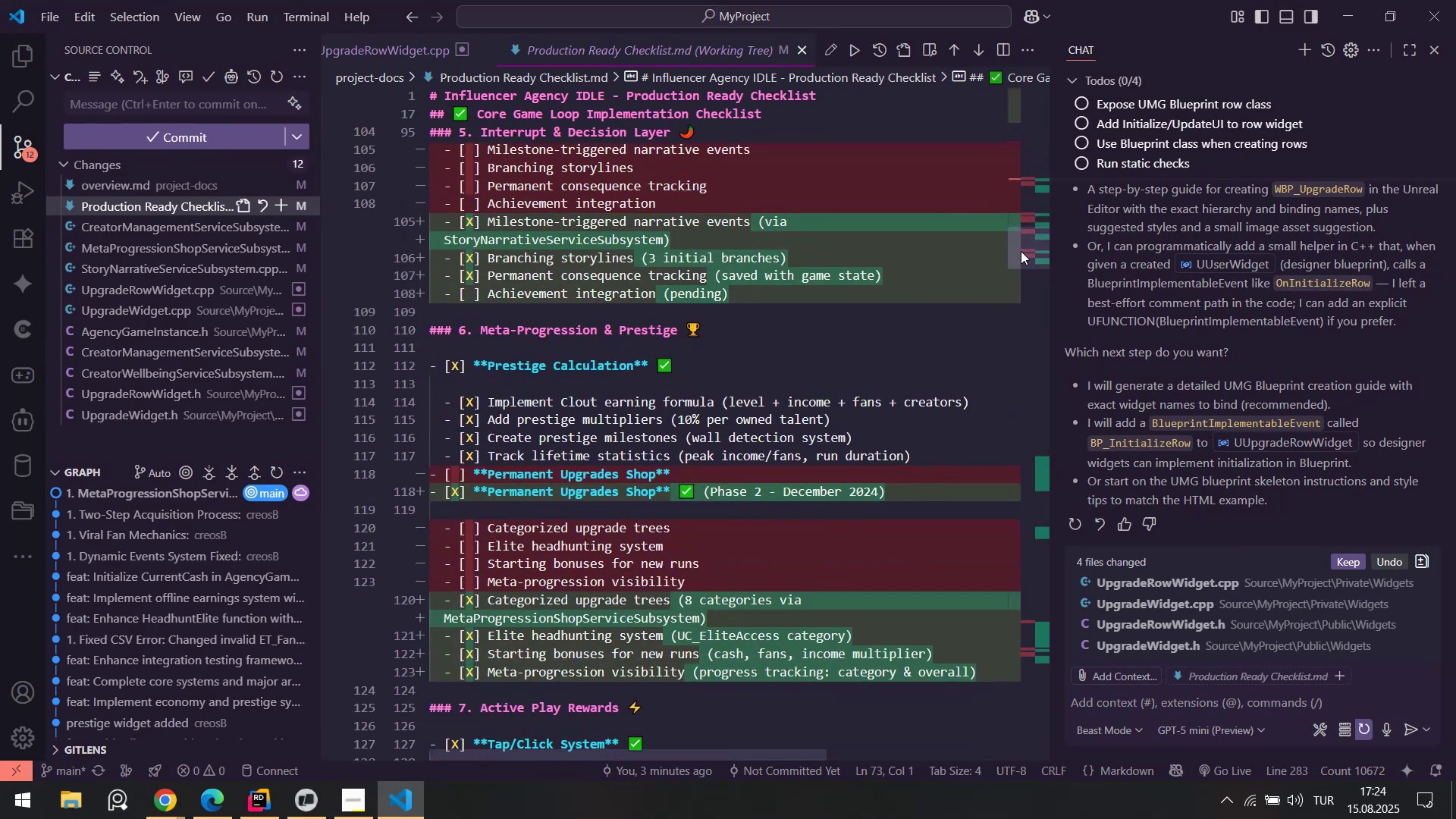 
left_click_drag(start_coordinate=[1030, 240], to_coordinate=[1034, 475])
 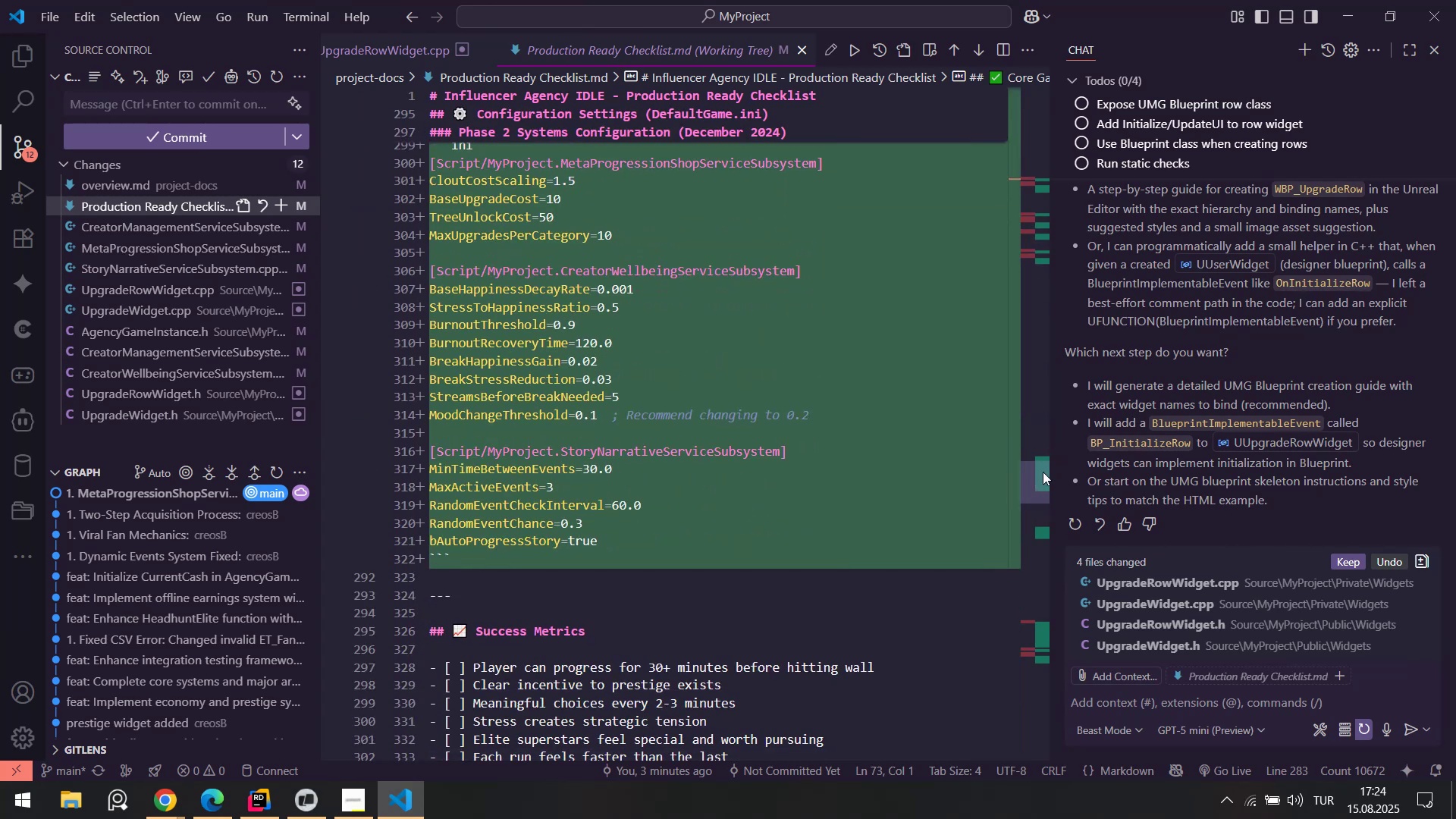 
wait(5.65)
 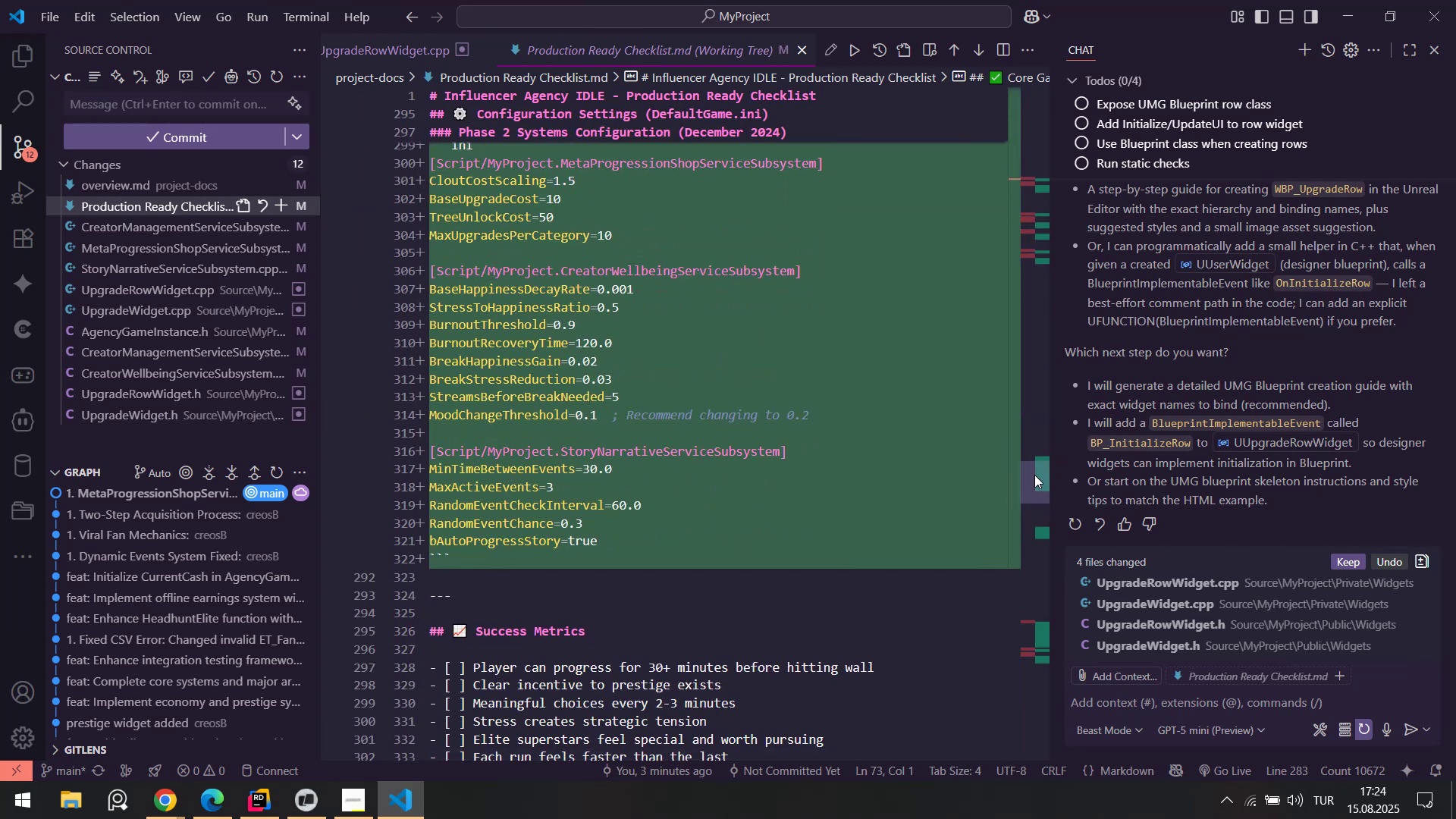 
left_click_drag(start_coordinate=[1033, 486], to_coordinate=[1041, 641])
 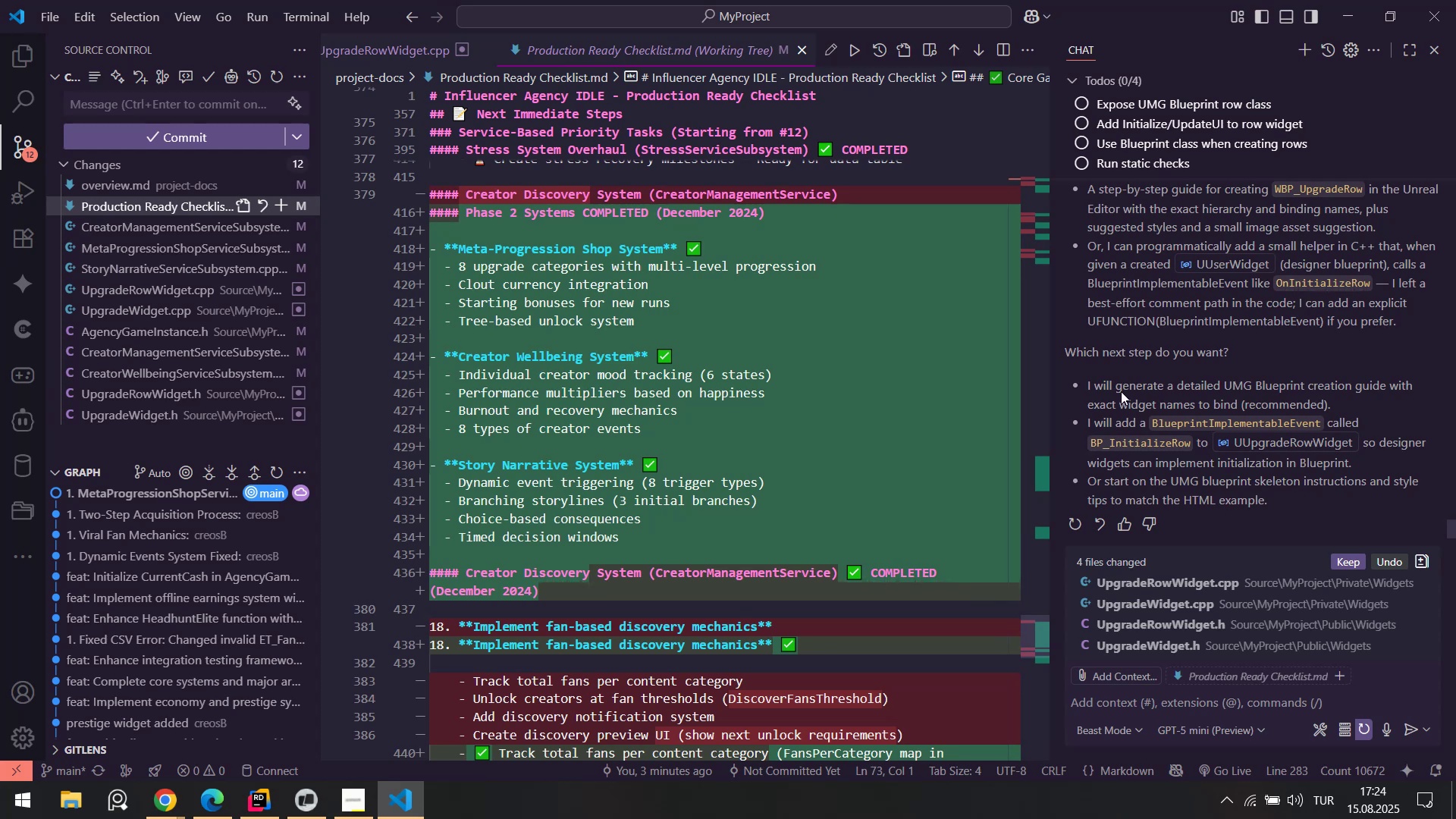 
left_click_drag(start_coordinate=[1111, 389], to_coordinate=[1250, 388])
 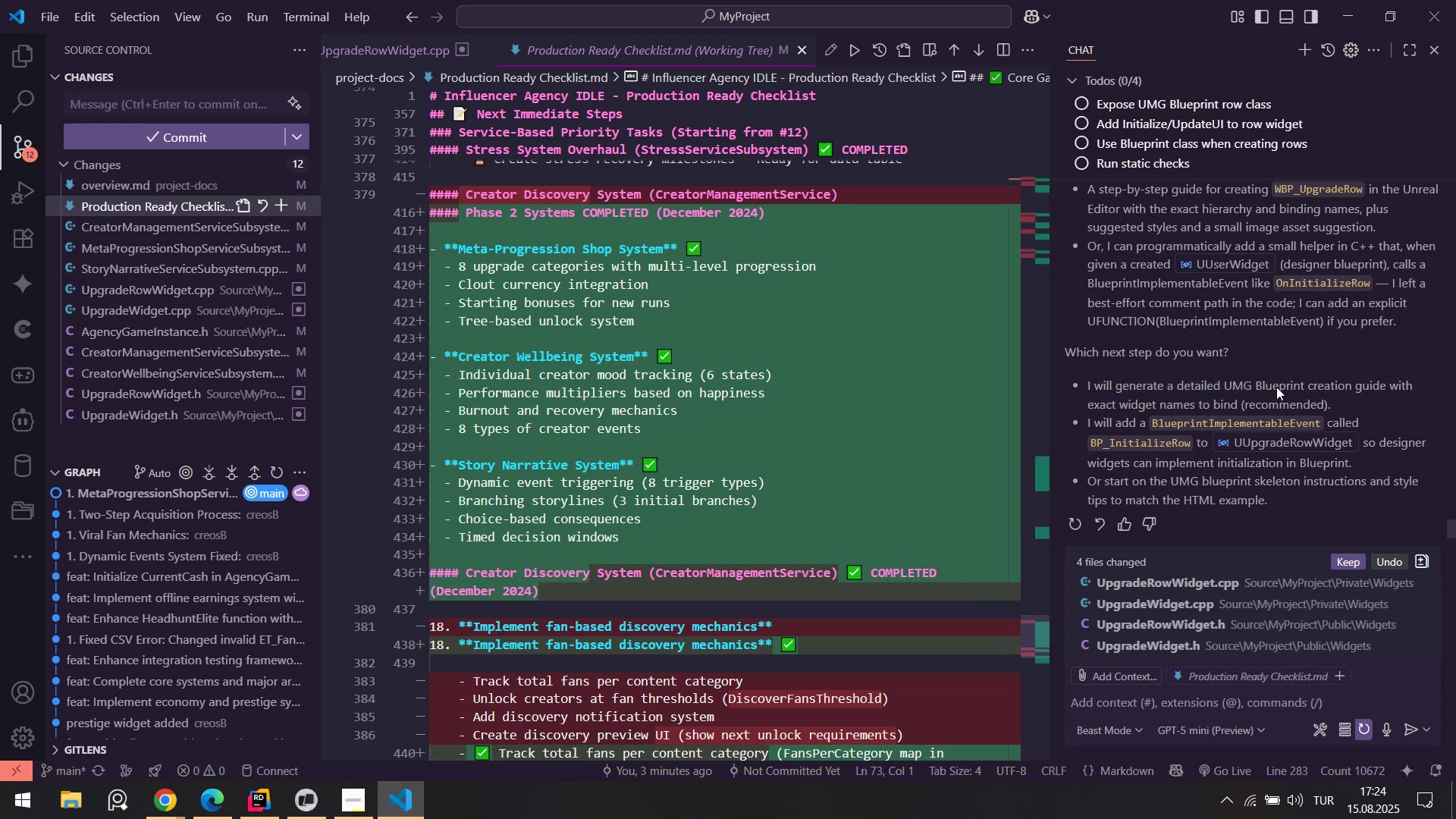 
left_click([1276, 387])
 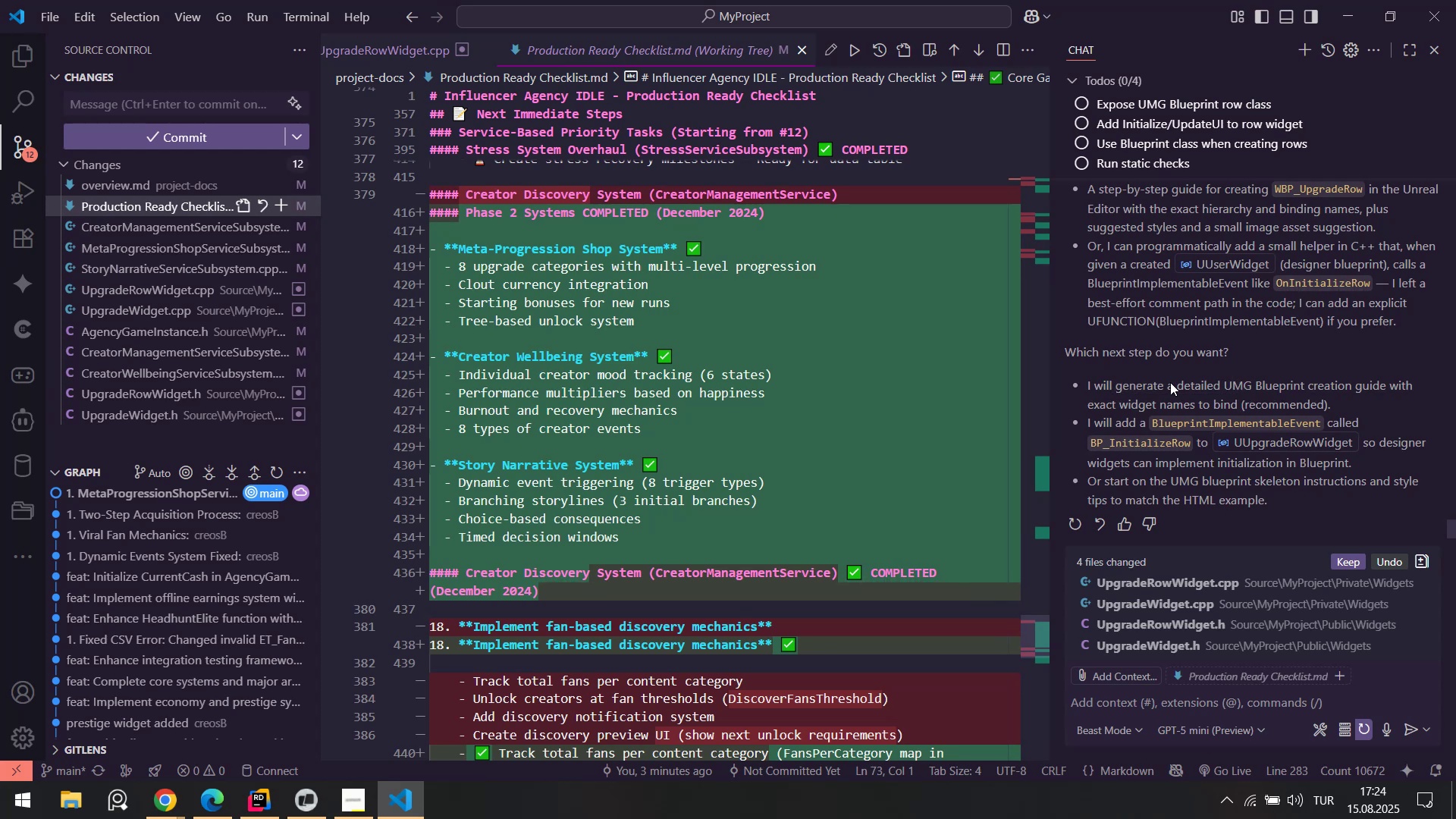 
left_click_drag(start_coordinate=[1170, 382], to_coordinate=[1266, 406])
 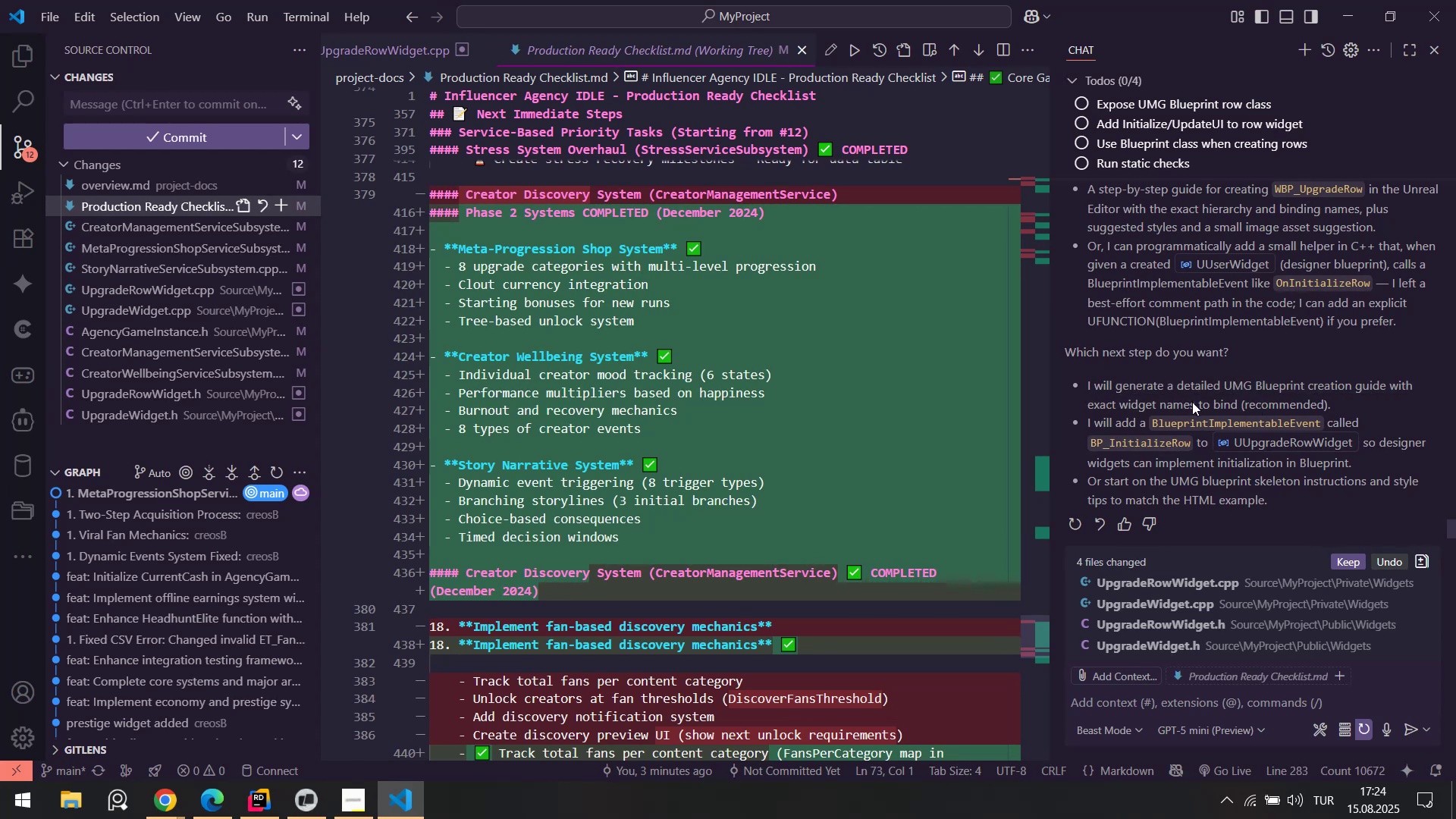 
left_click_drag(start_coordinate=[1150, 403], to_coordinate=[1270, 405])
 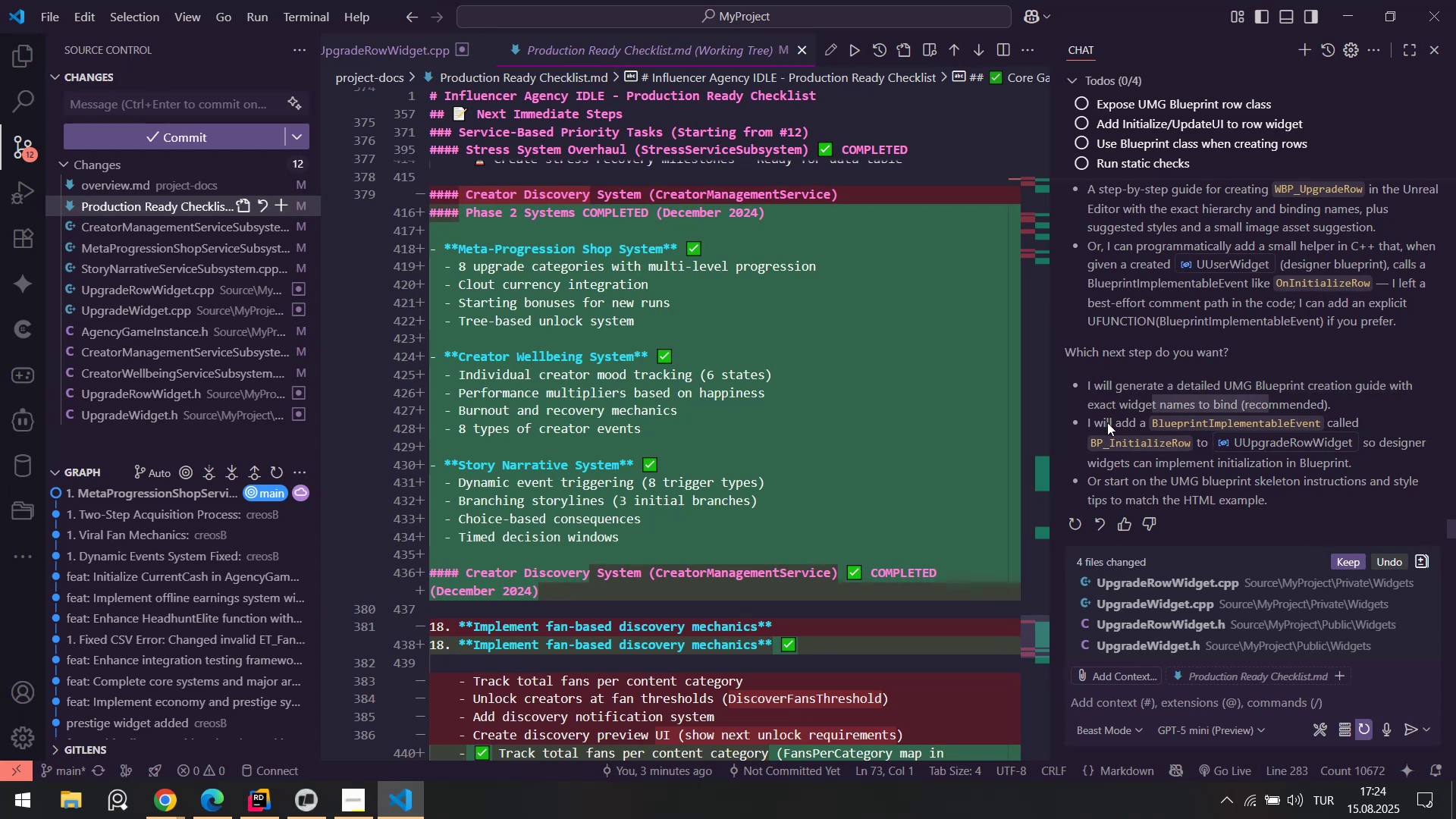 
left_click_drag(start_coordinate=[1107, 422], to_coordinate=[1169, 441])
 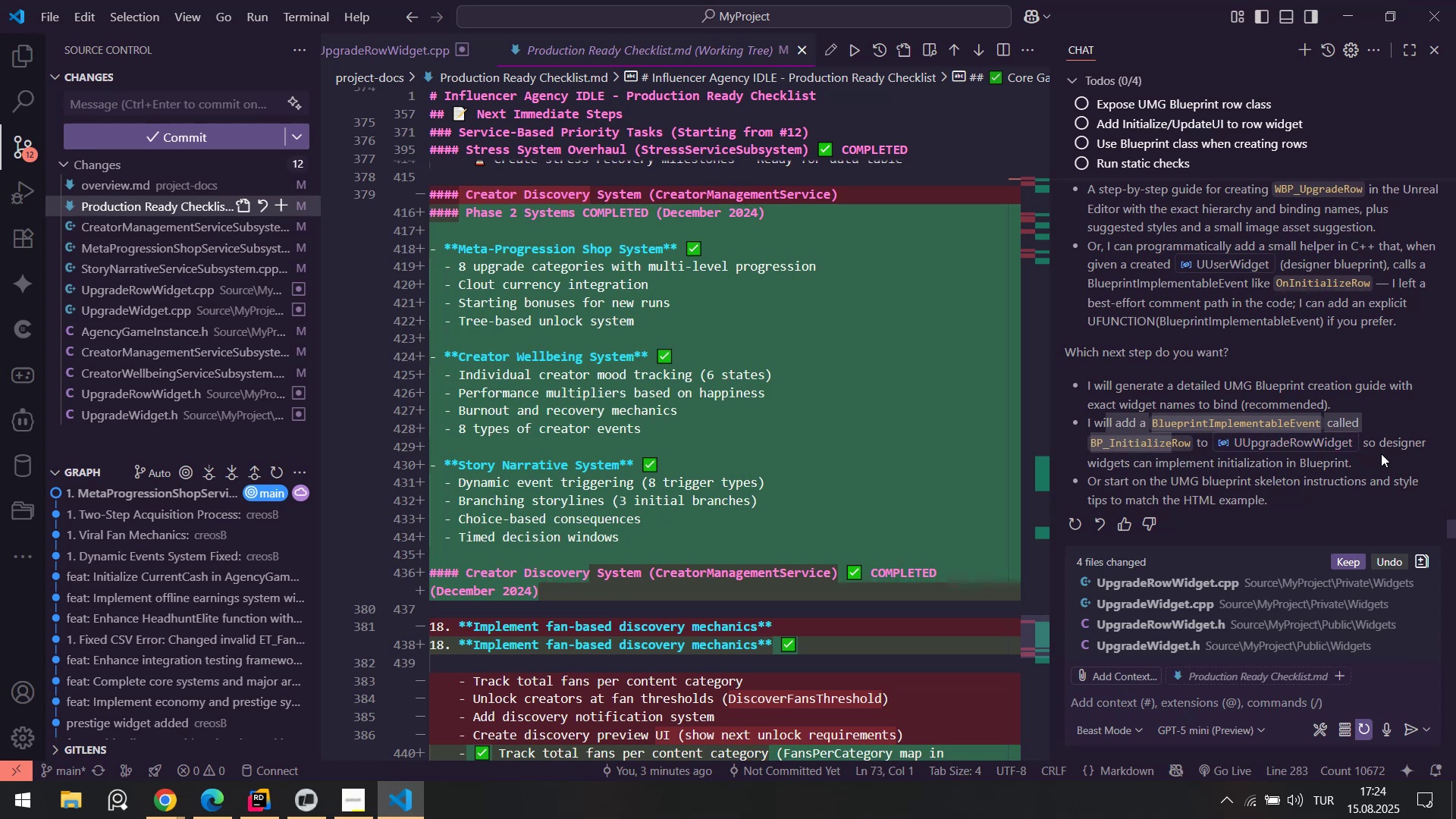 
left_click_drag(start_coordinate=[1103, 464], to_coordinate=[1254, 464])
 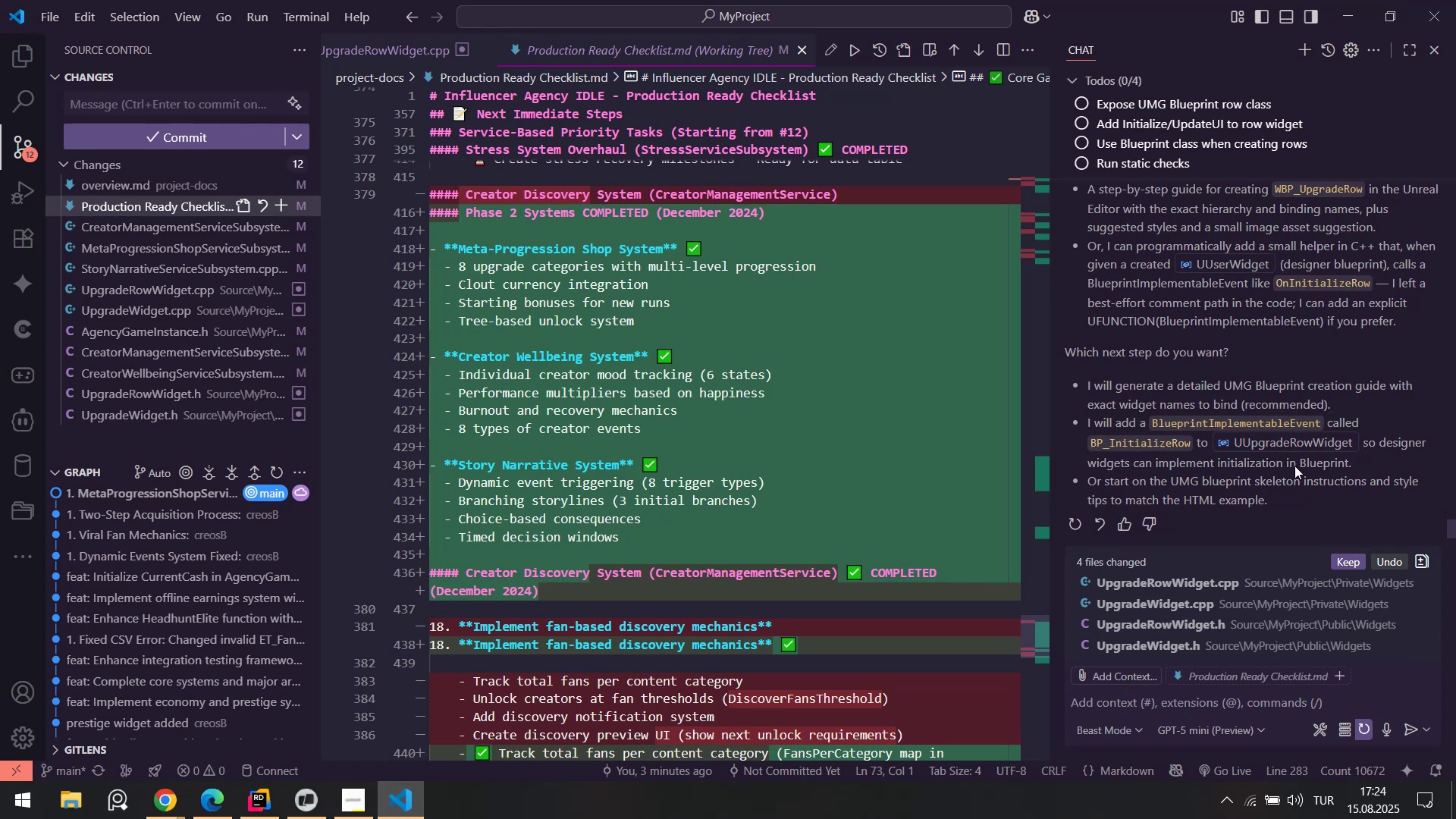 
left_click([1294, 466])
 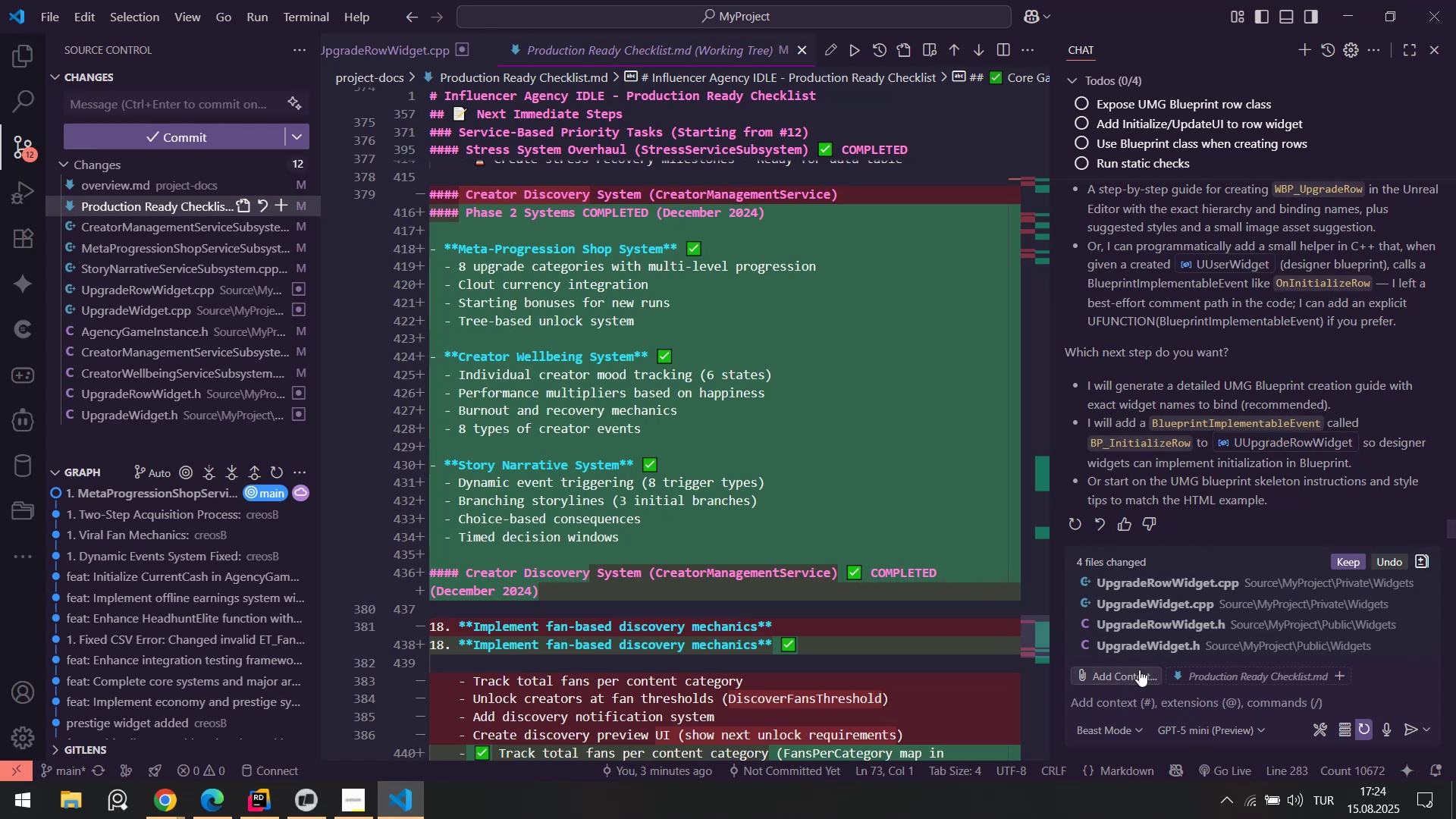 
wait(6.17)
 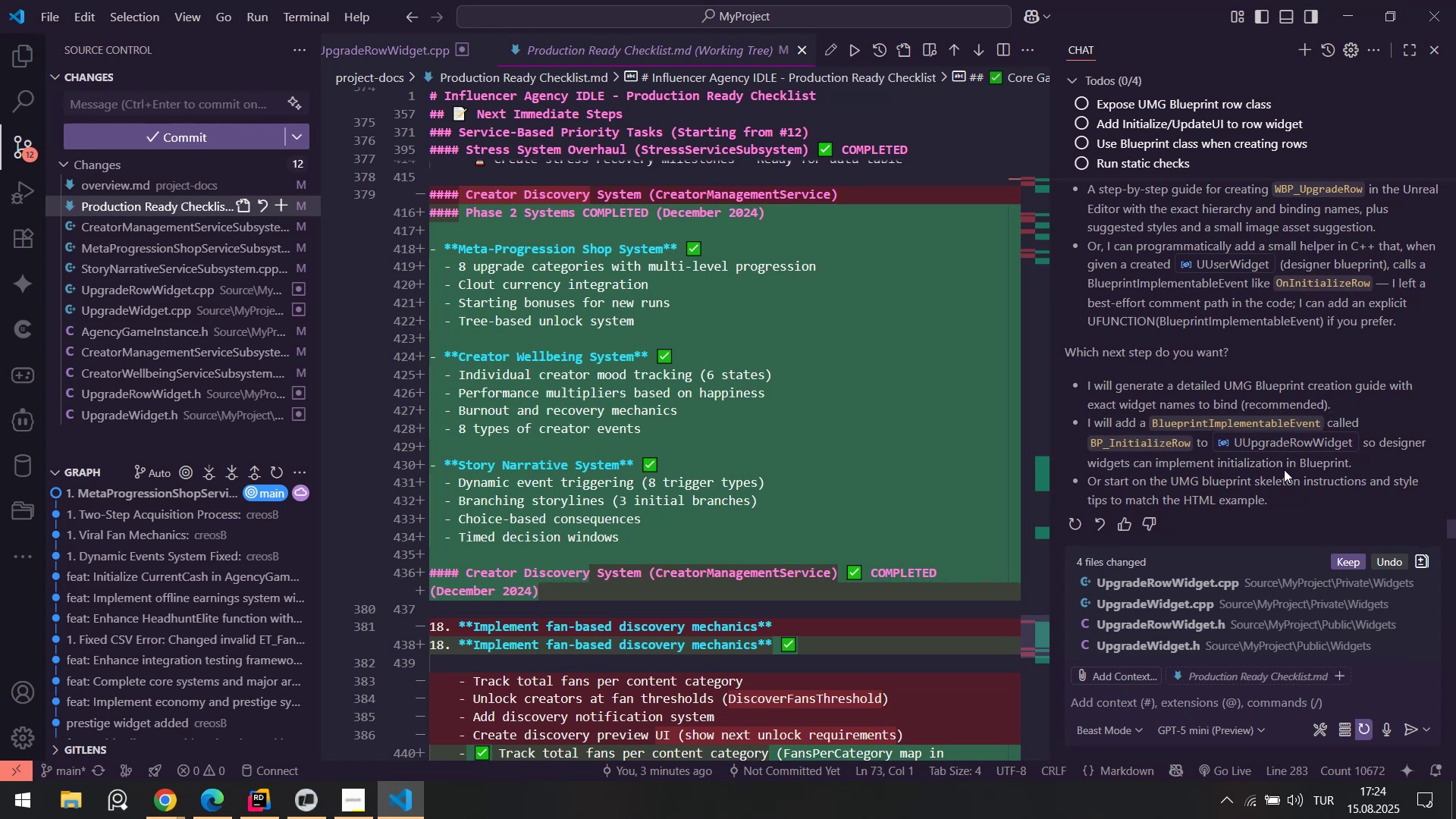 
left_click_drag(start_coordinate=[1102, 479], to_coordinate=[1279, 491])
 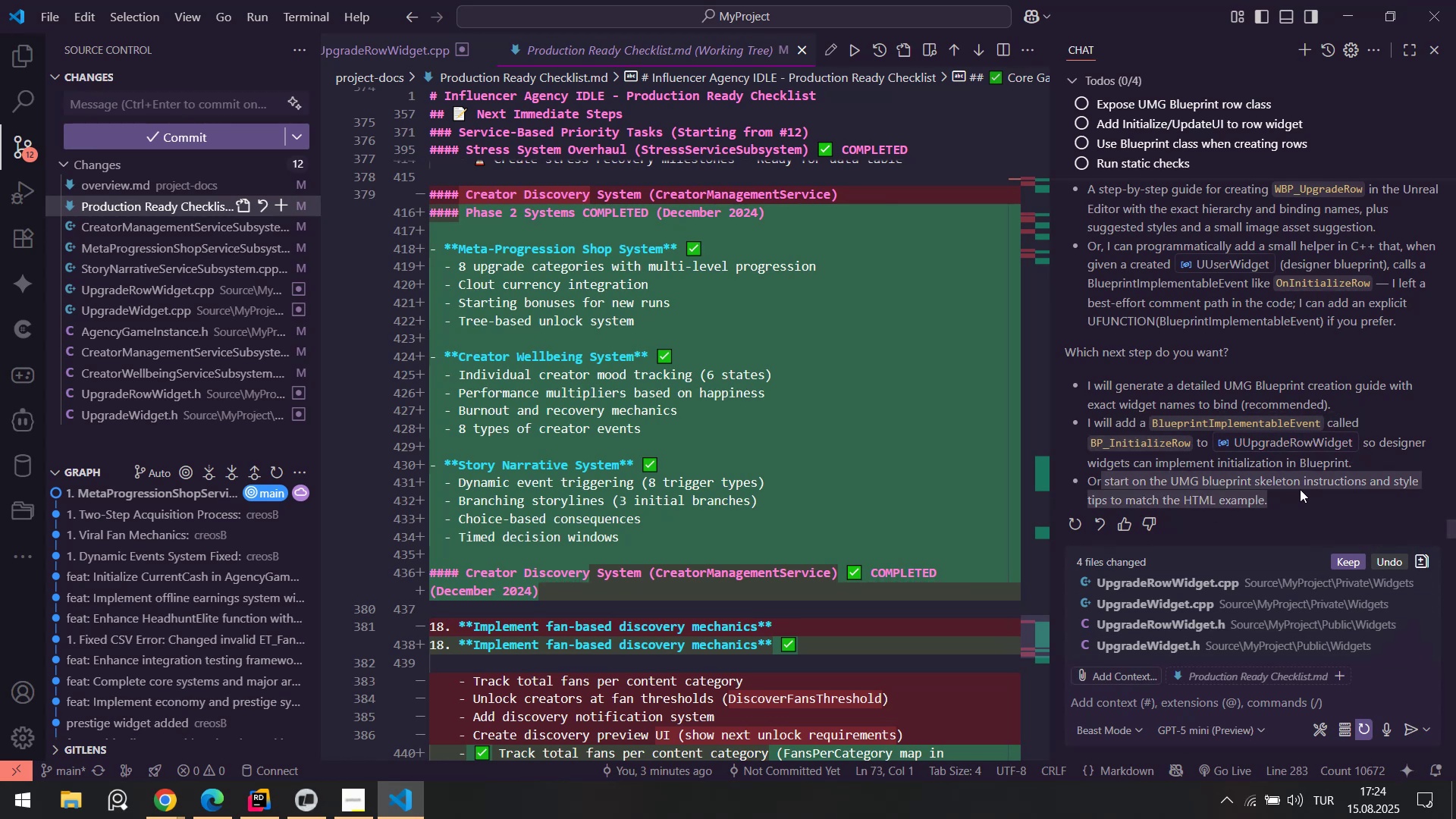 
left_click([1300, 489])
 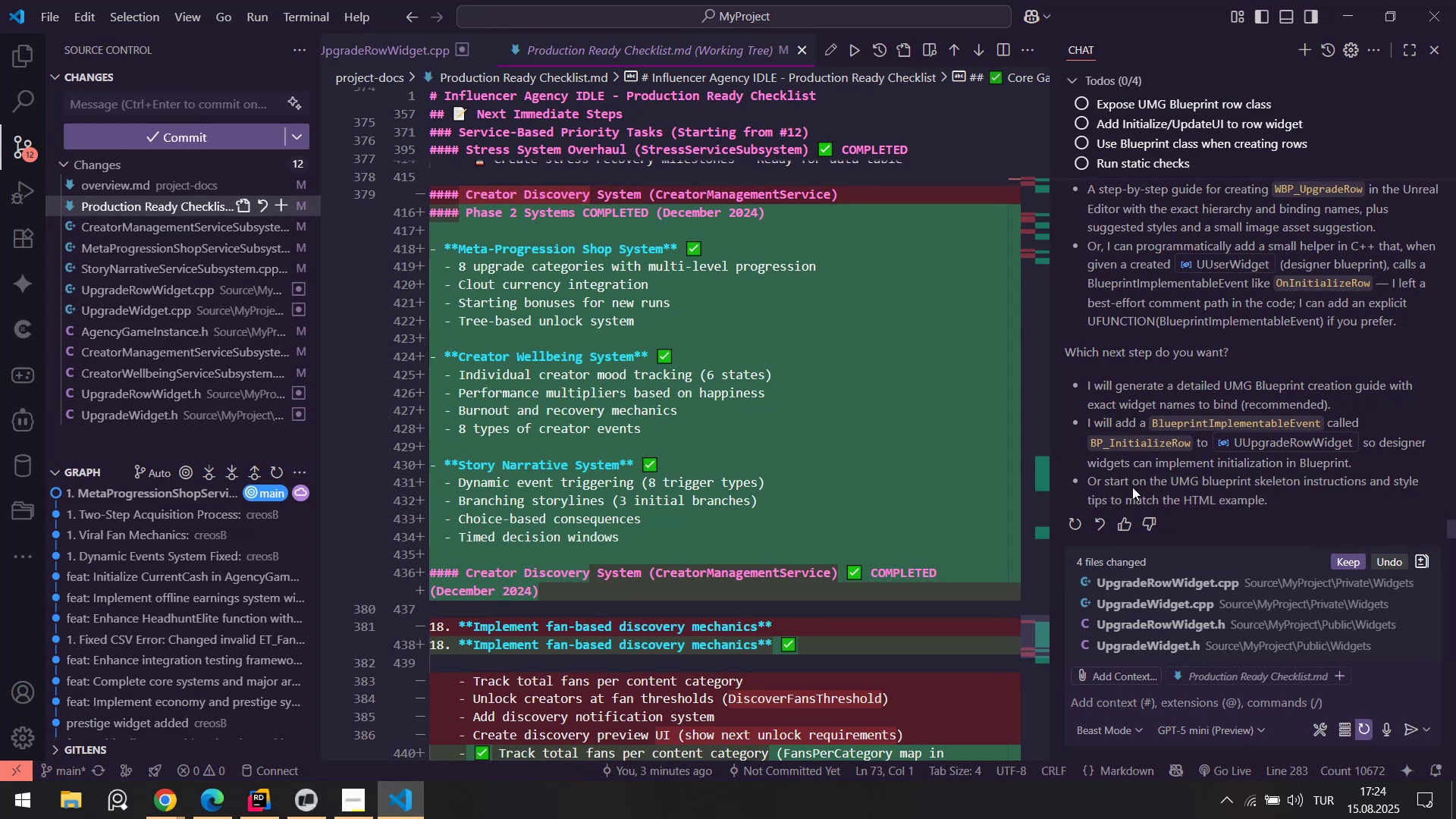 
left_click_drag(start_coordinate=[1132, 487], to_coordinate=[1275, 488])
 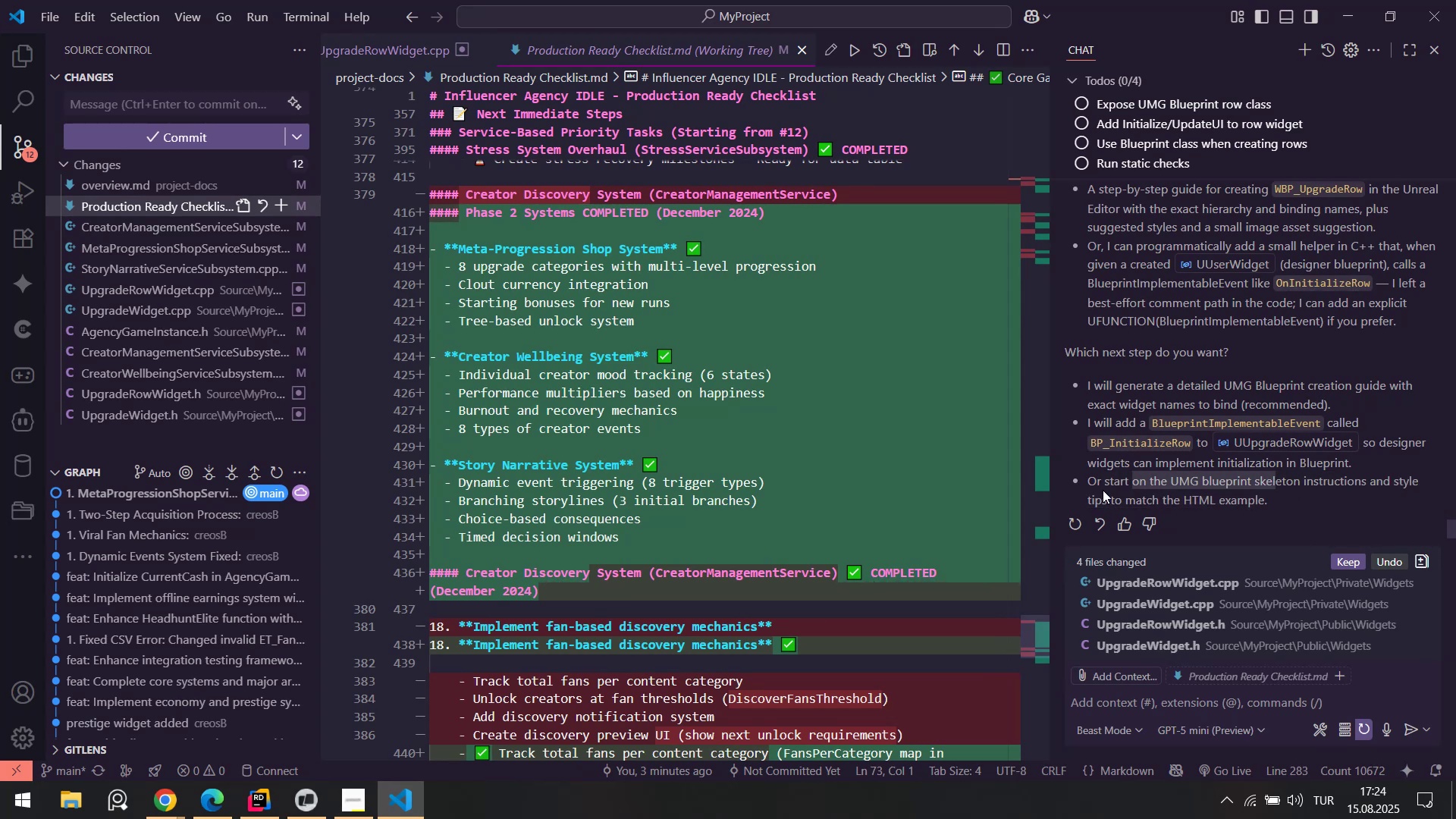 
left_click_drag(start_coordinate=[1102, 484], to_coordinate=[1232, 482])
 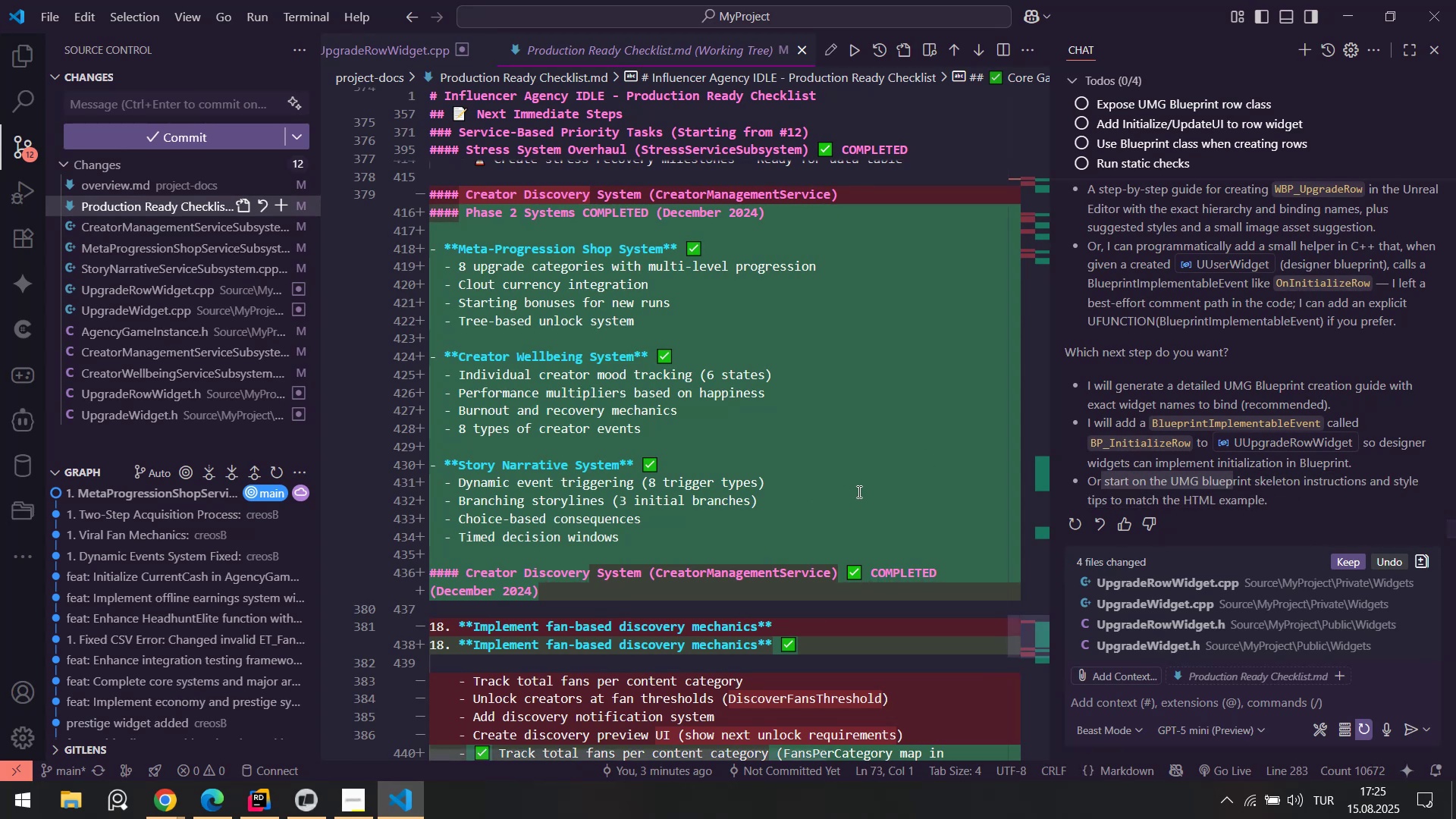 
scroll: coordinate [870, 448], scroll_direction: down, amount: 5.0
 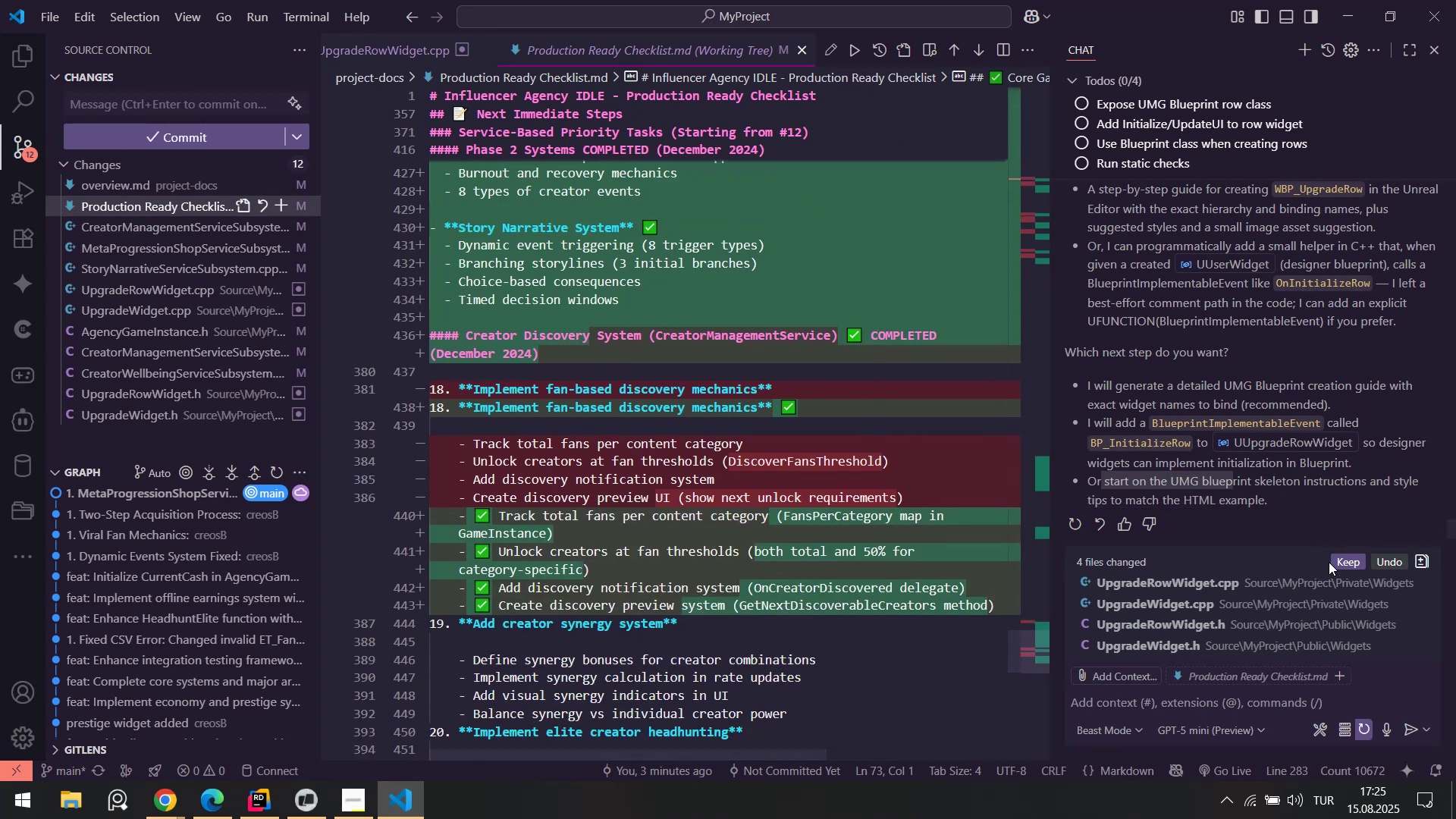 
left_click([1341, 559])
 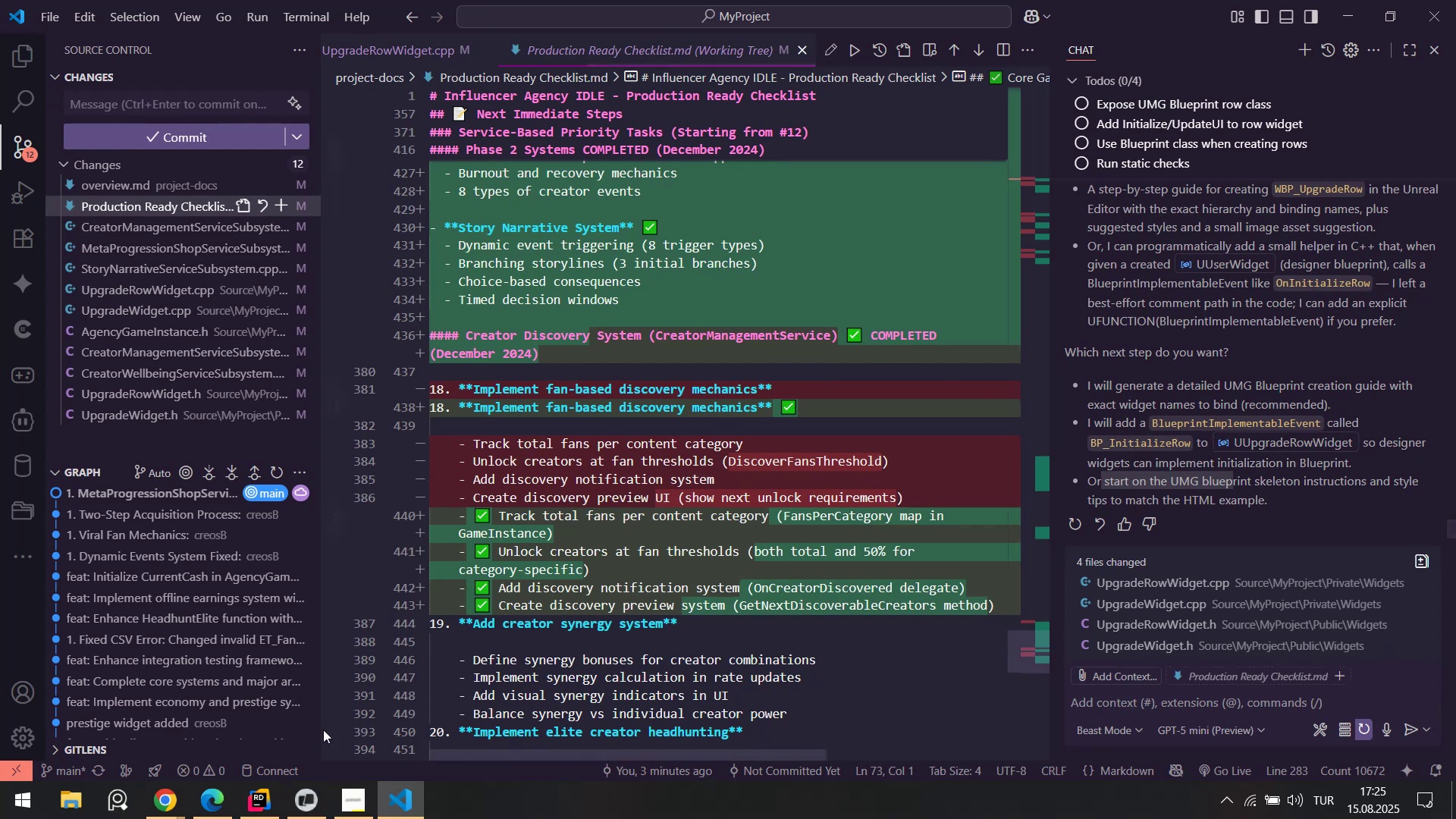 
left_click([246, 817])
 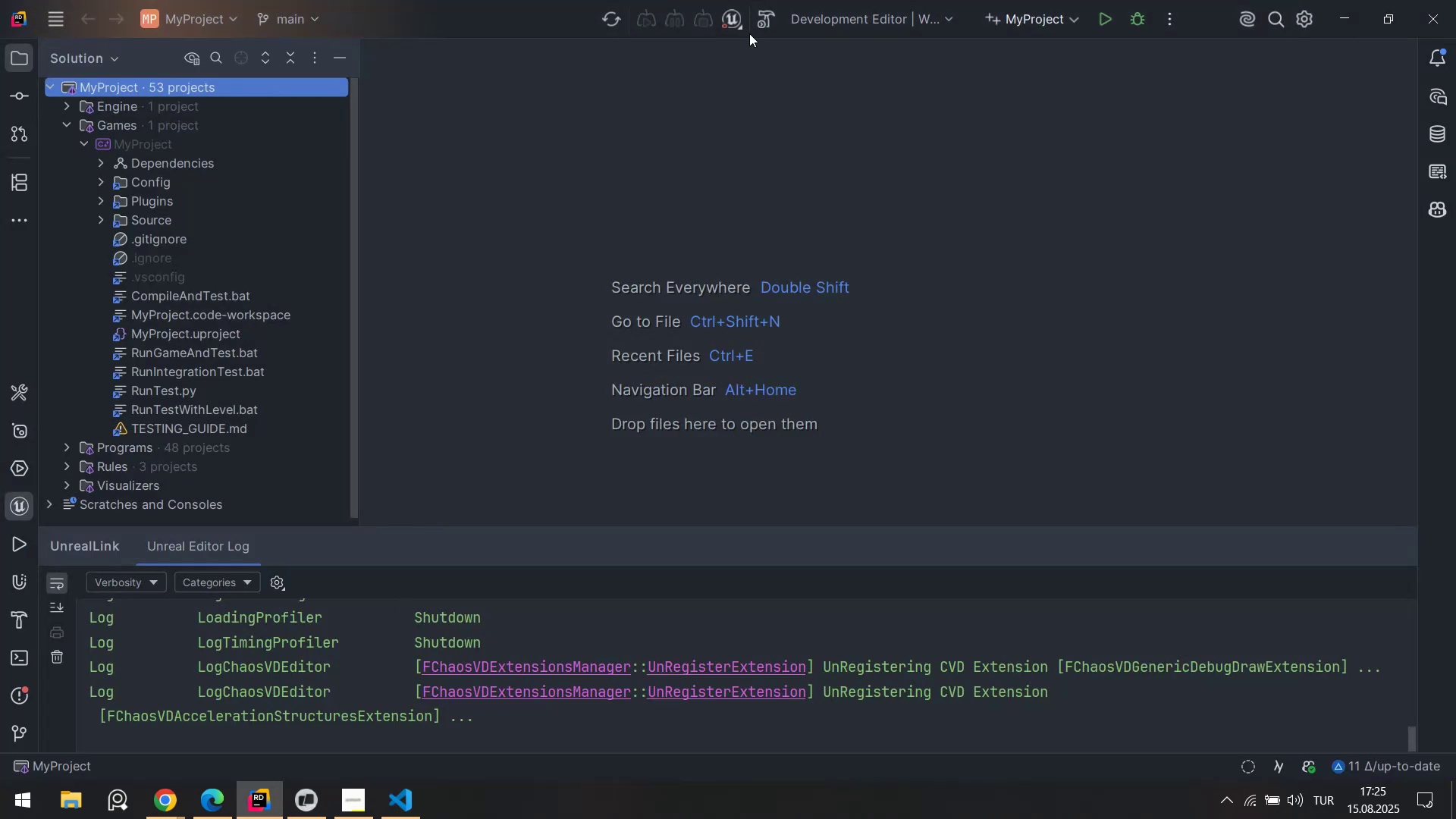 
left_click([763, 24])
 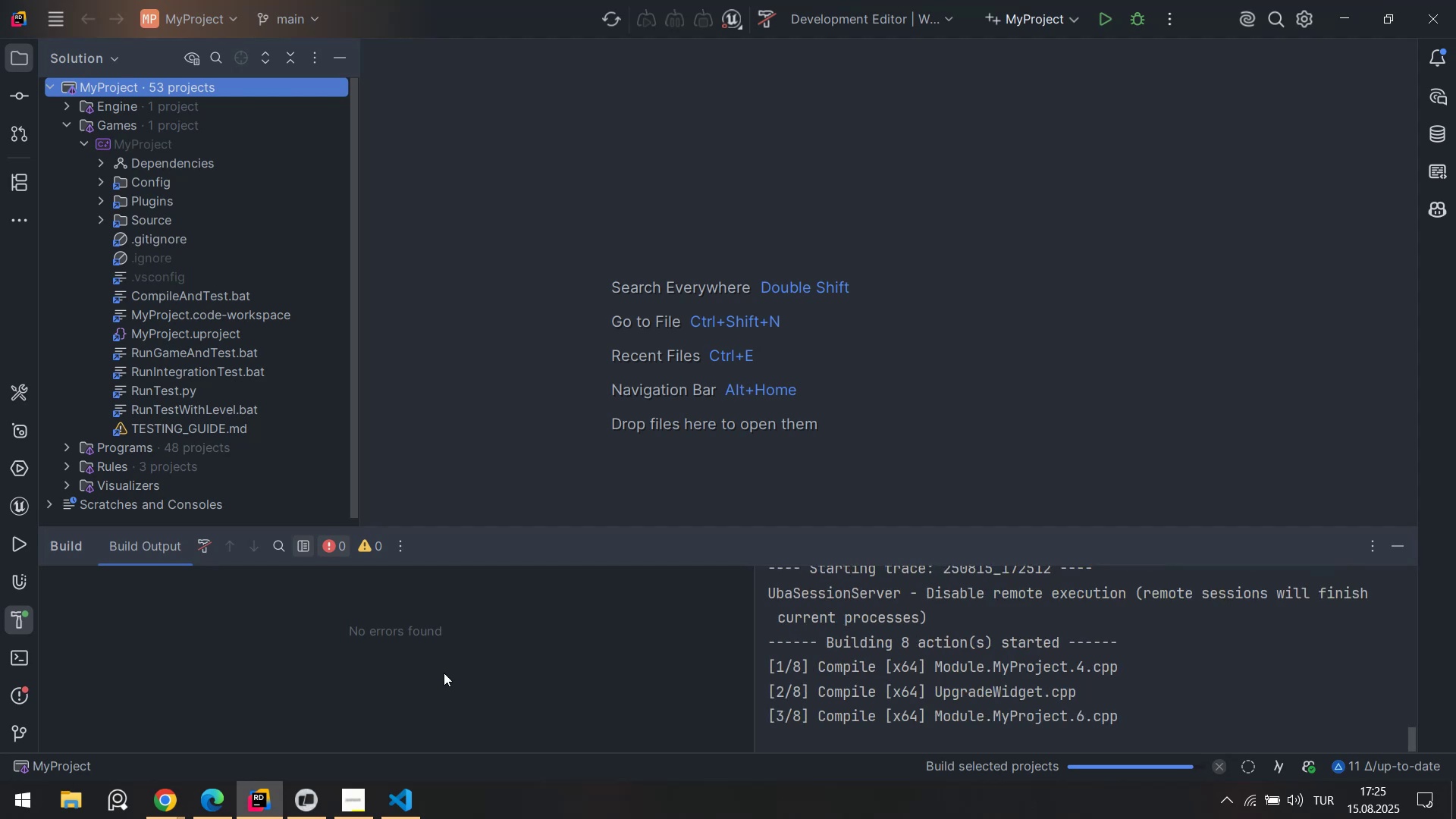 
wait(15.94)
 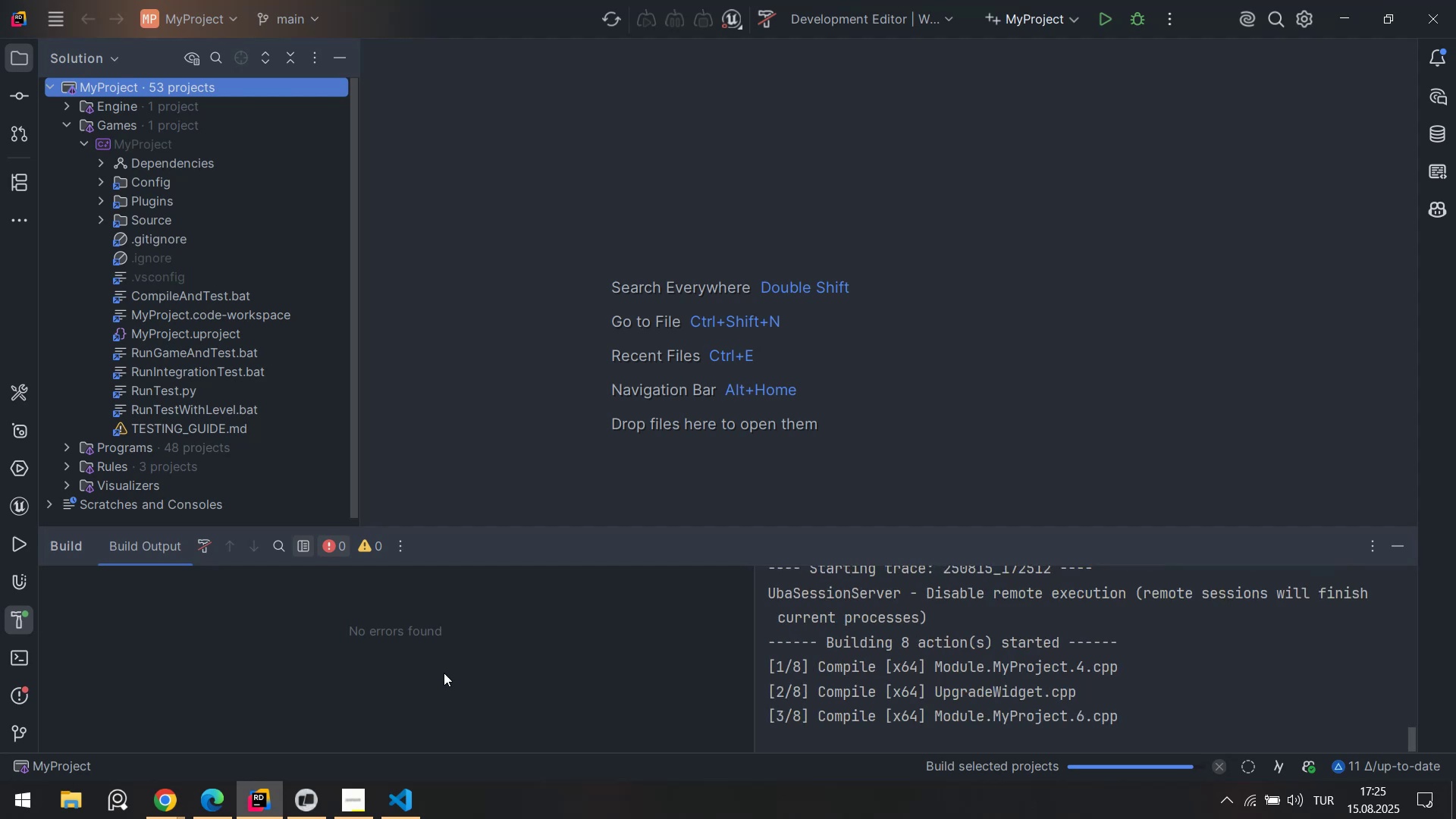 
left_click([1107, 21])
 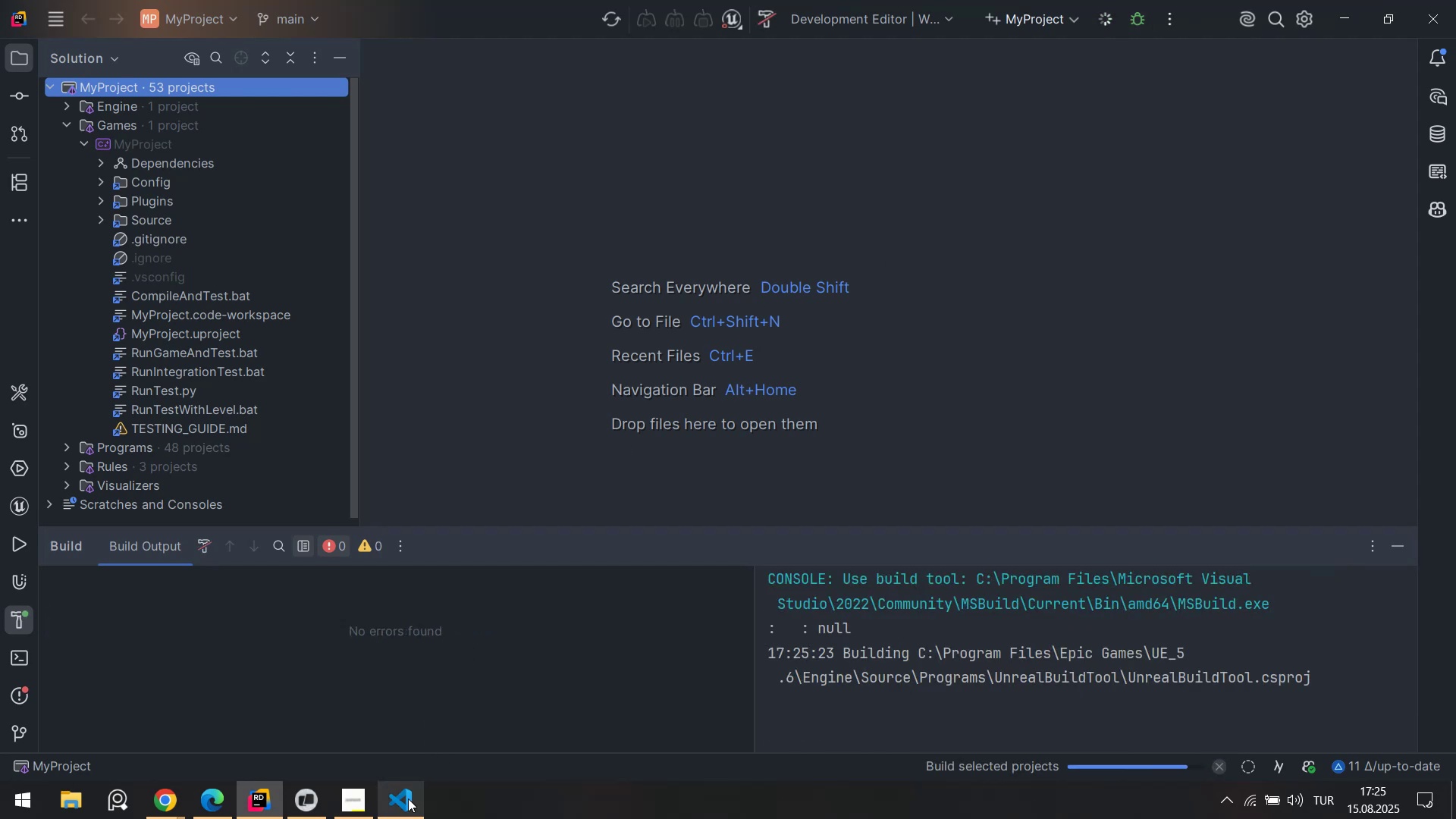 
left_click([408, 799])
 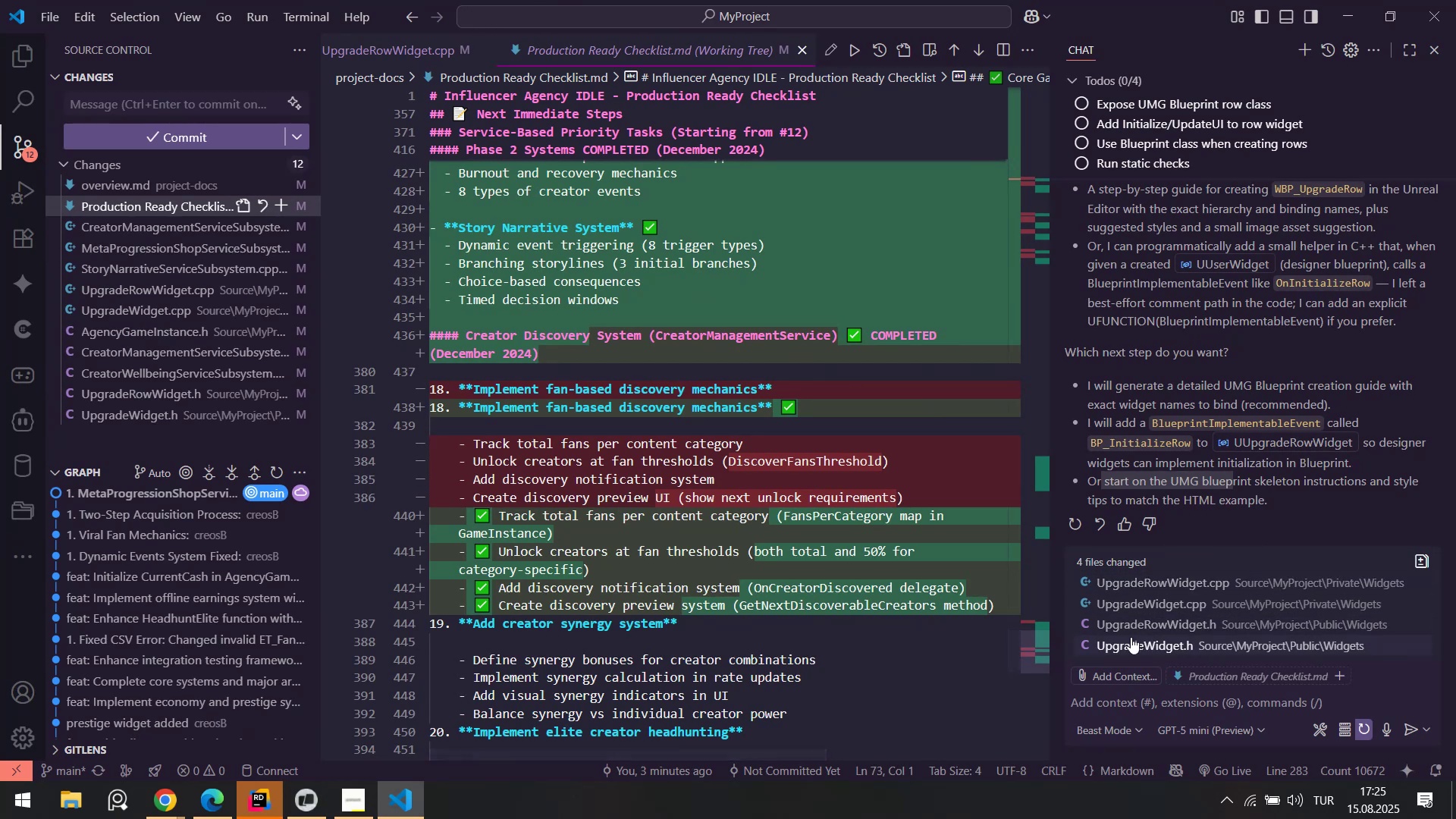 
left_click([278, 802])
 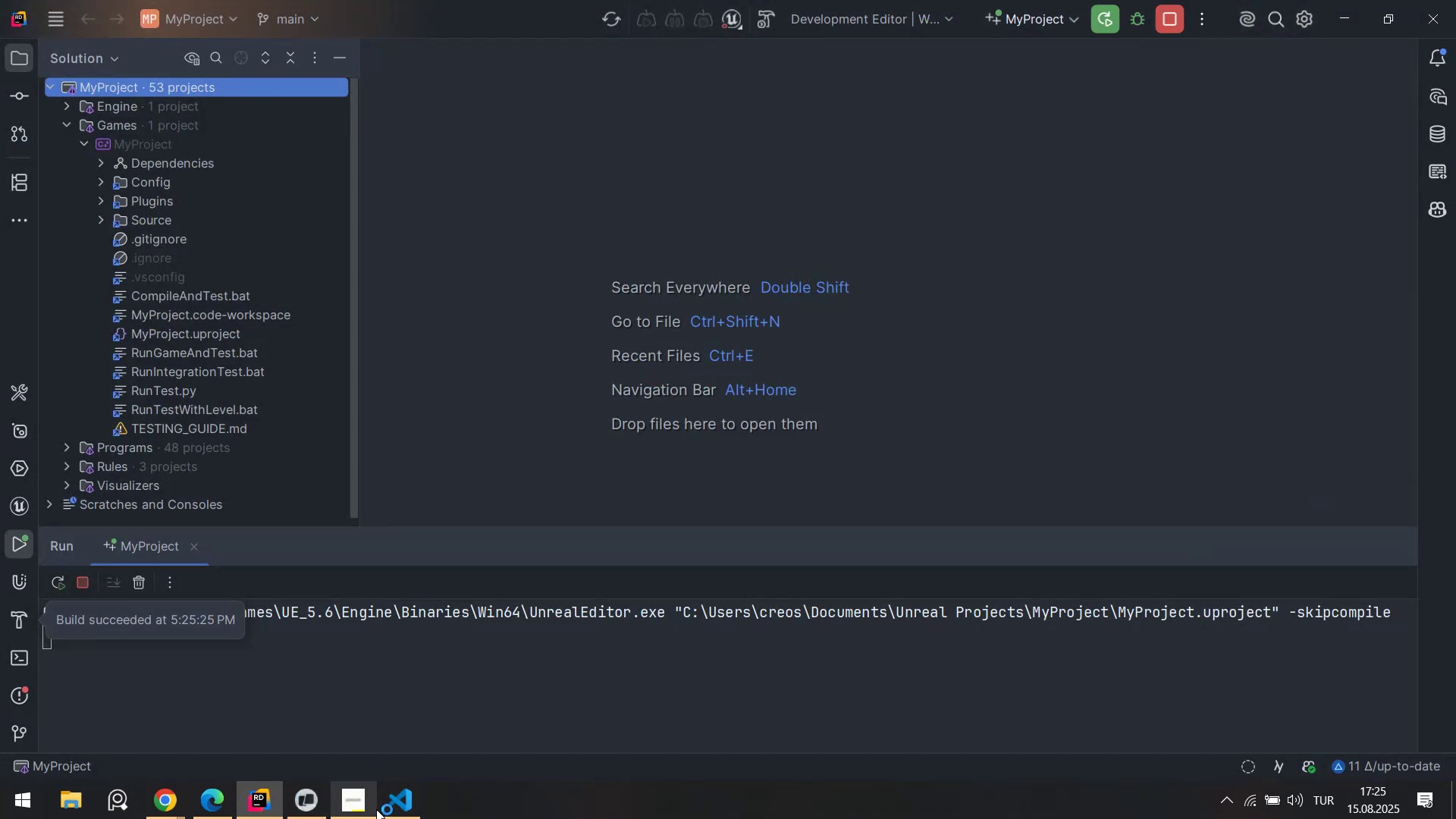 
left_click([394, 811])
 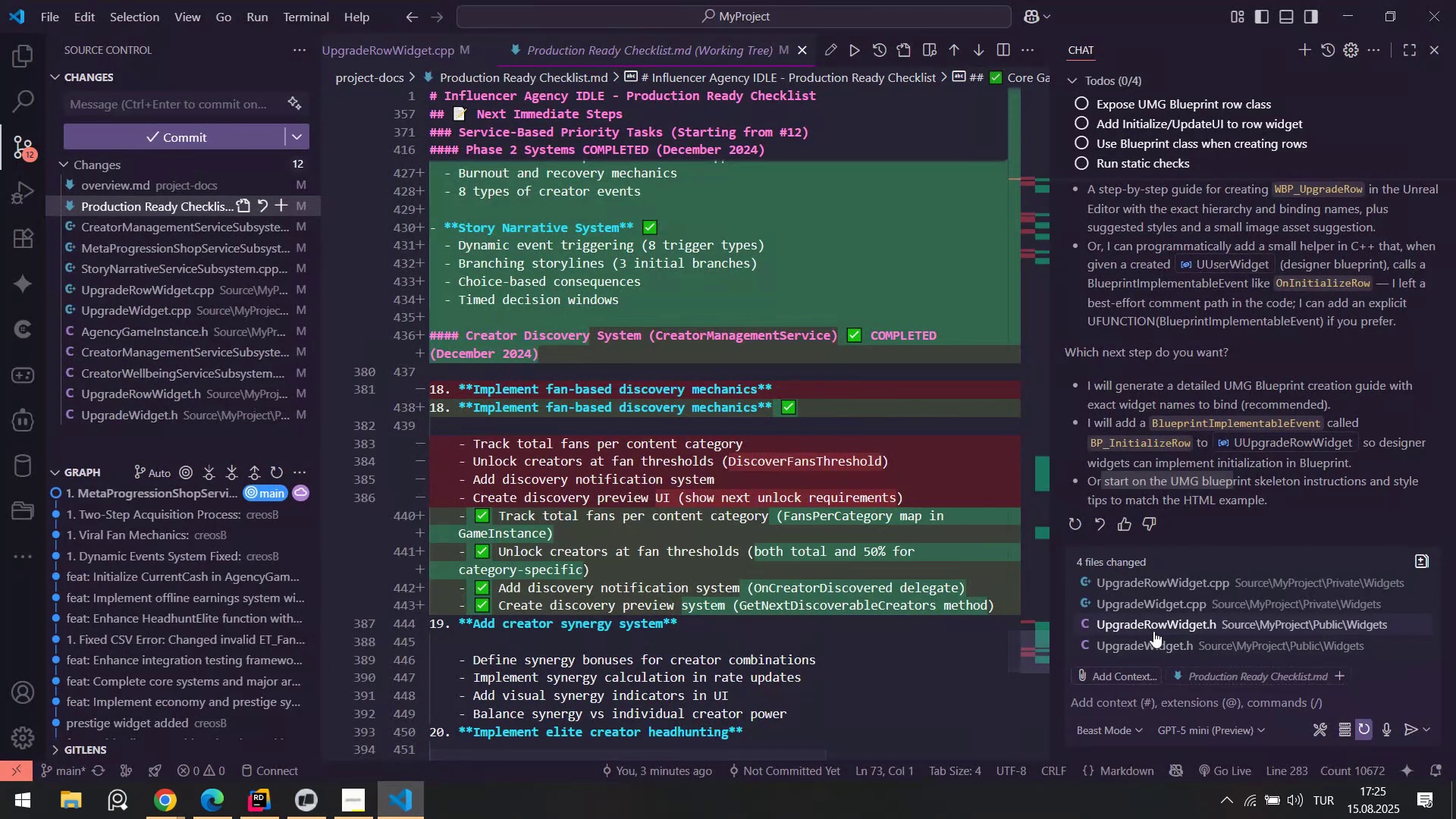 
left_click([1153, 638])
 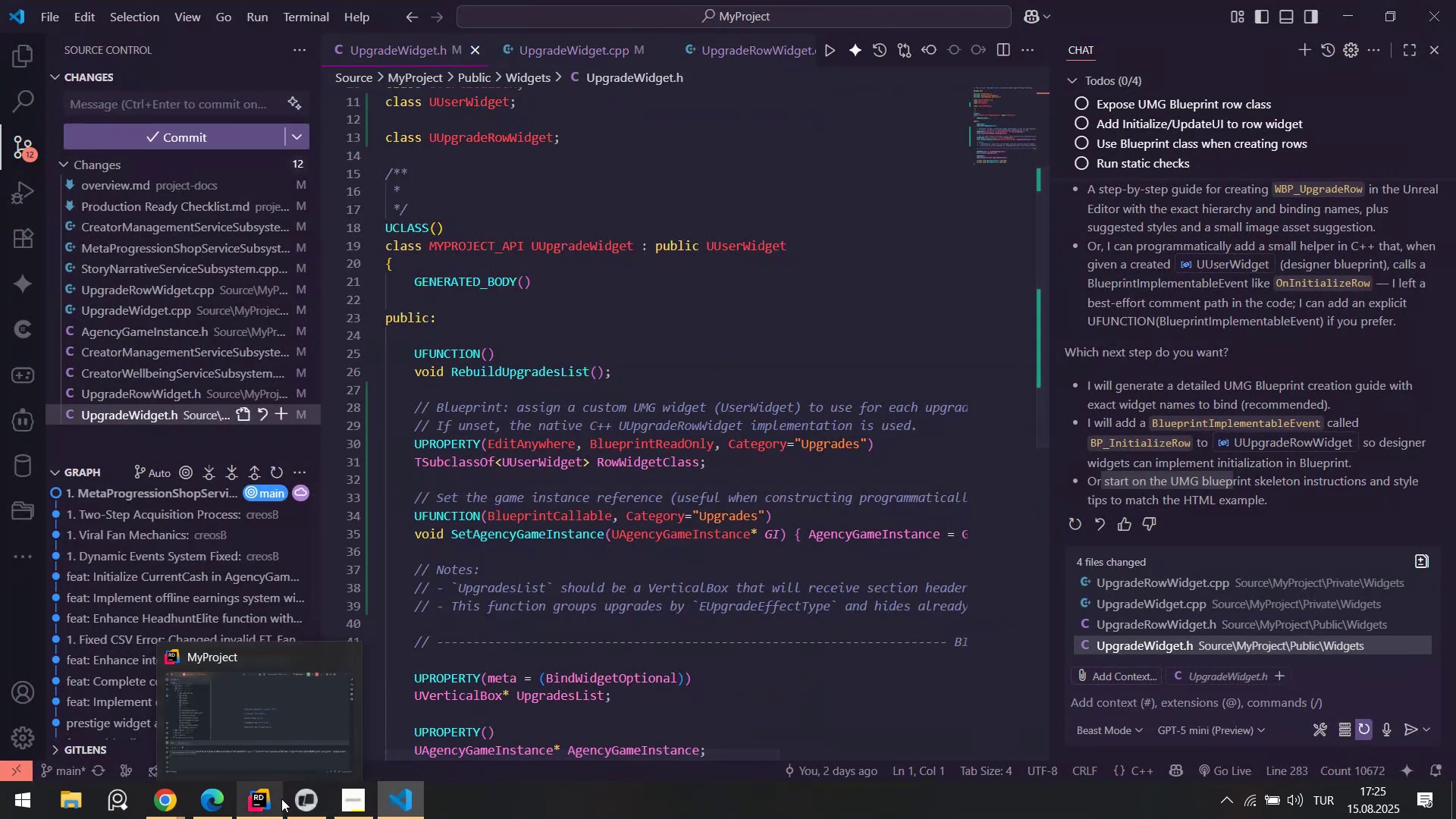 
left_click([304, 802])
 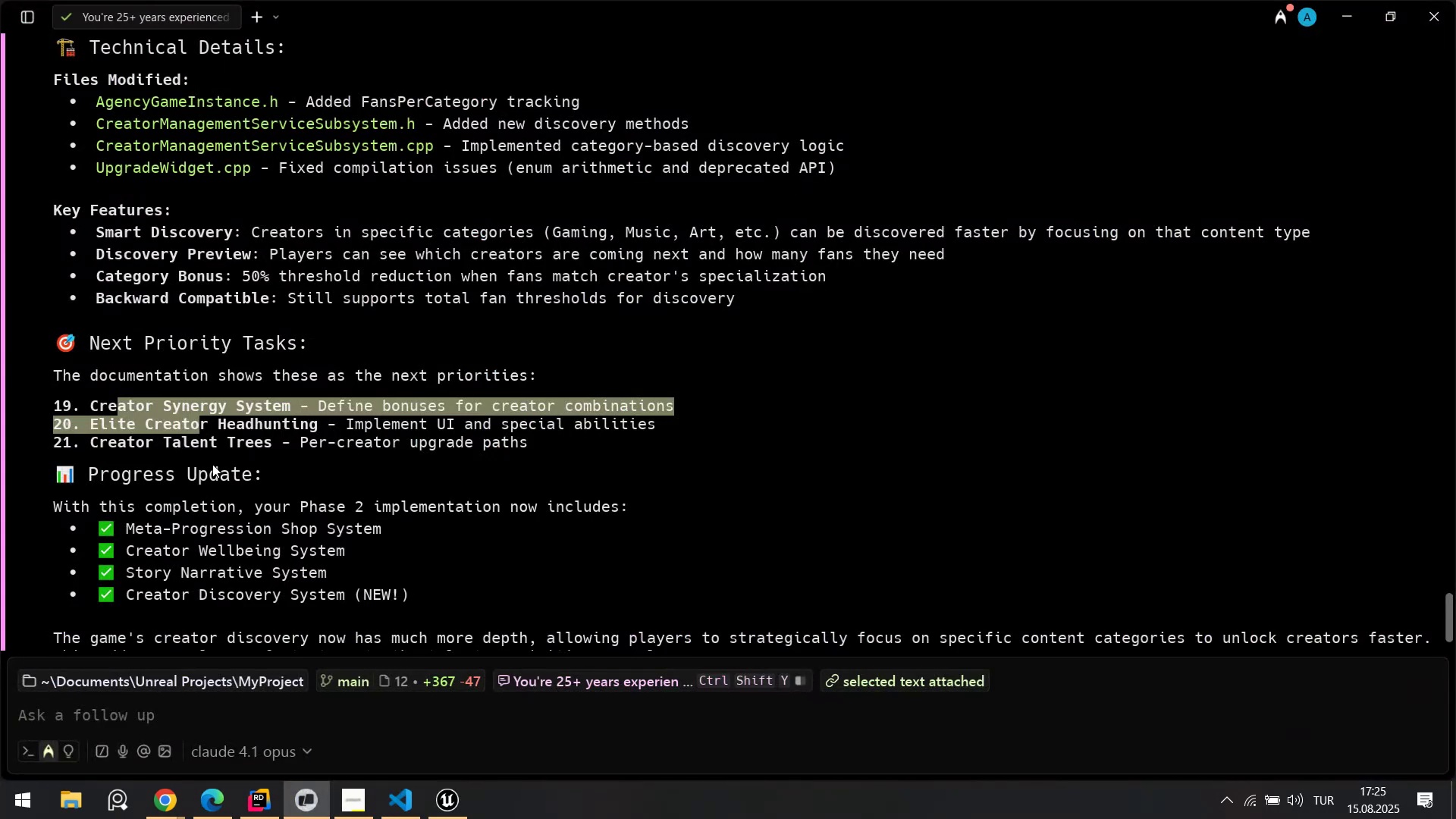 
scroll: coordinate [224, 509], scroll_direction: down, amount: 1.0
 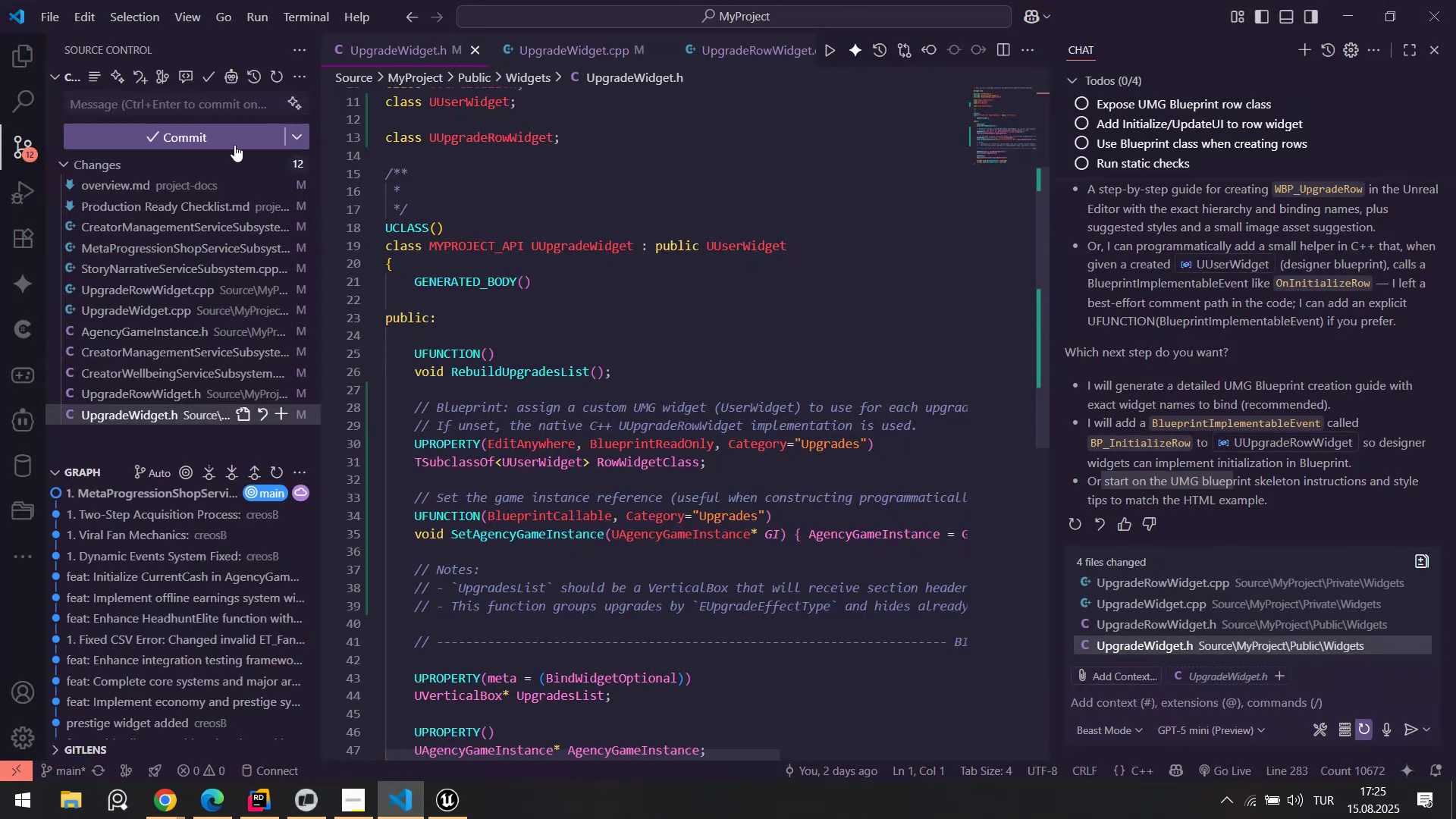 
left_click([27, 54])
 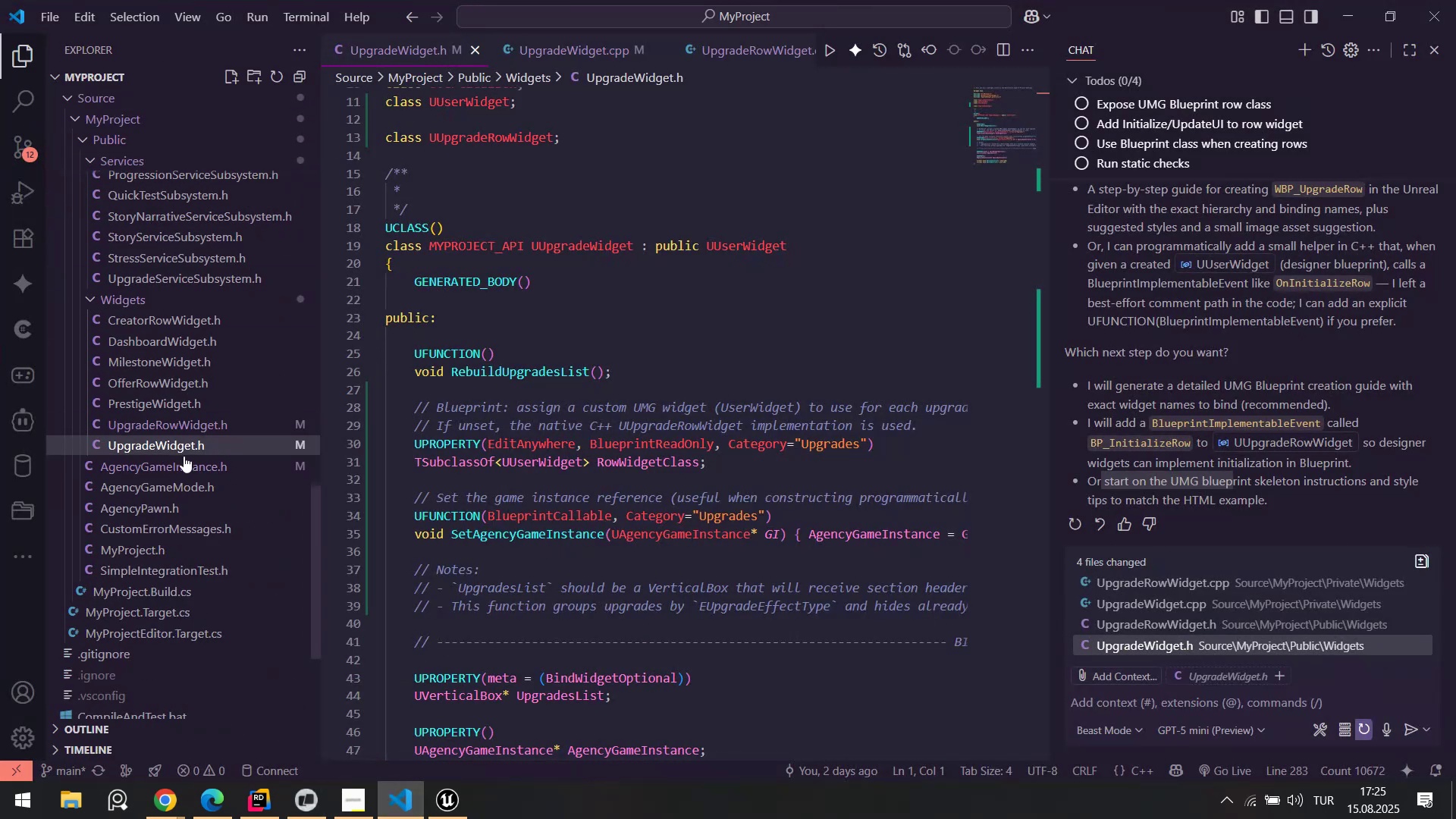 
scroll: coordinate [155, 613], scroll_direction: down, amount: 6.0
 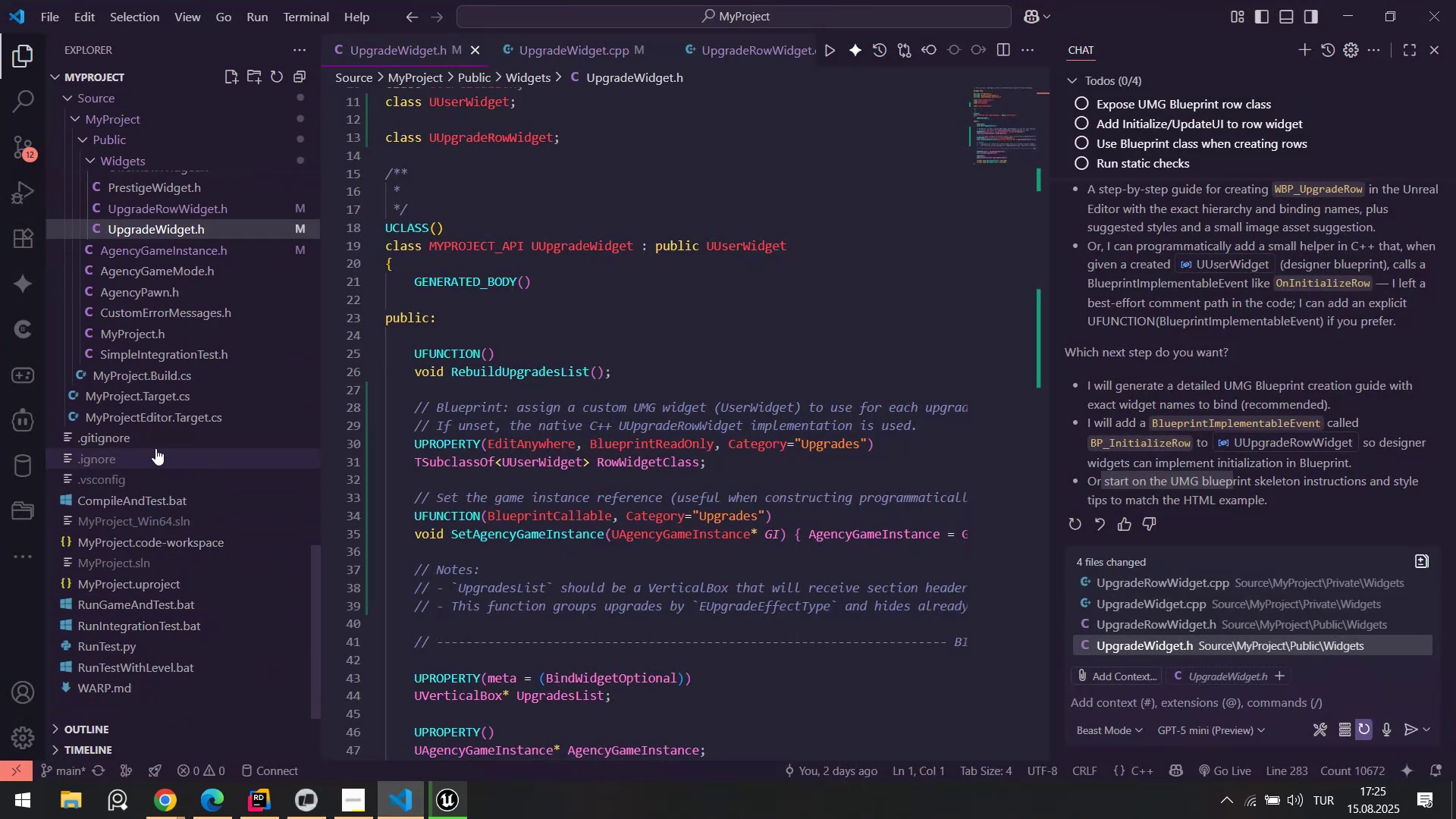 
scroll: coordinate [181, 388], scroll_direction: up, amount: 34.0
 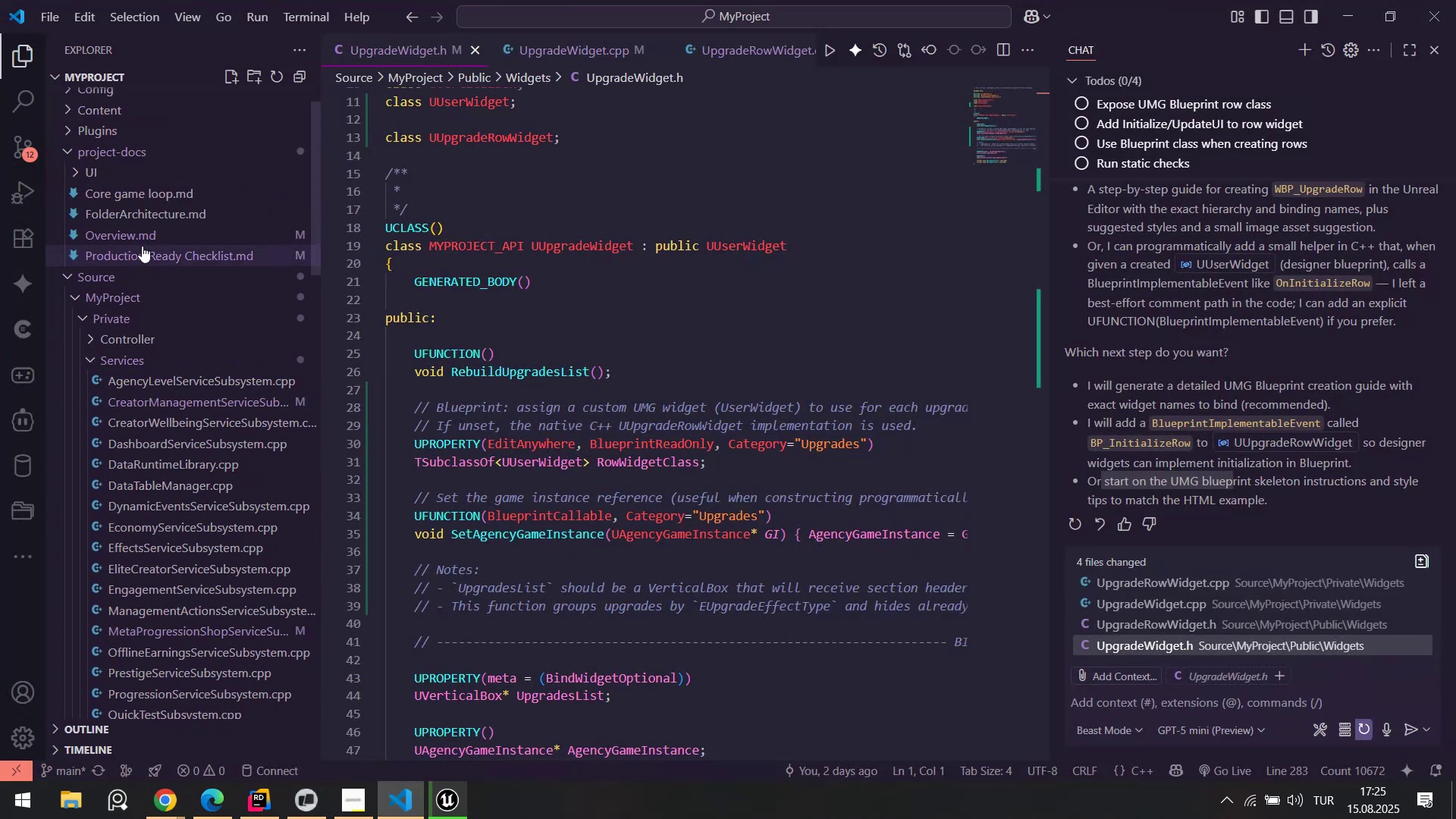 
left_click([154, 260])
 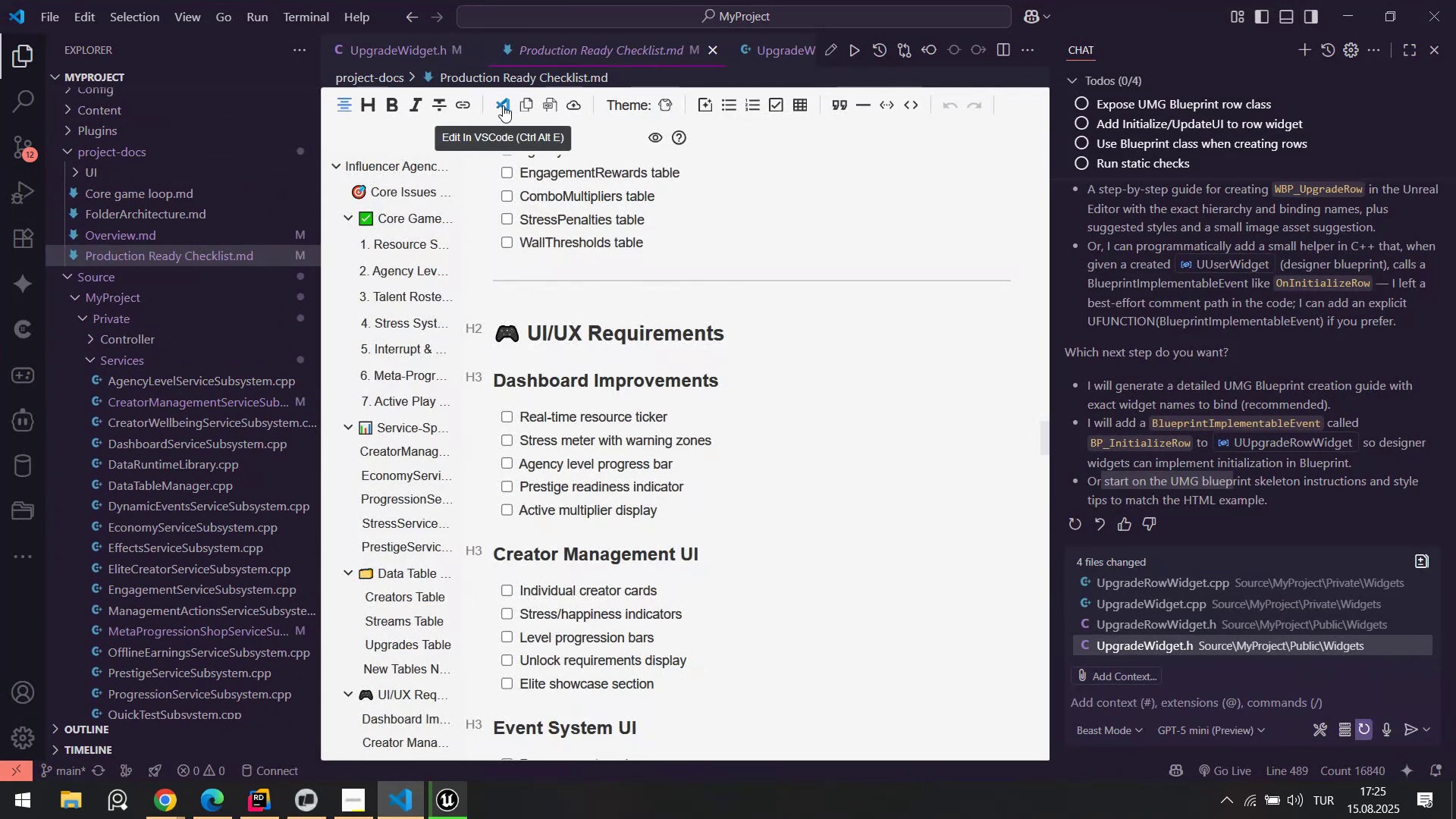 
double_click([721, 386])
 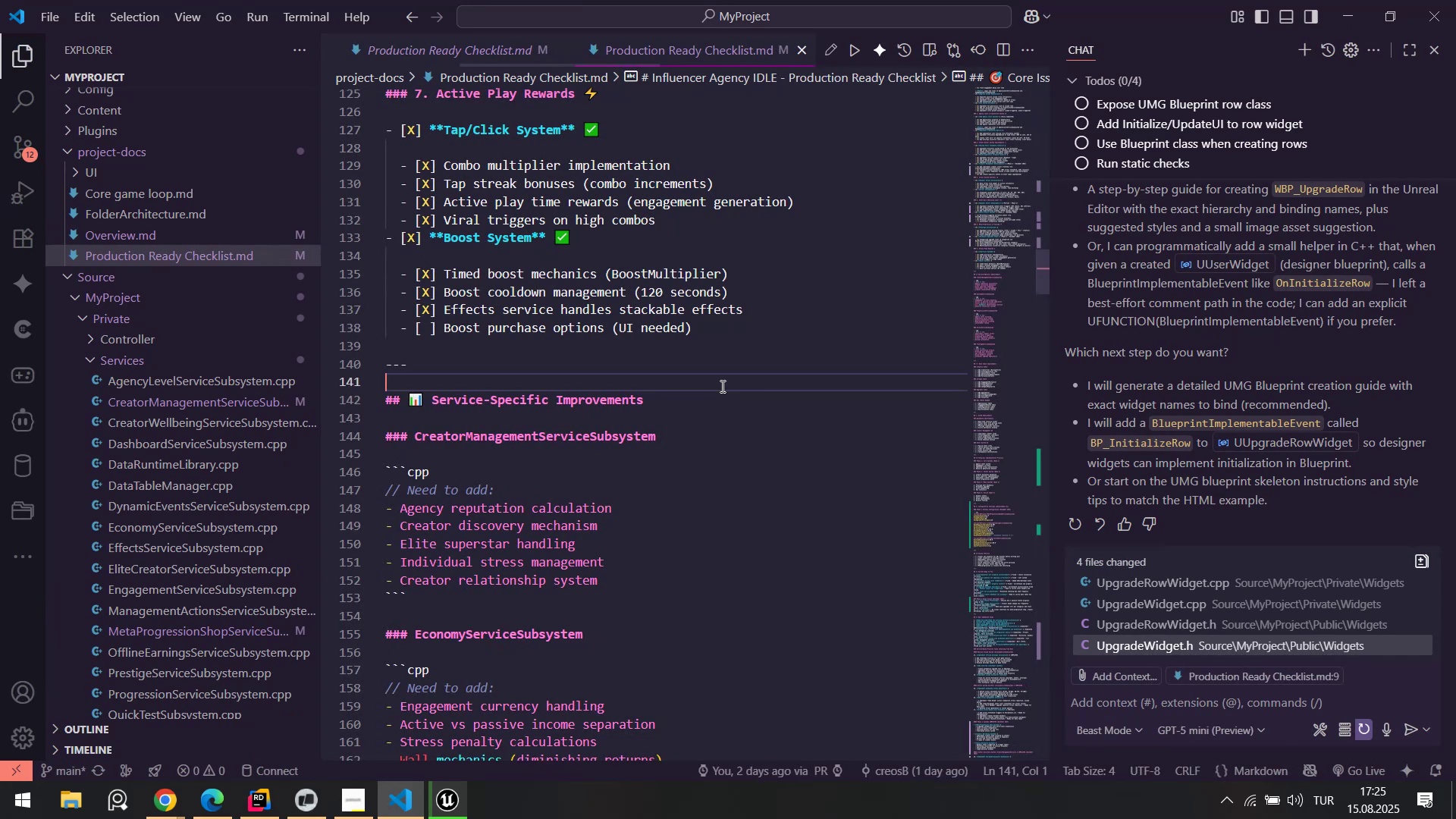 
key(Control+ControlLeft)
 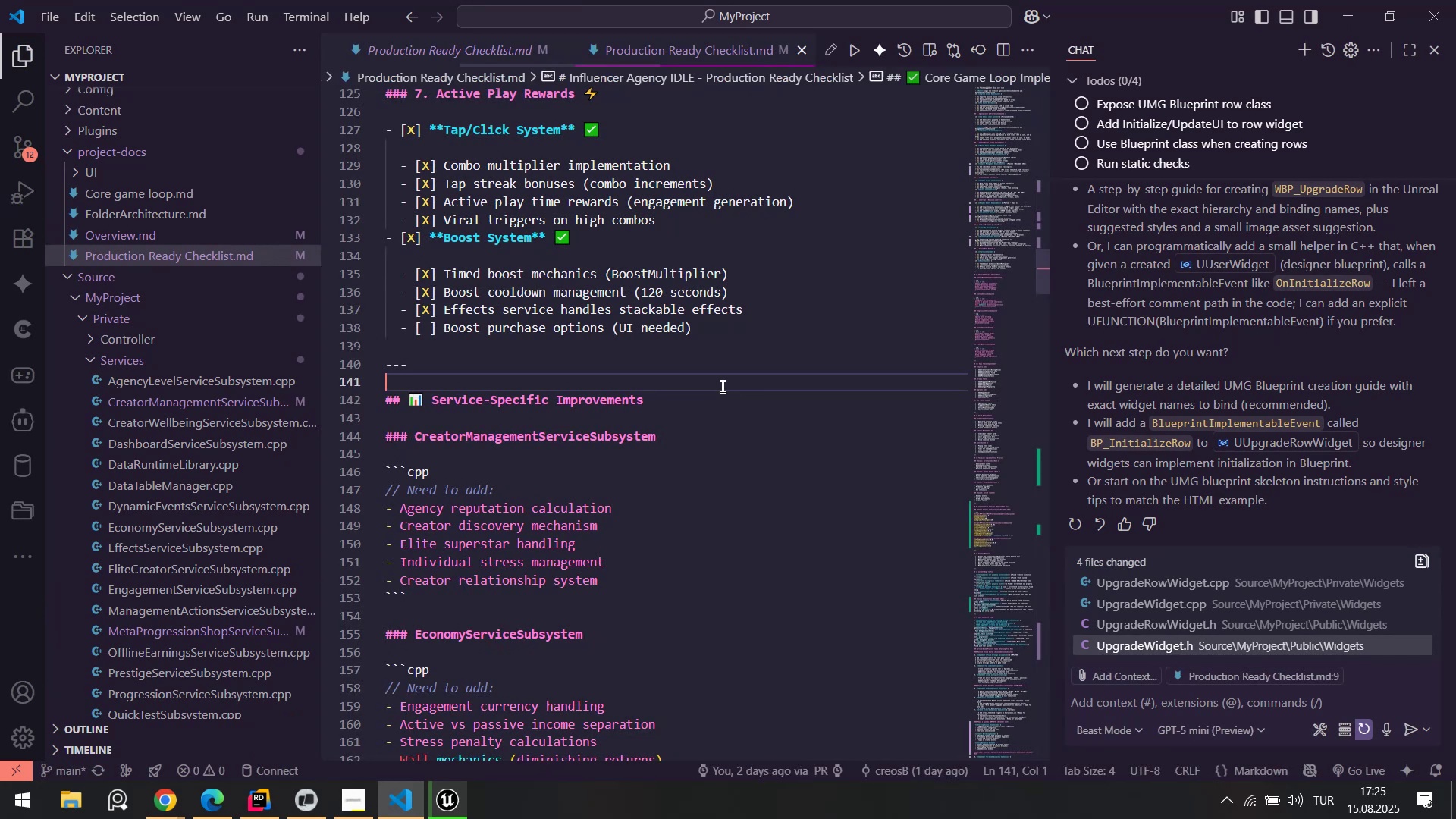 
key(Control+F)
 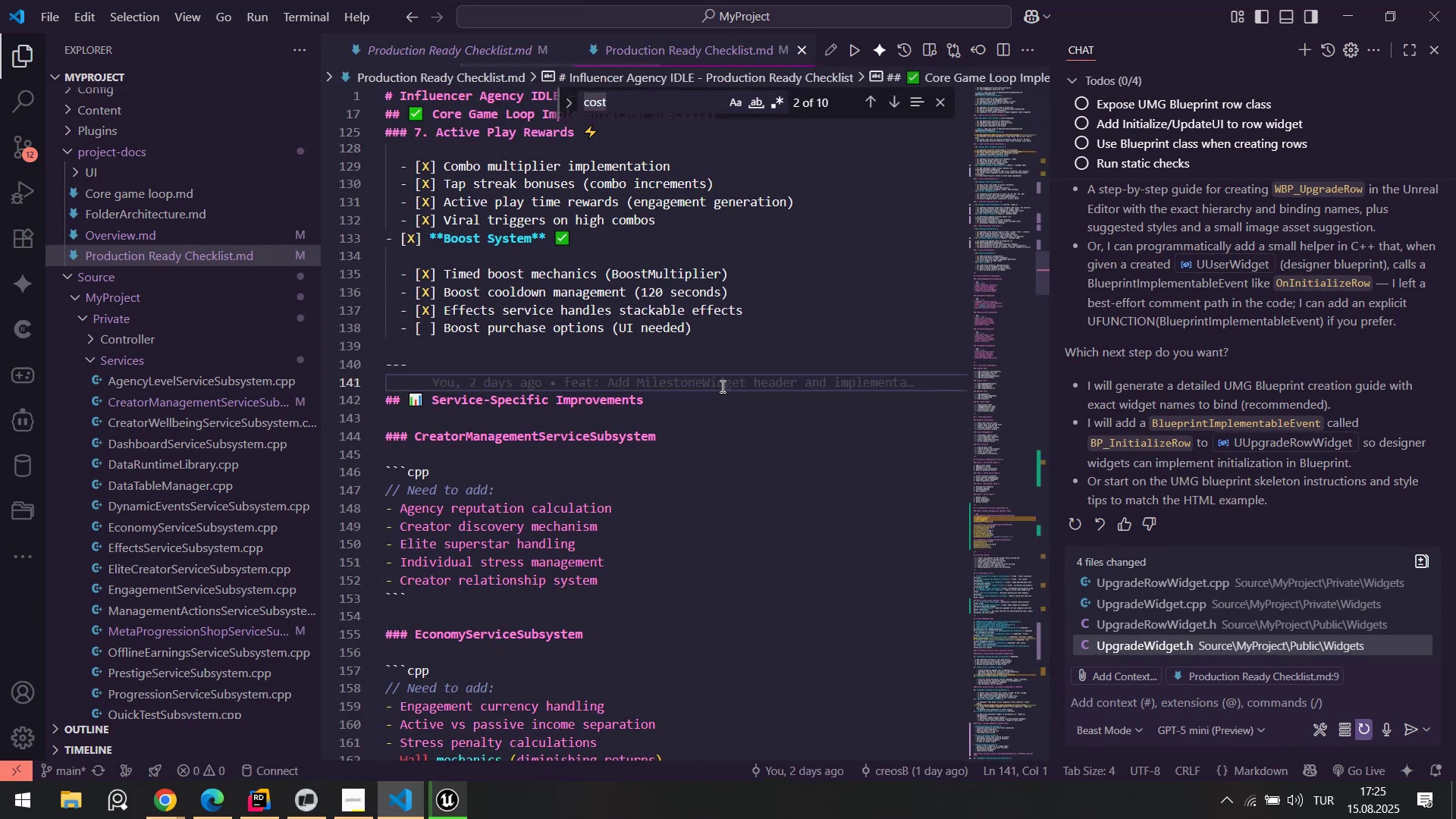 
type(syn)
key(Escape)
 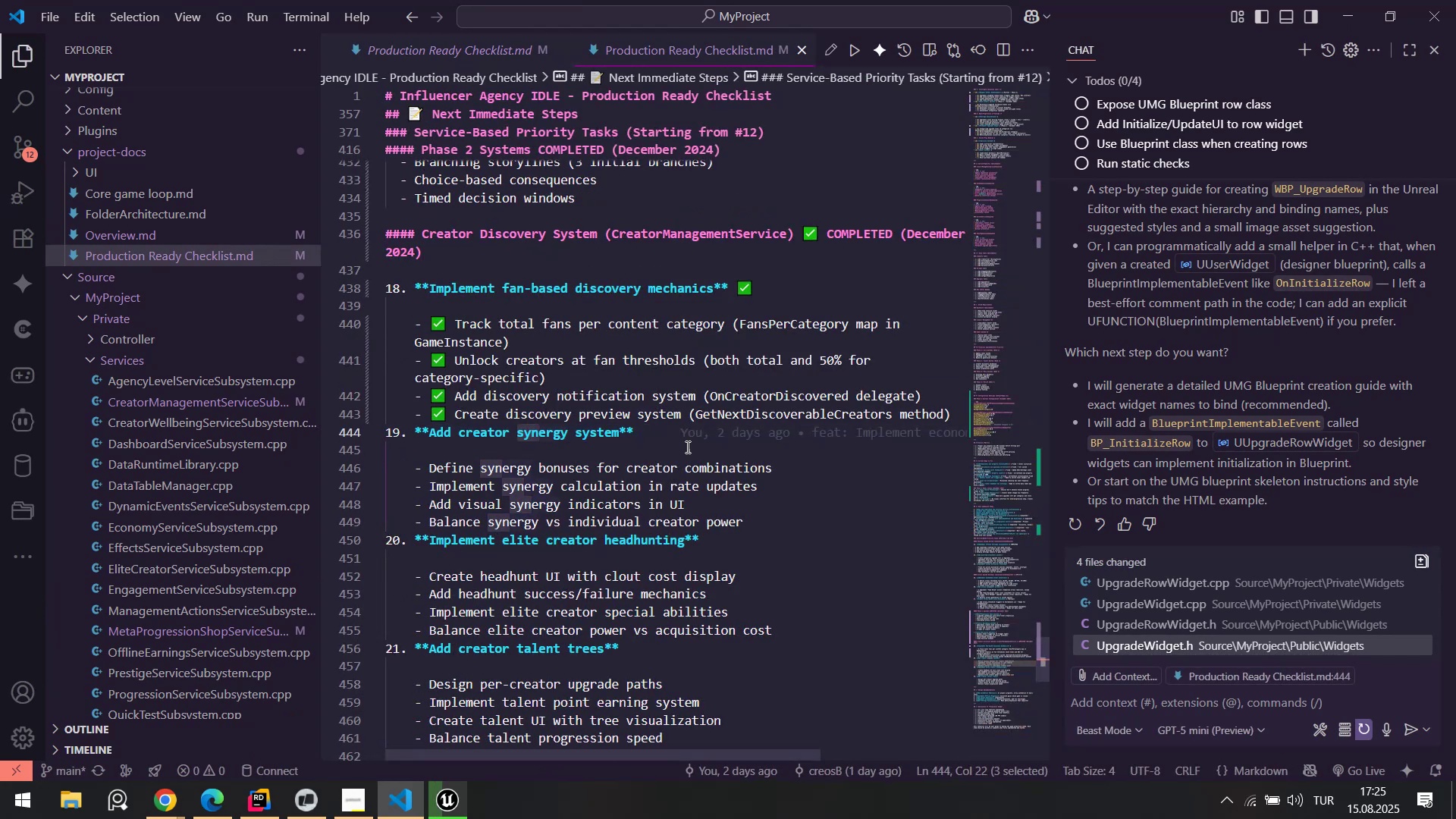 
scroll: coordinate [640, 435], scroll_direction: down, amount: 3.0
 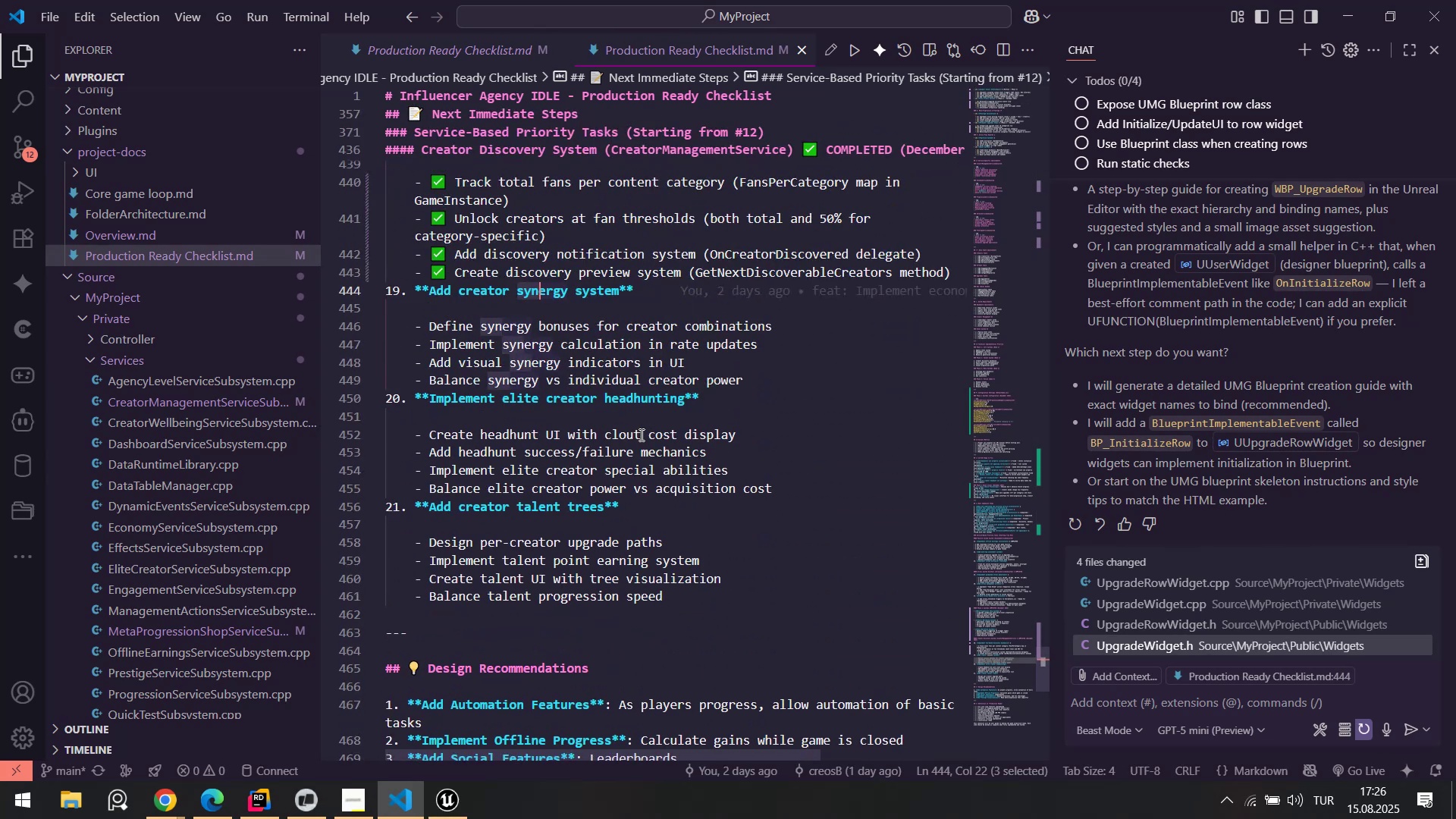 
wait(9.66)
 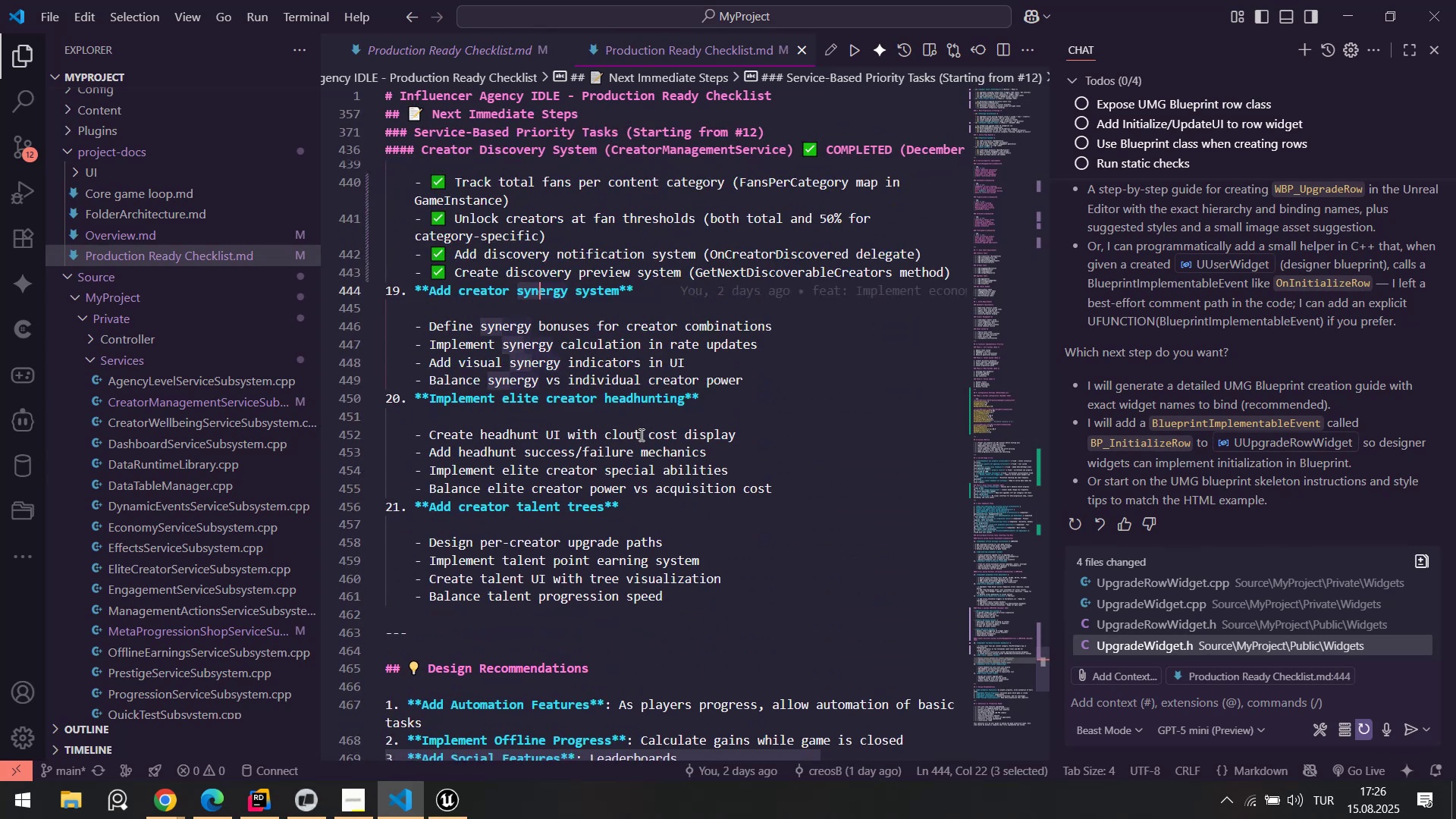 
left_click([451, 792])
 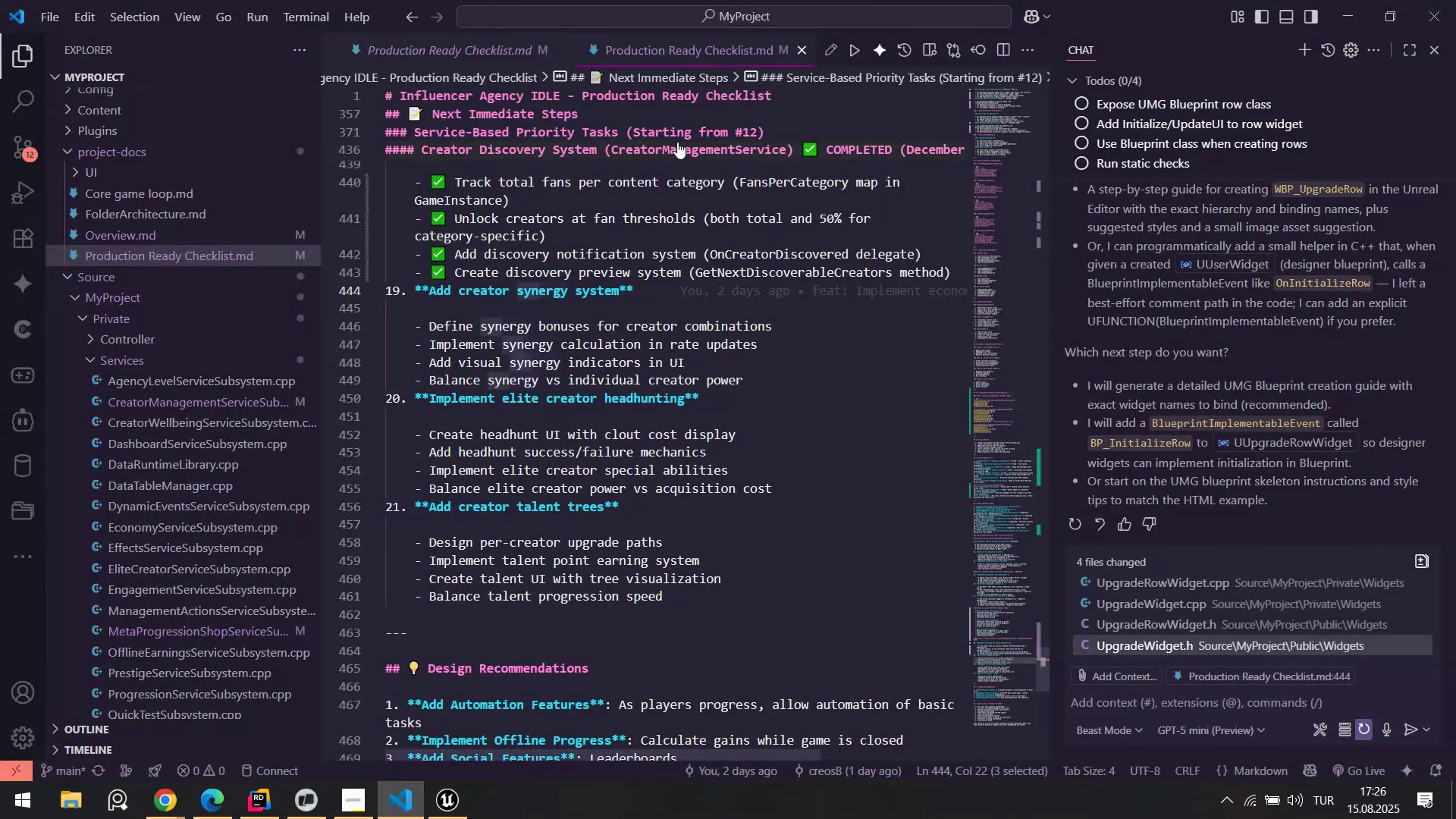 
wait(6.52)
 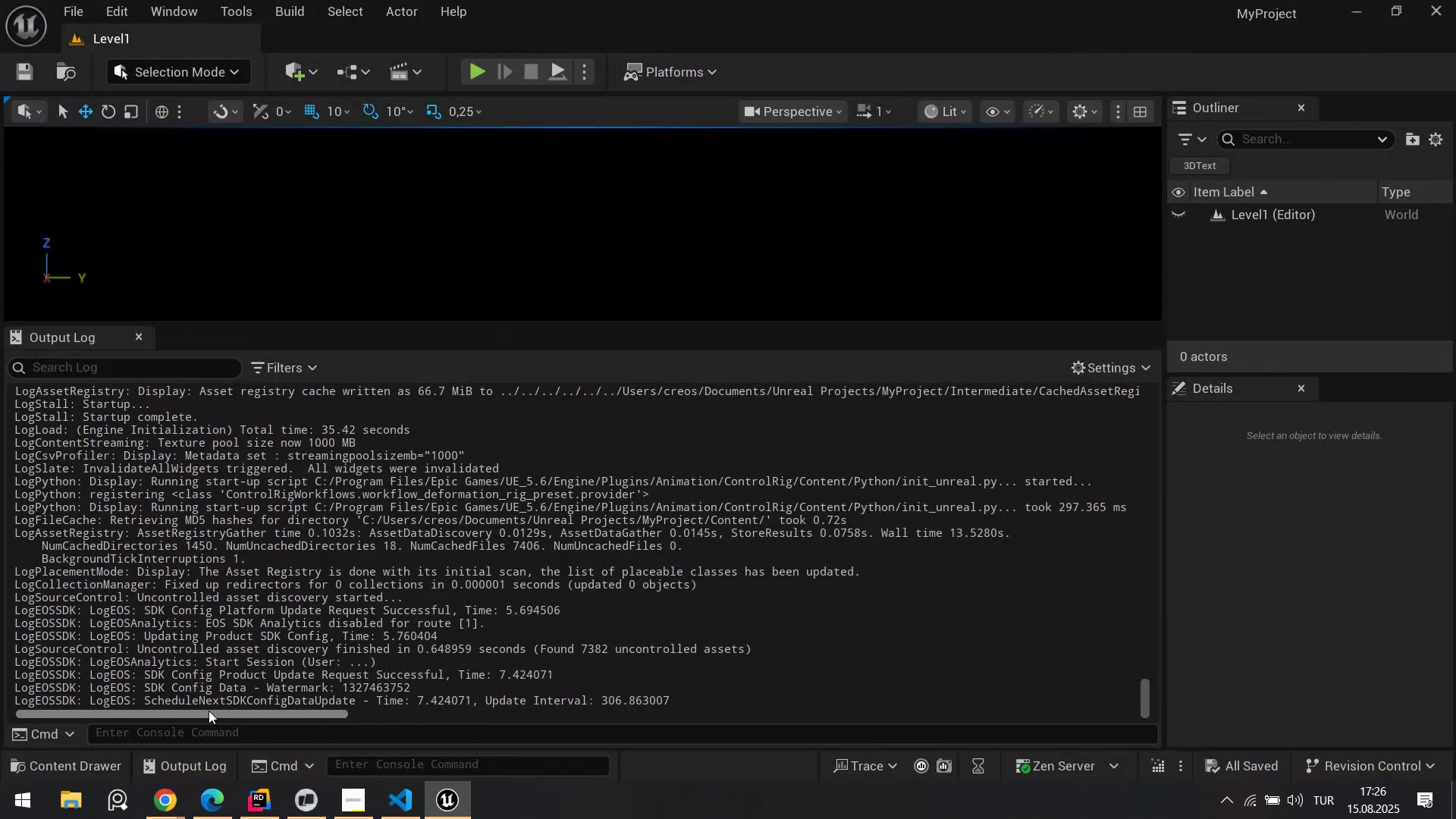 
left_click([16, 139])
 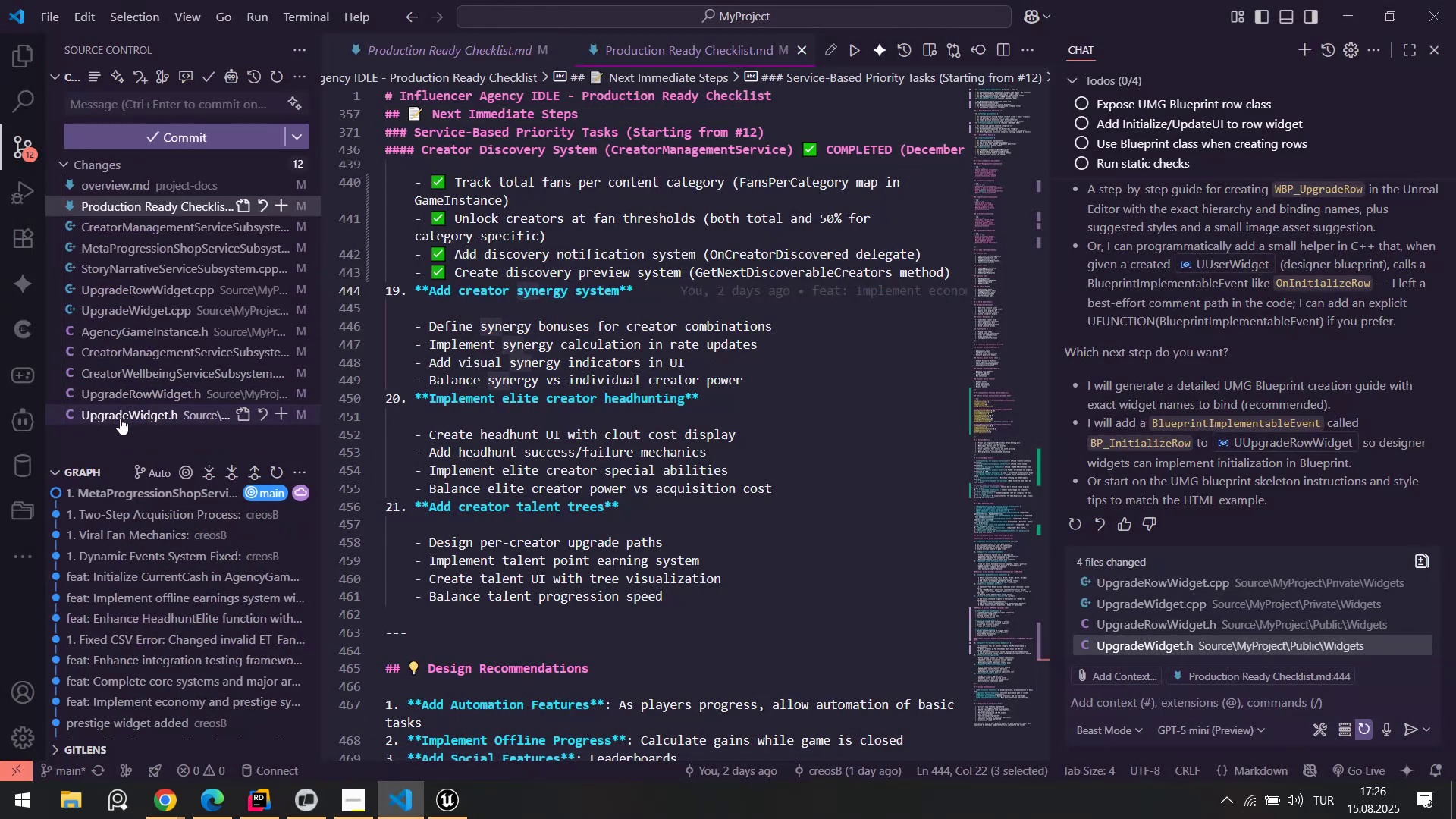 
left_click([121, 418])
 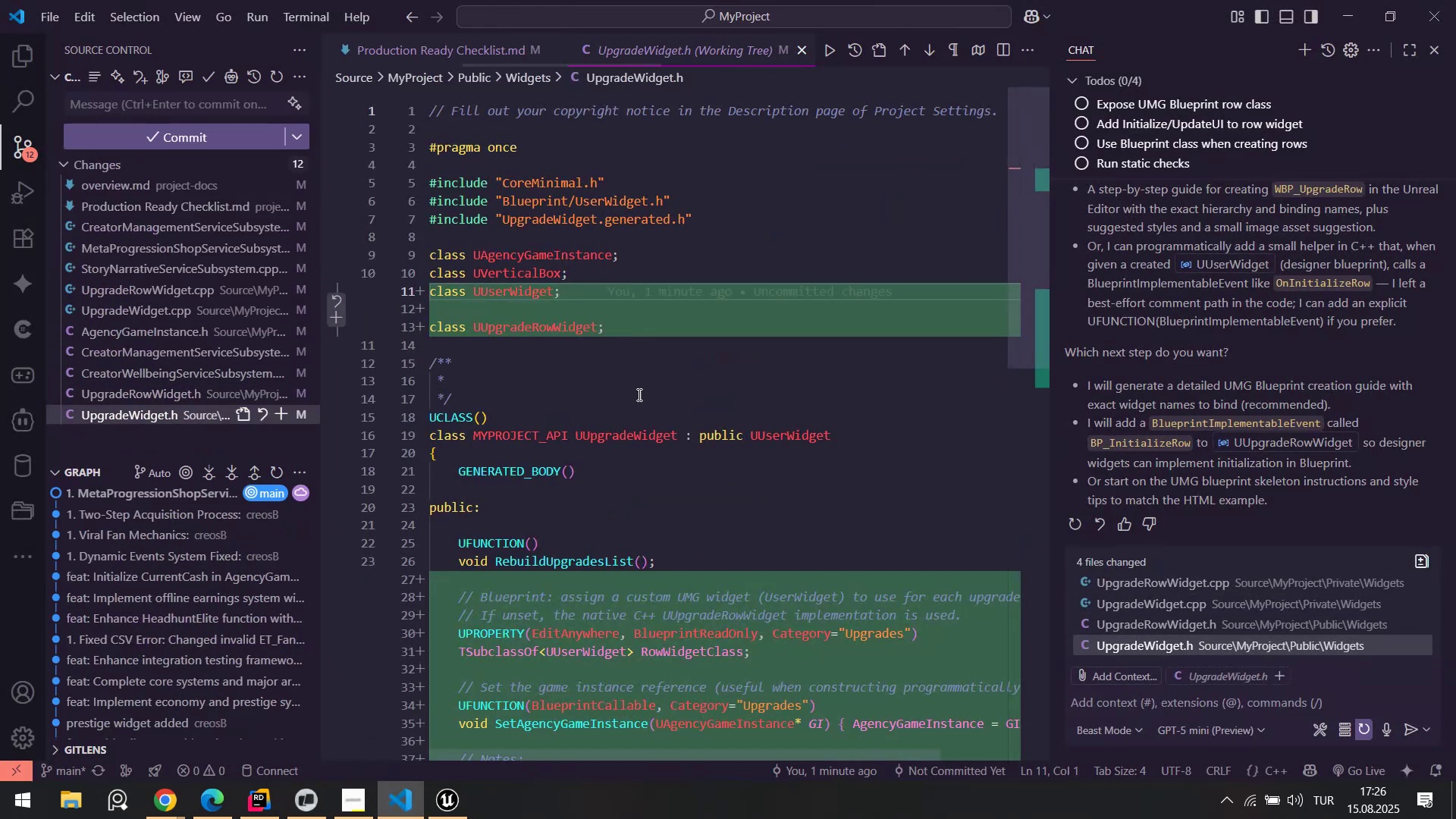 
scroll: coordinate [673, 382], scroll_direction: down, amount: 6.0
 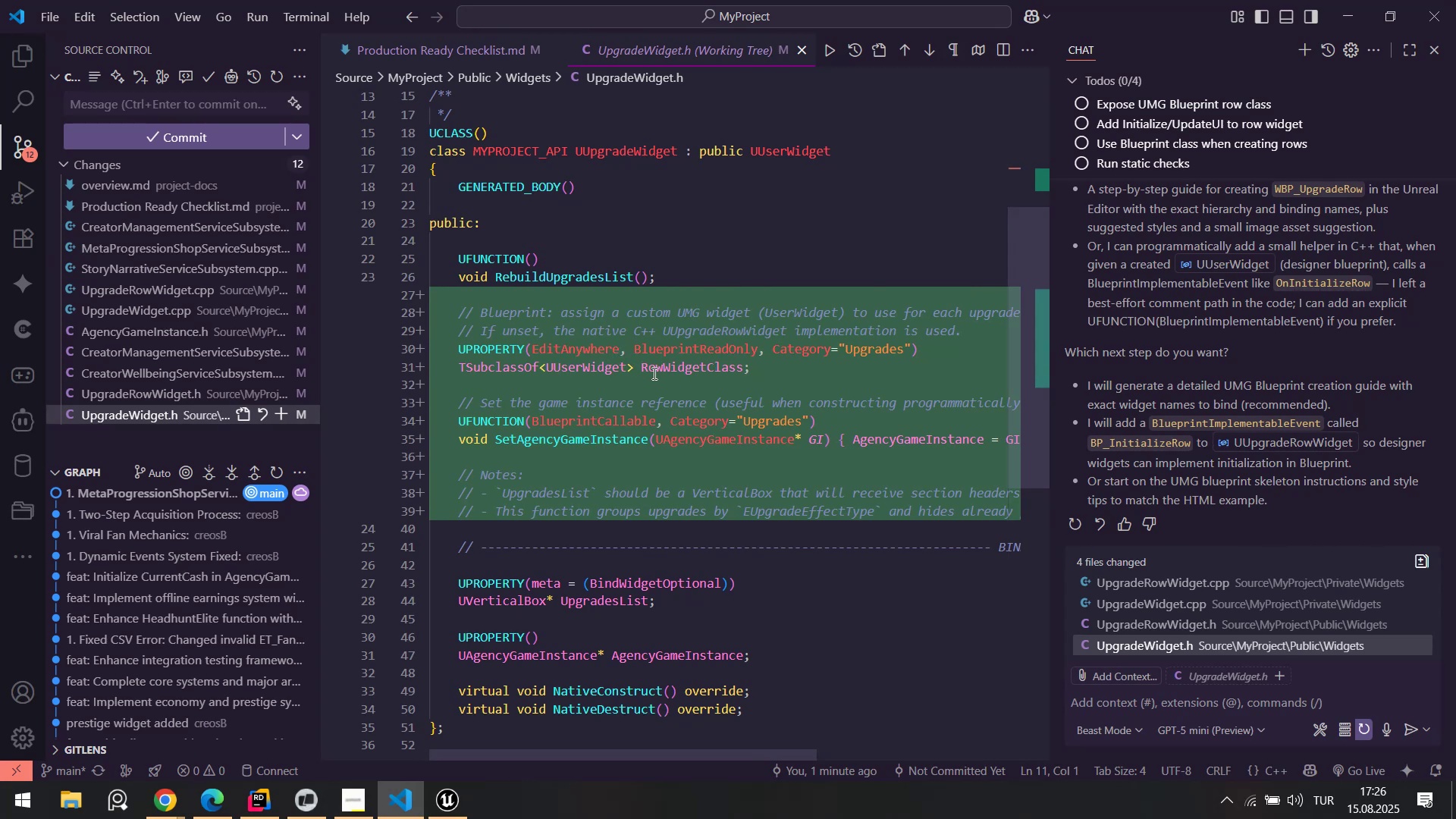 
wait(5.16)
 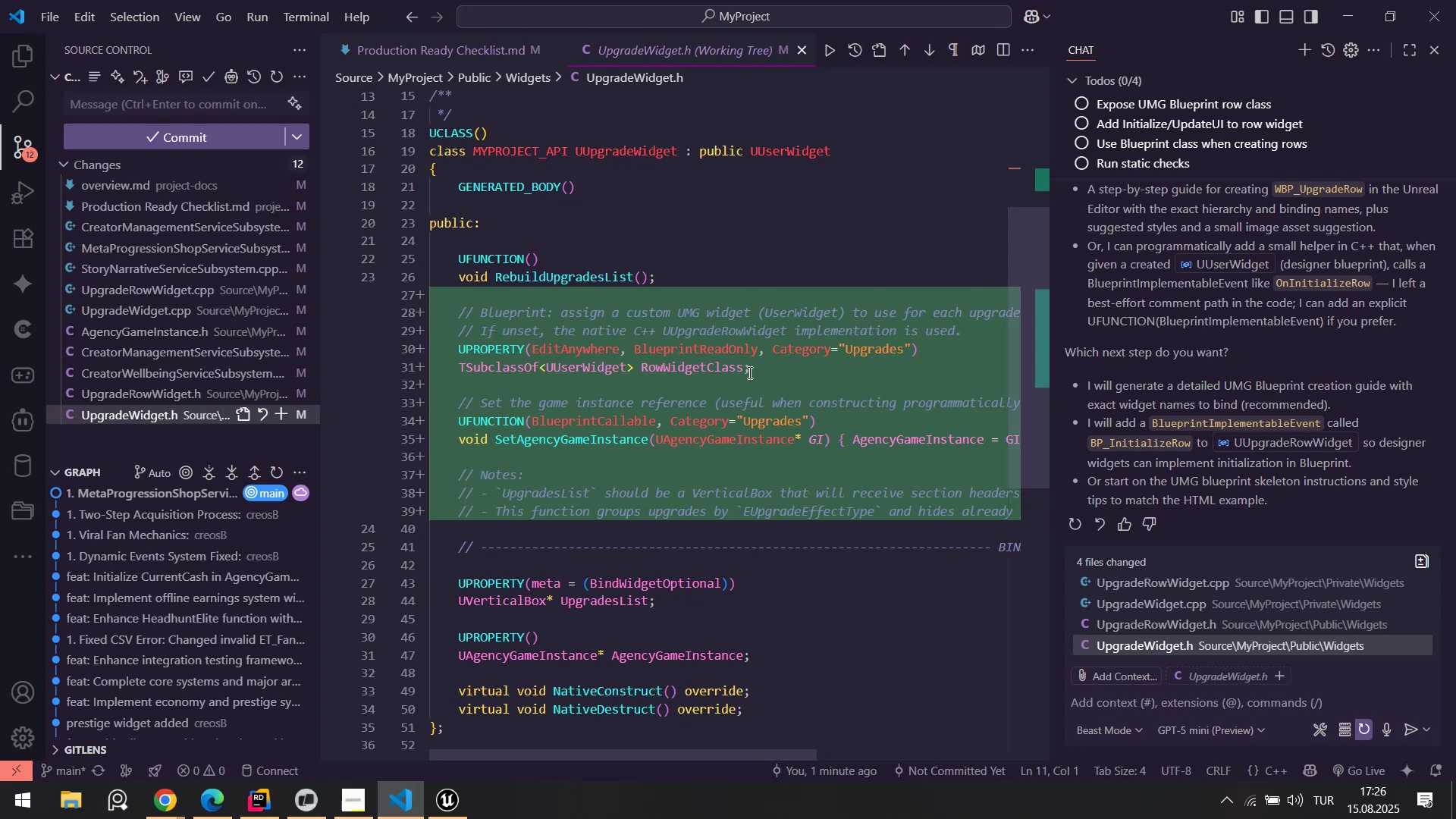 
scroll: coordinate [630, 442], scroll_direction: down, amount: 1.0
 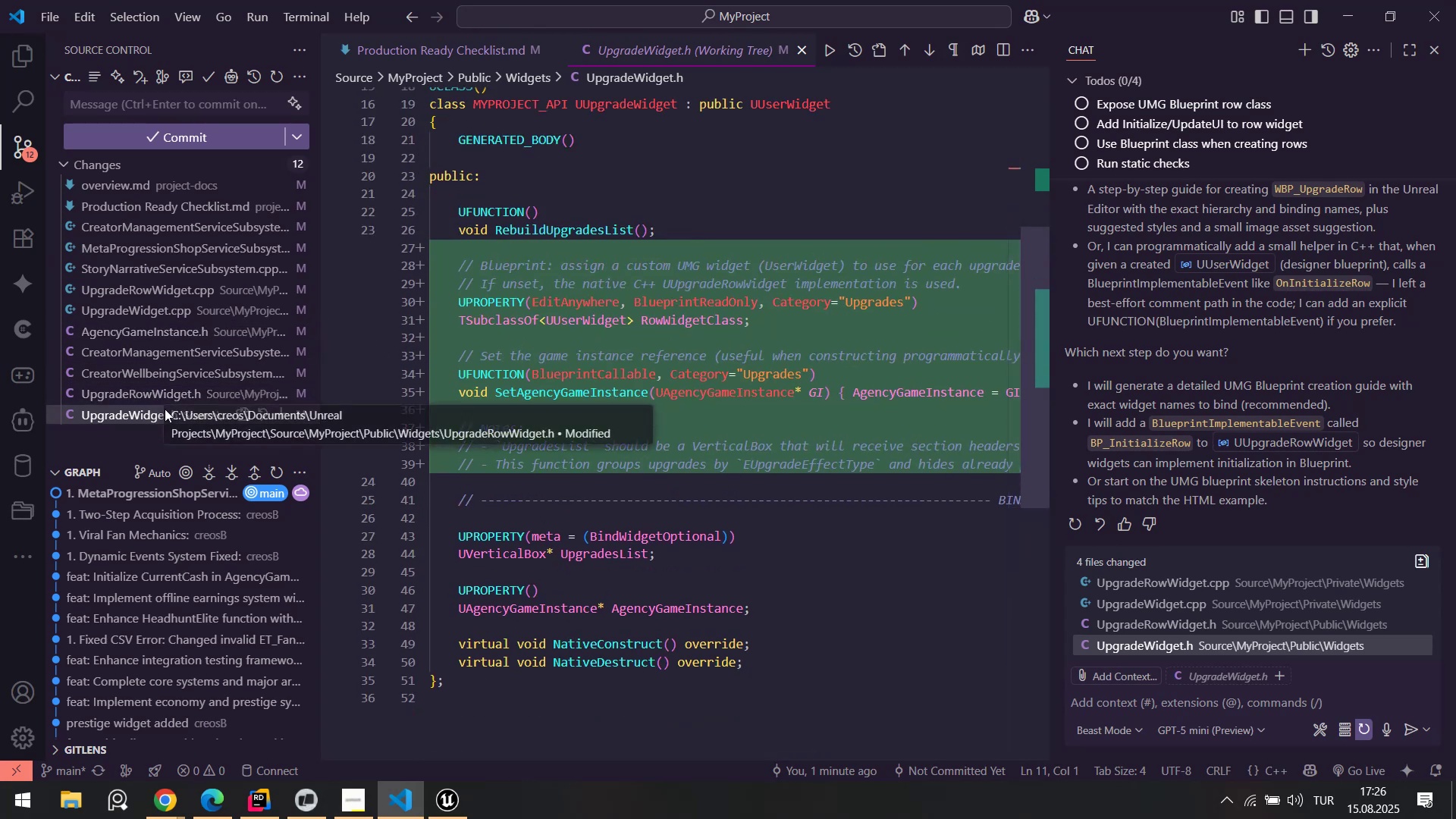 
left_click([152, 398])
 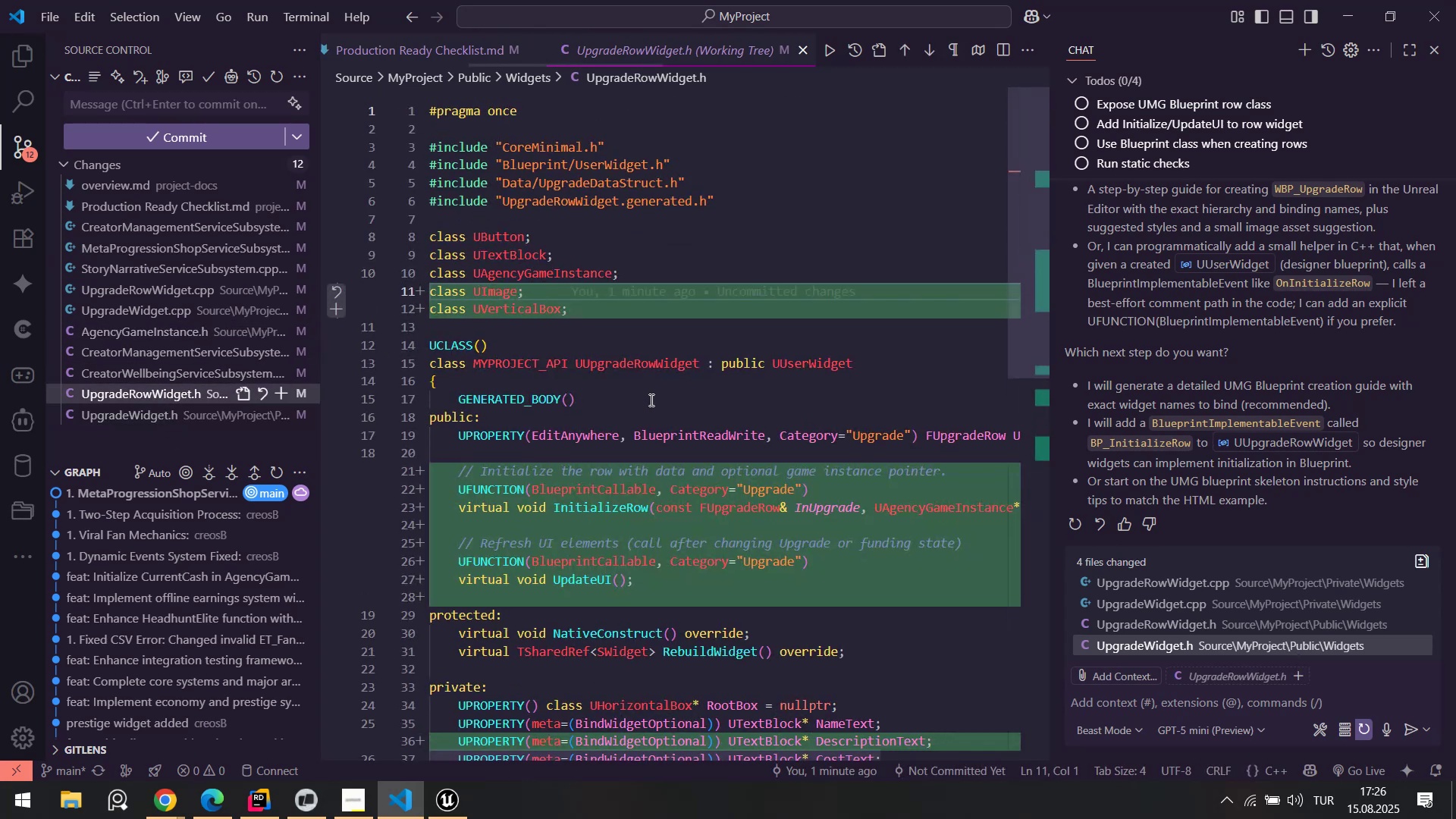 
scroll: coordinate [755, 526], scroll_direction: down, amount: 8.0
 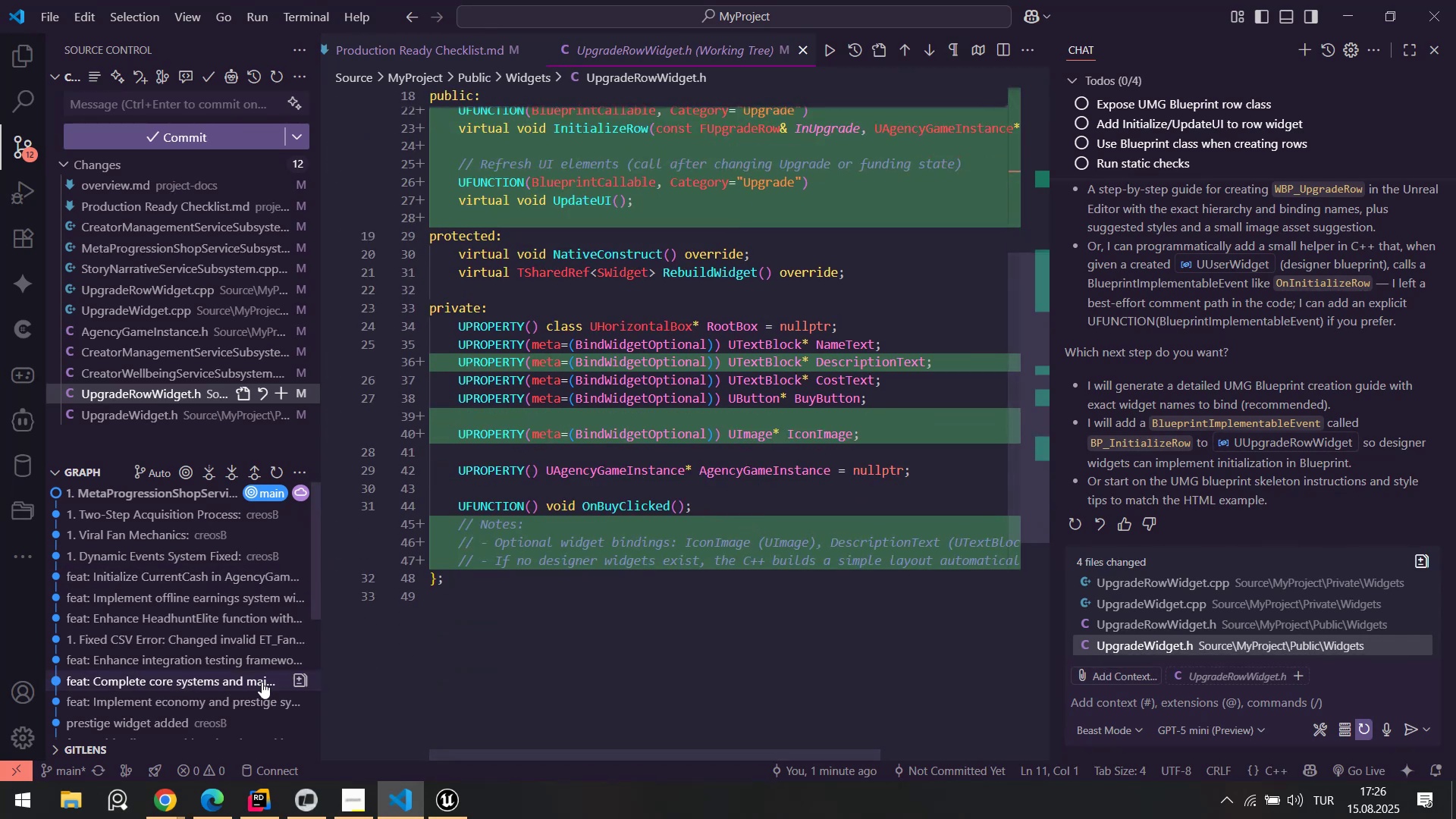 
left_click([451, 790])
 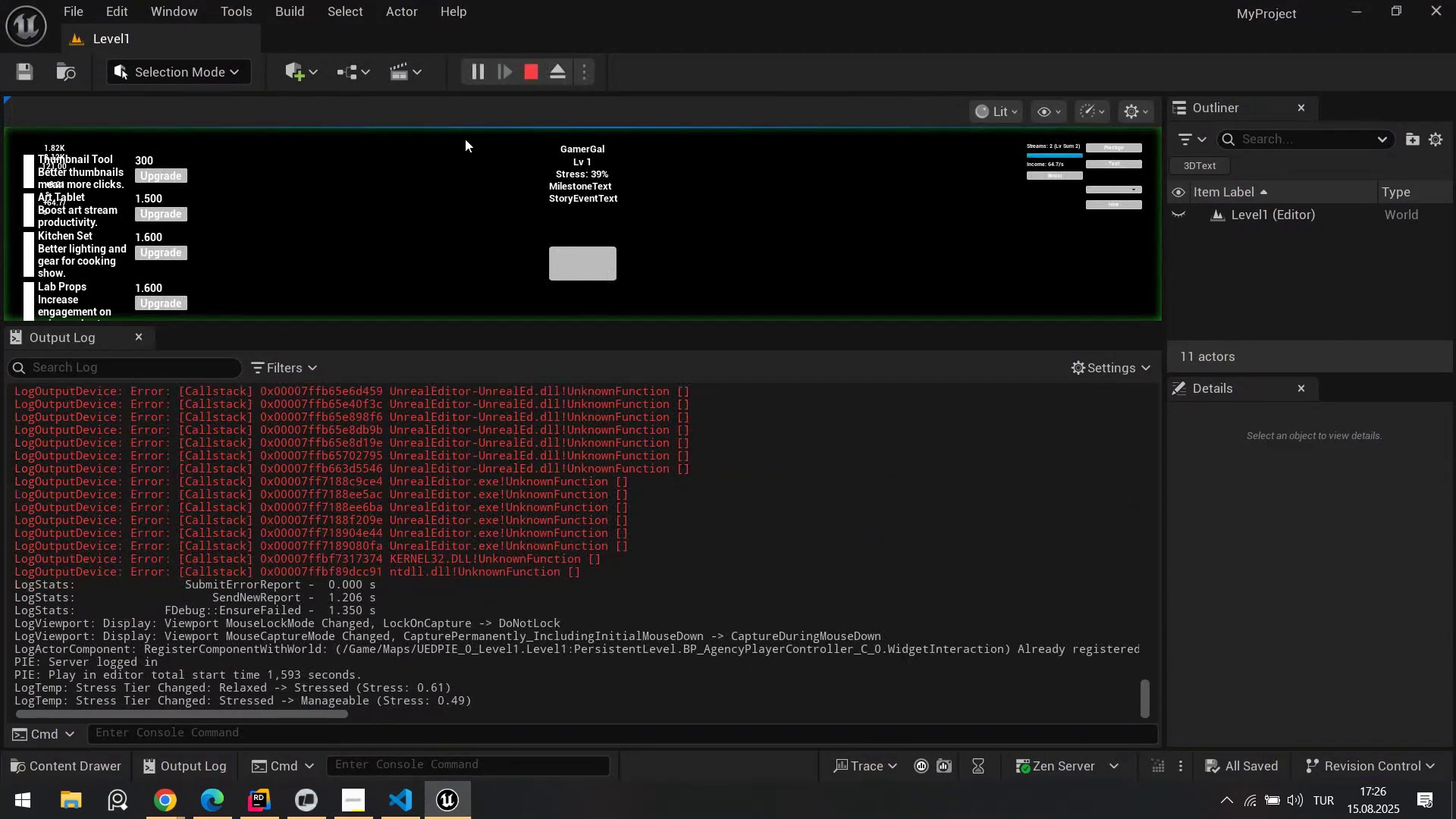 
scroll: coordinate [490, 509], scroll_direction: up, amount: 15.0
 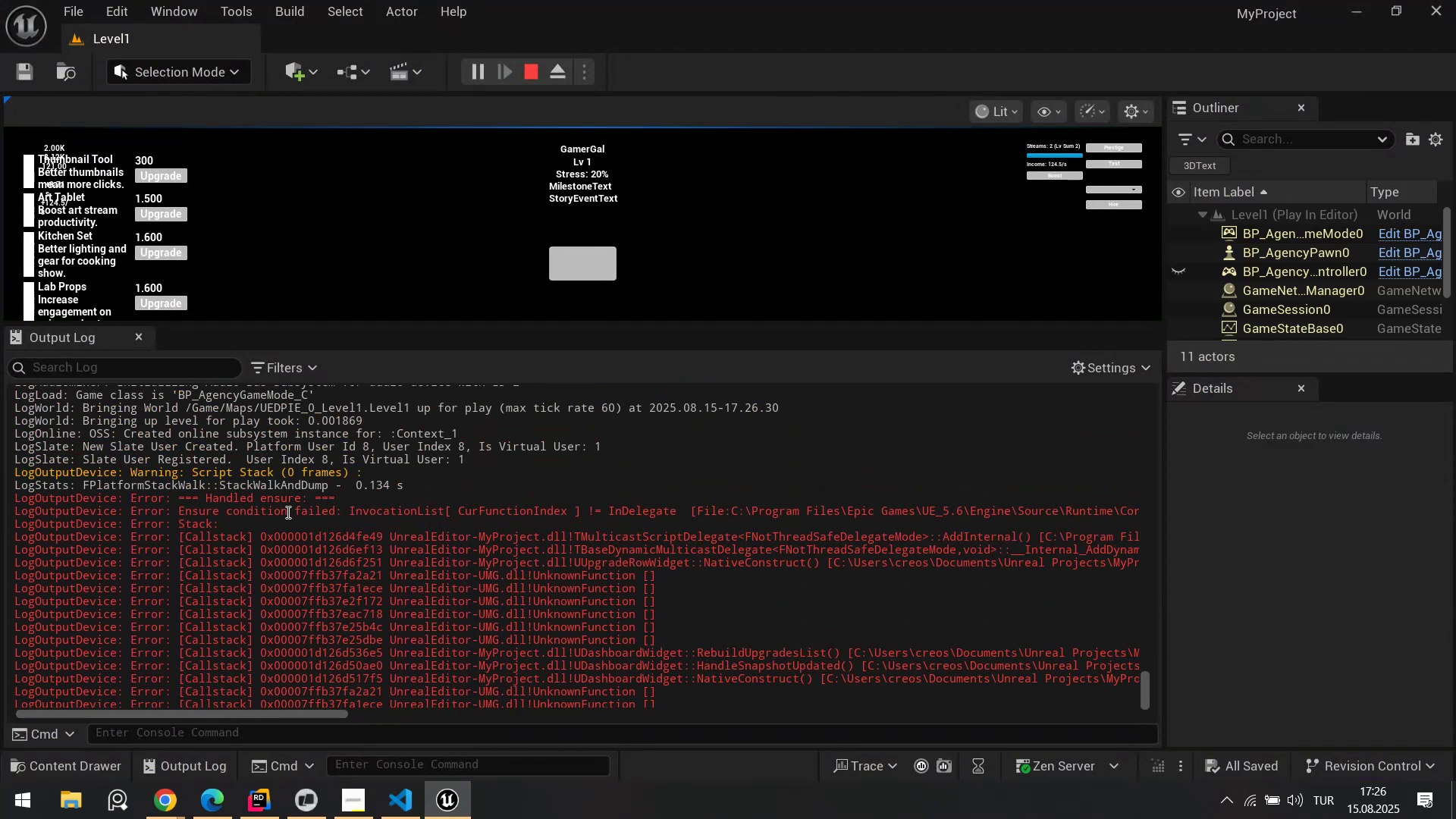 
left_click_drag(start_coordinate=[296, 510], to_coordinate=[500, 516])
 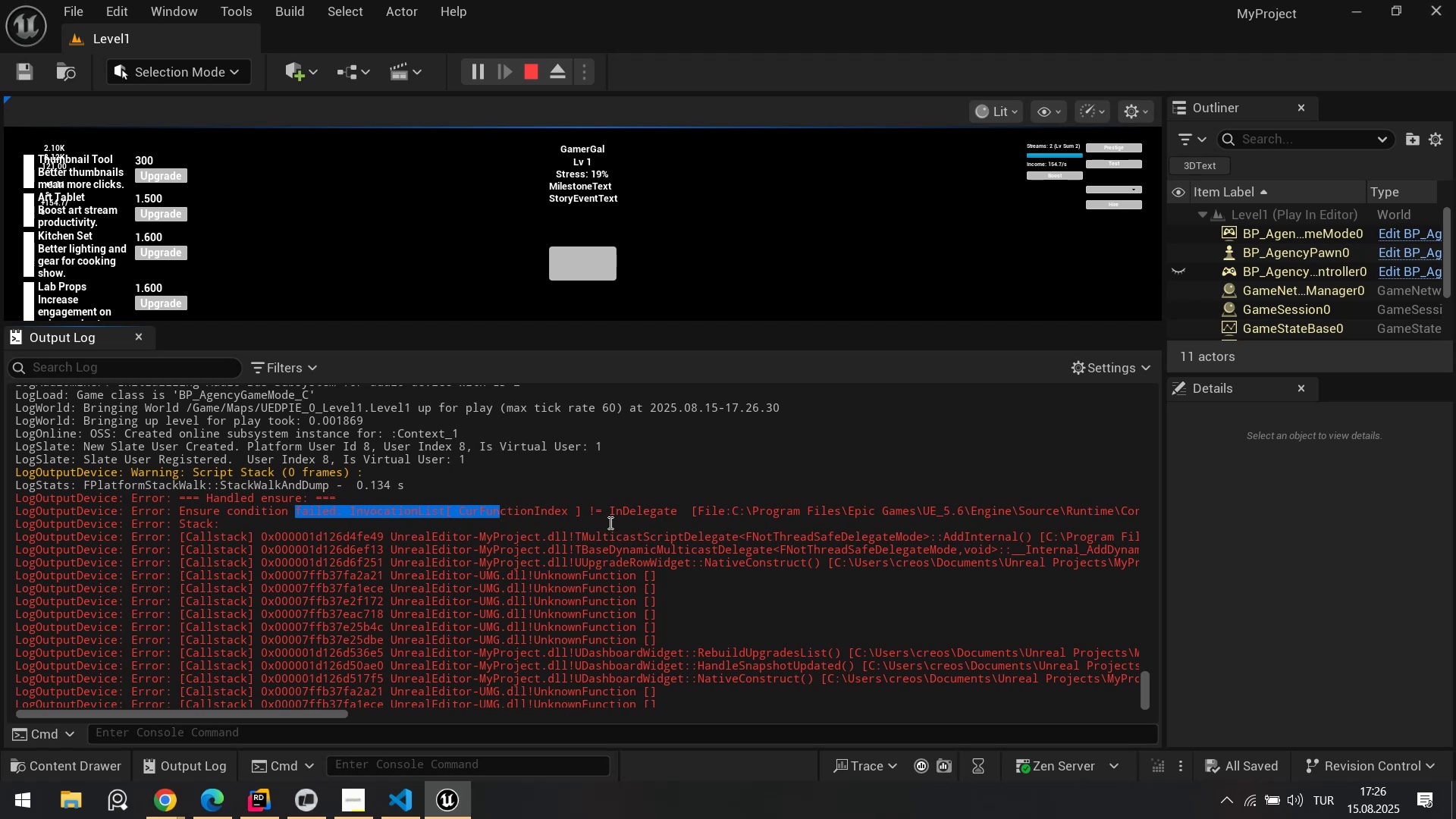 
left_click([609, 522])
 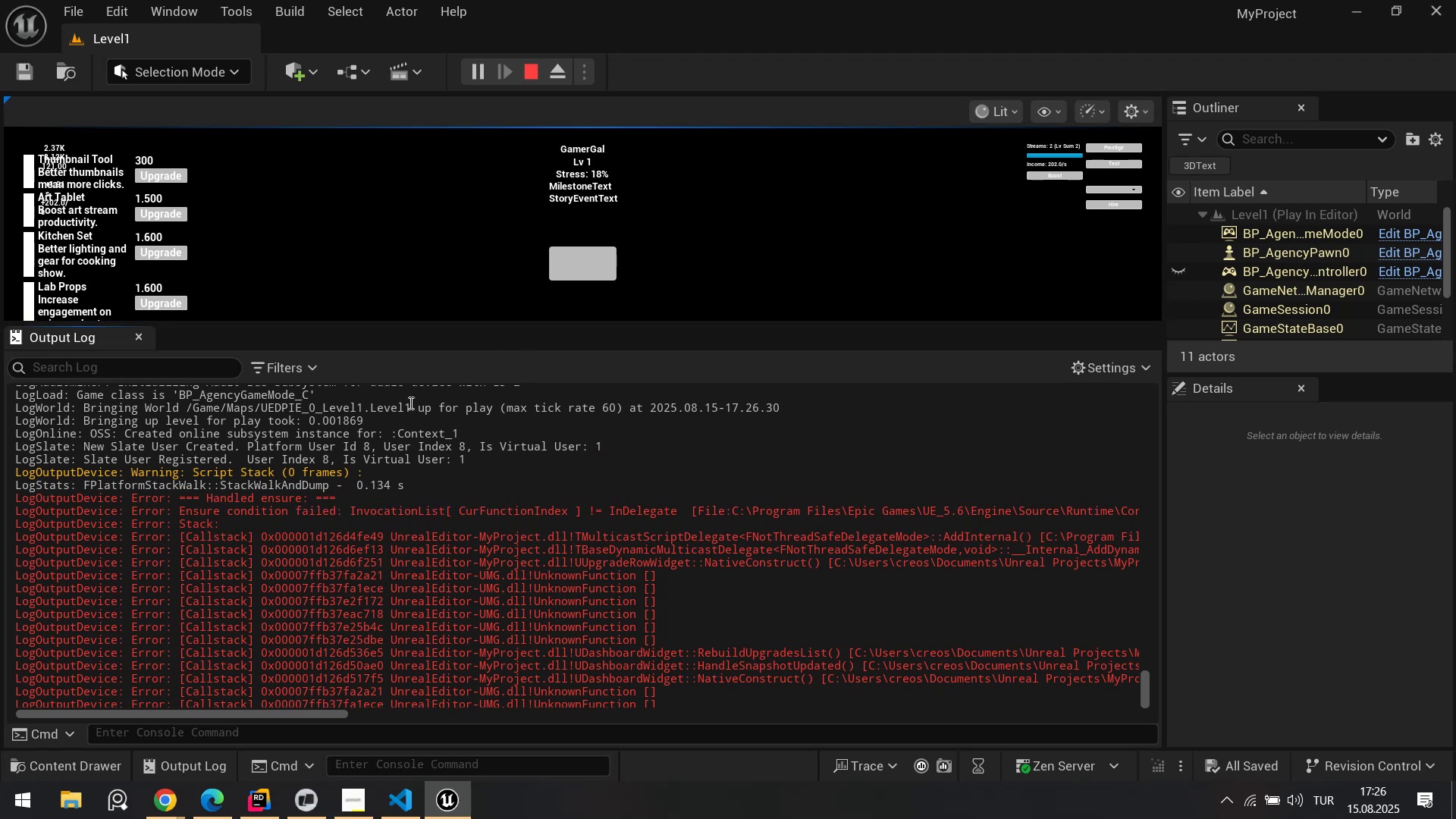 
scroll: coordinate [437, 473], scroll_direction: down, amount: 28.0
 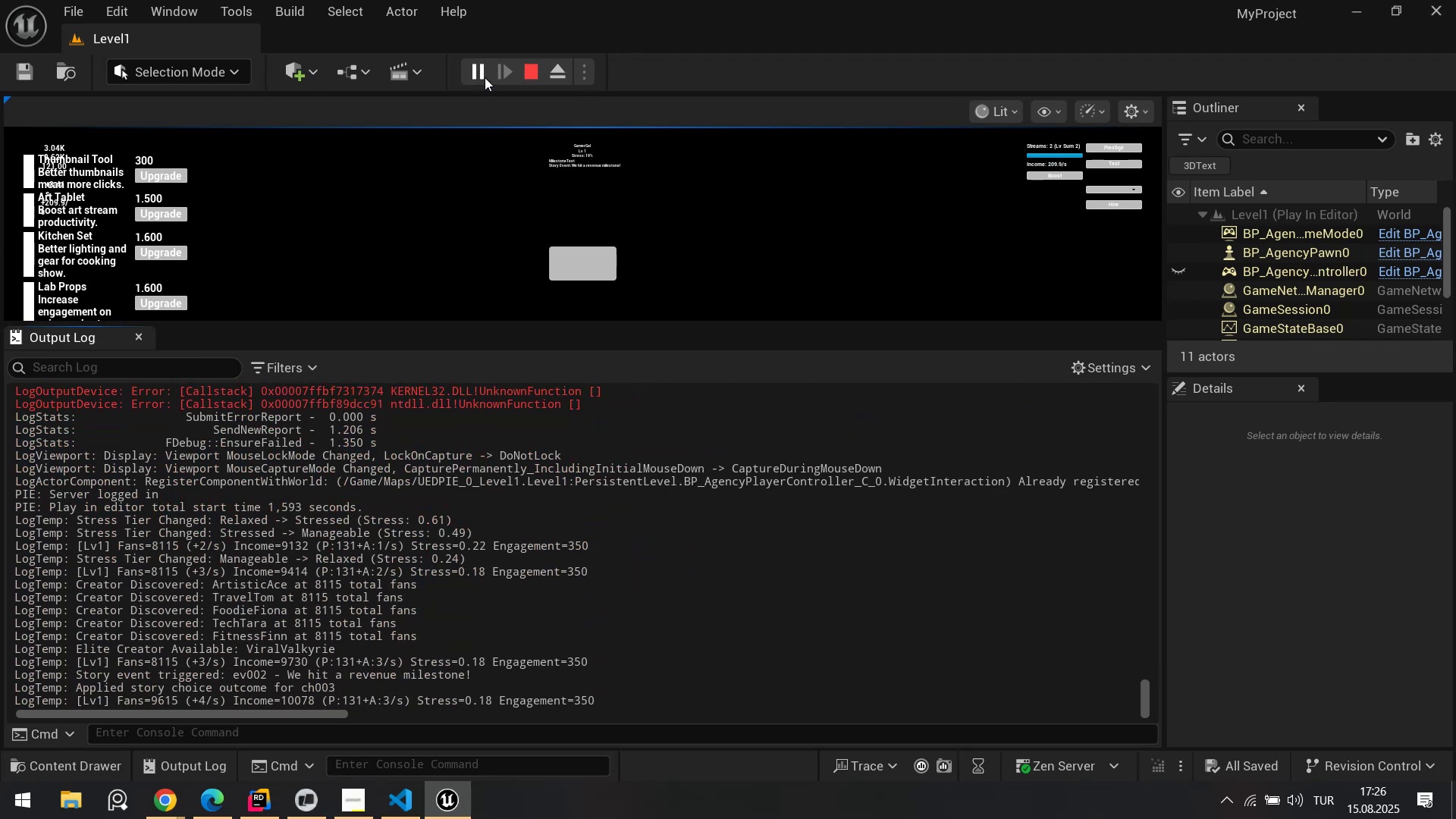 
left_click([484, 76])
 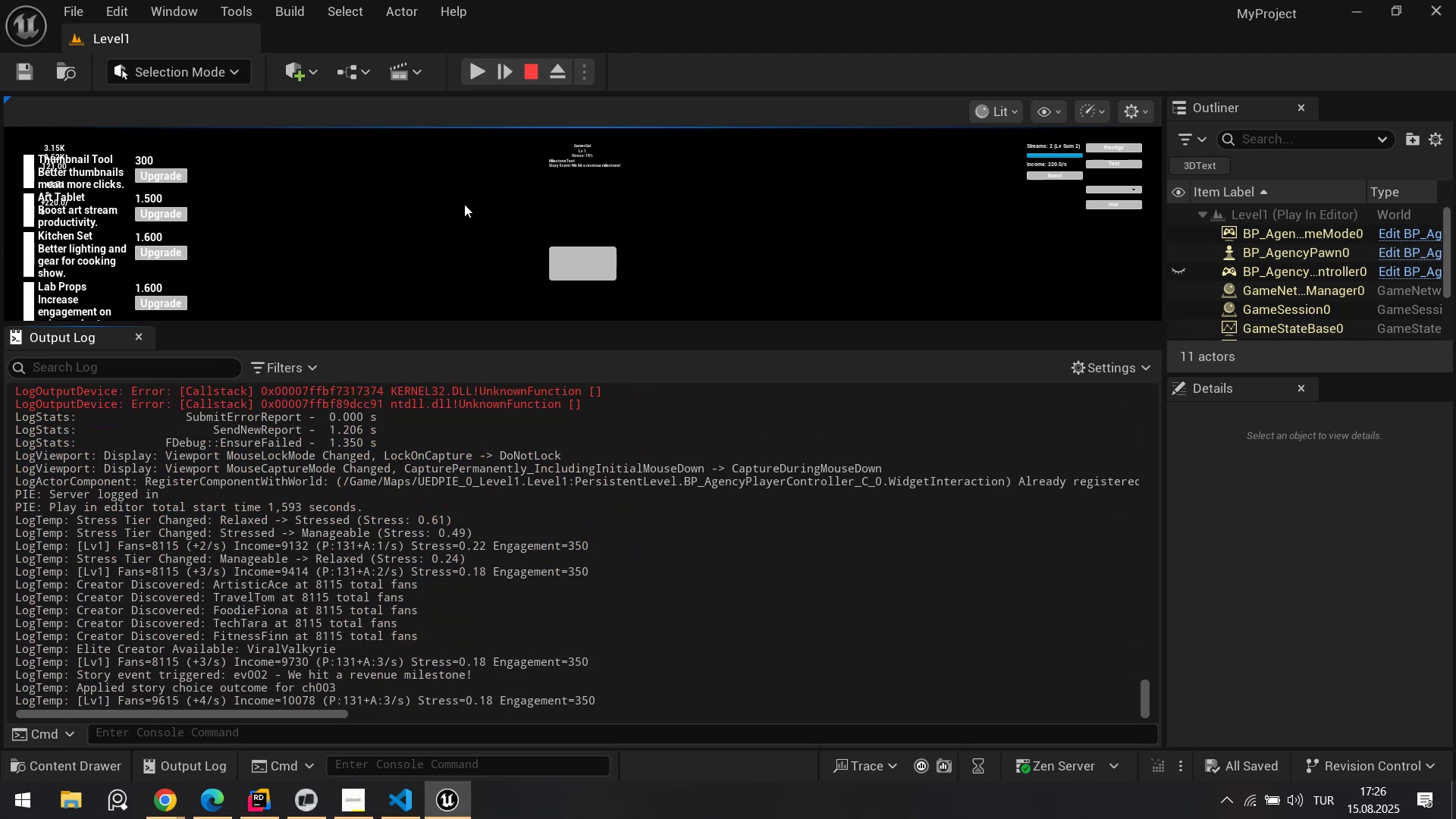 
scroll: coordinate [400, 524], scroll_direction: down, amount: 4.0
 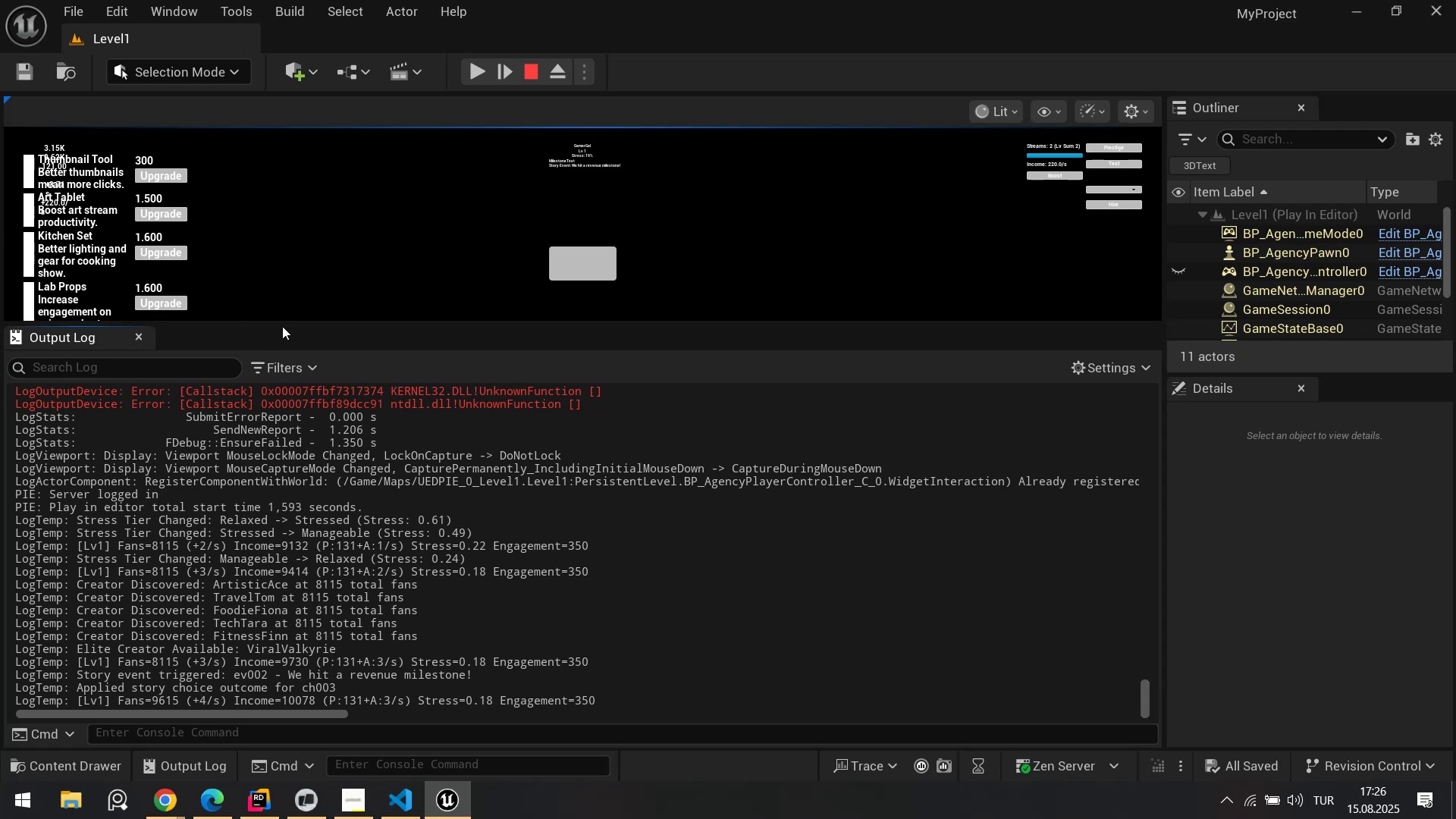 
left_click_drag(start_coordinate=[284, 324], to_coordinate=[361, 372])
 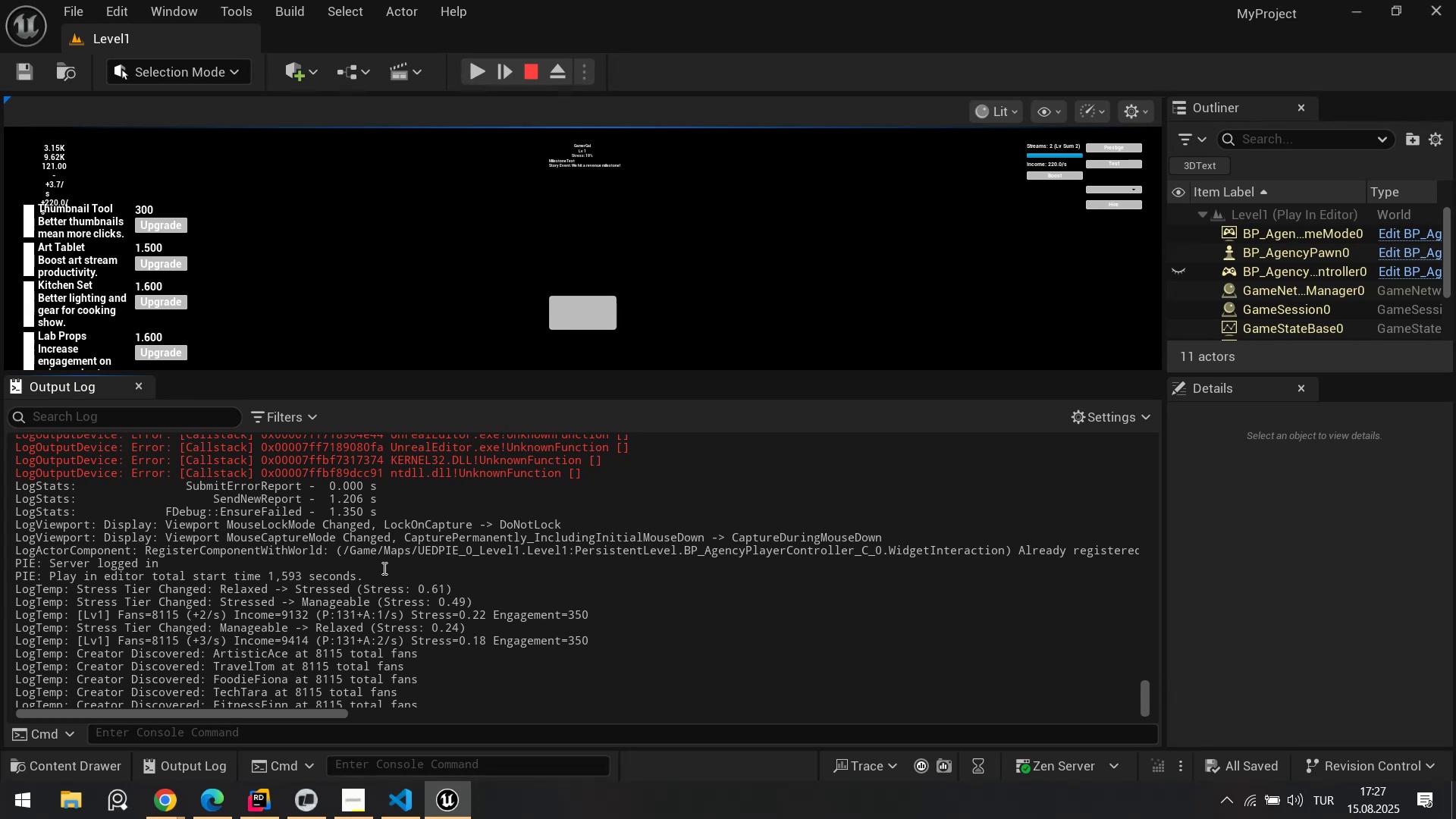 
wait(13.98)
 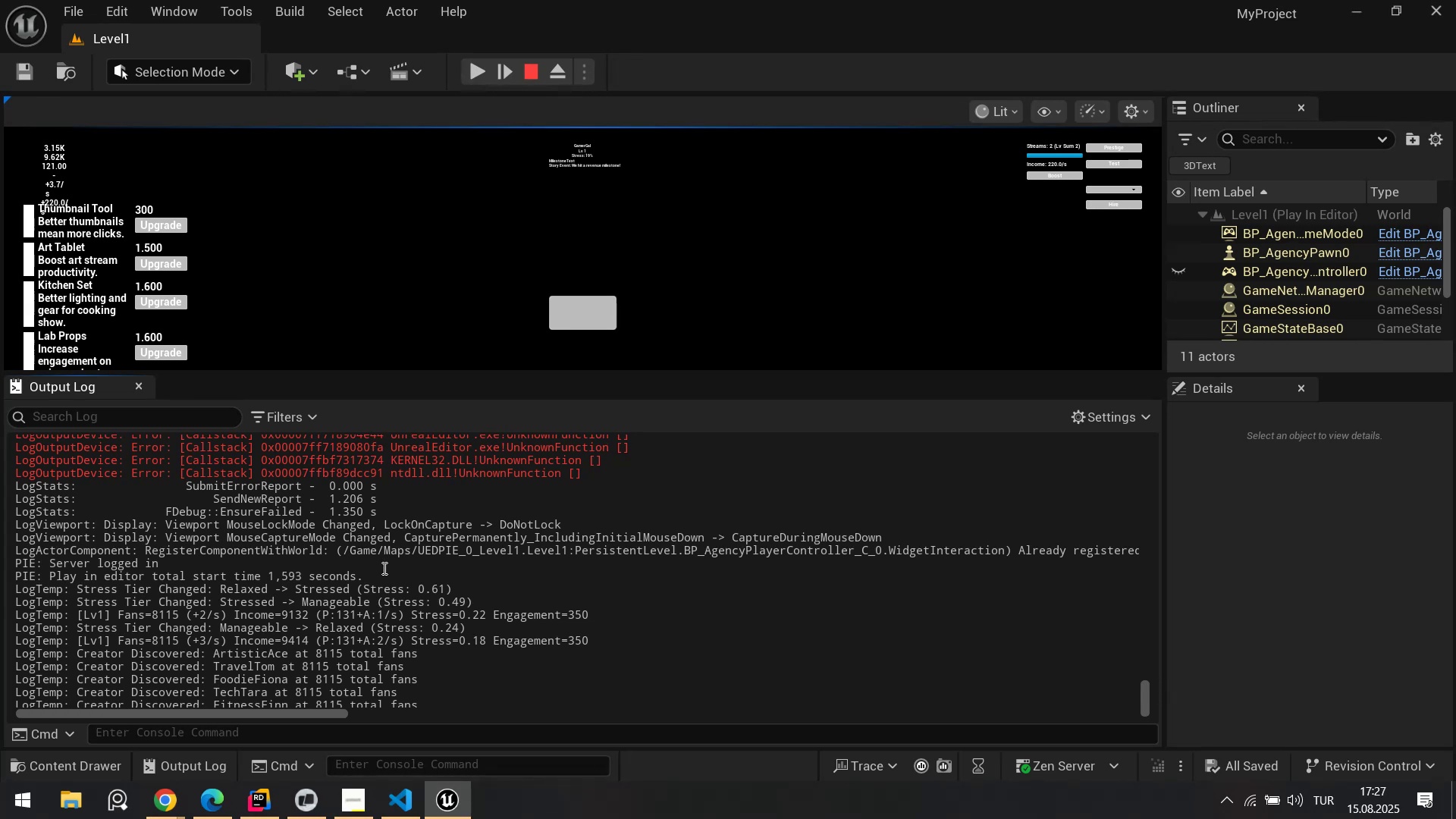 
right_click([315, 630])
 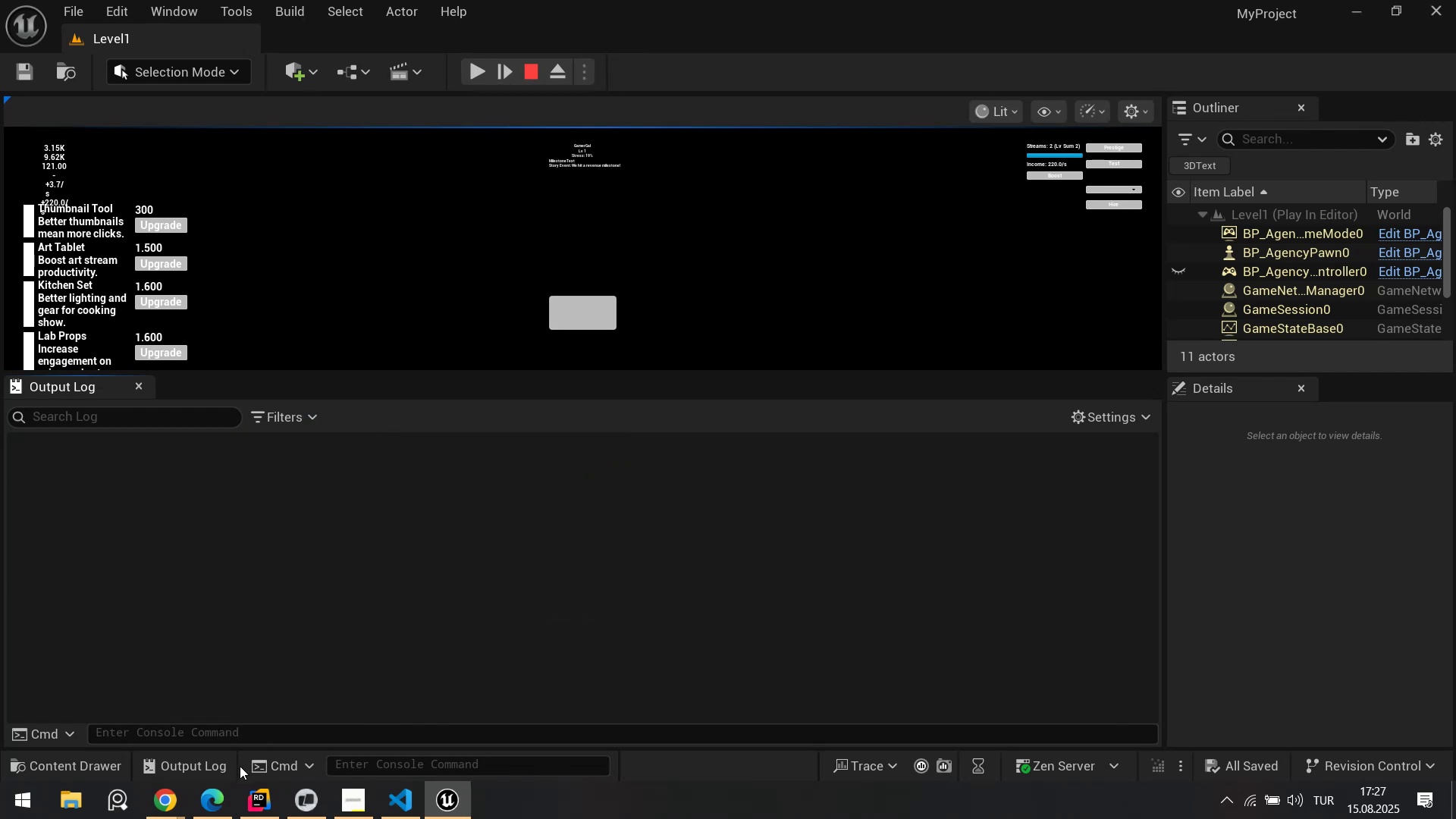 
left_click([228, 738])
 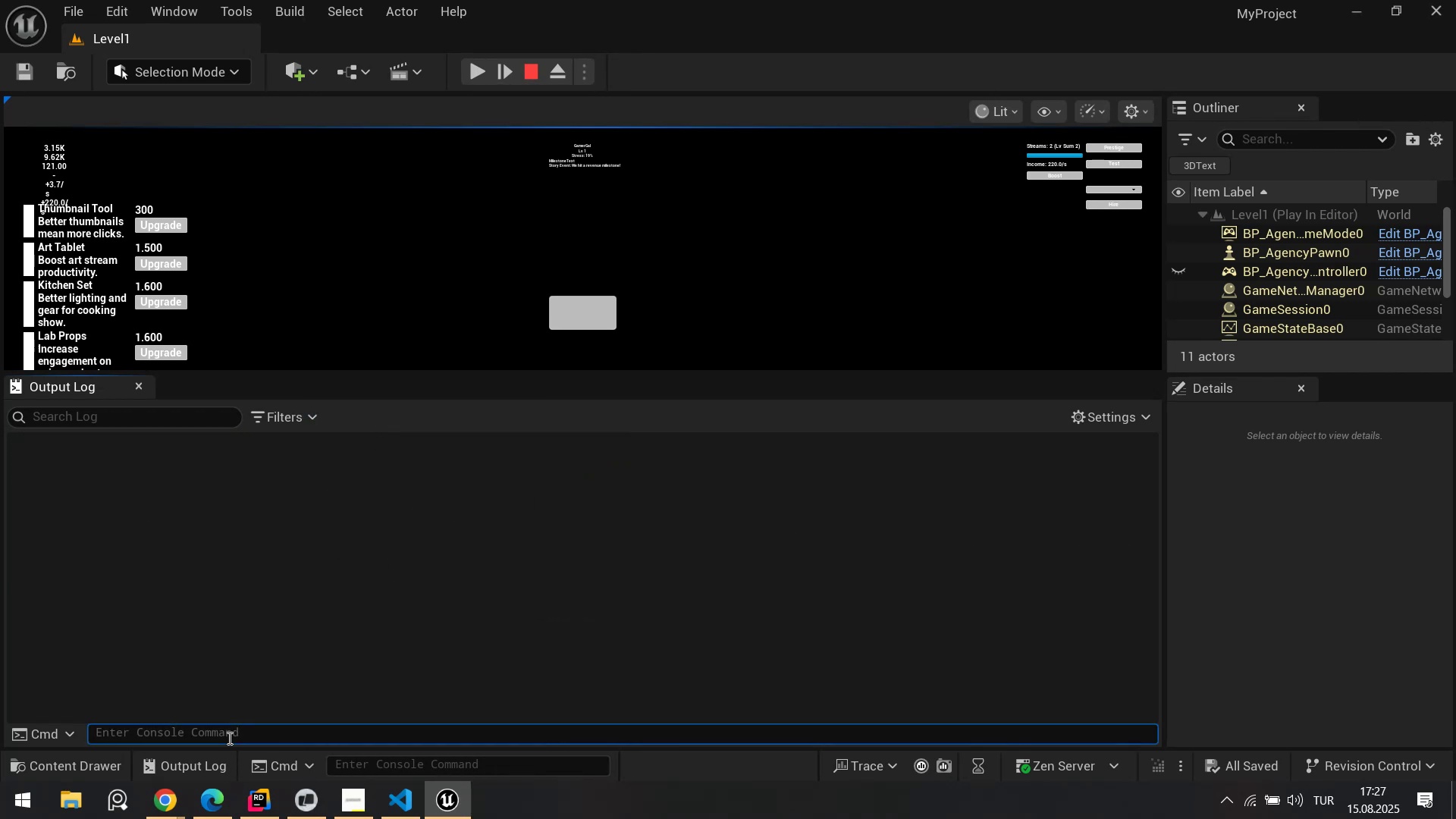 
type(my)
 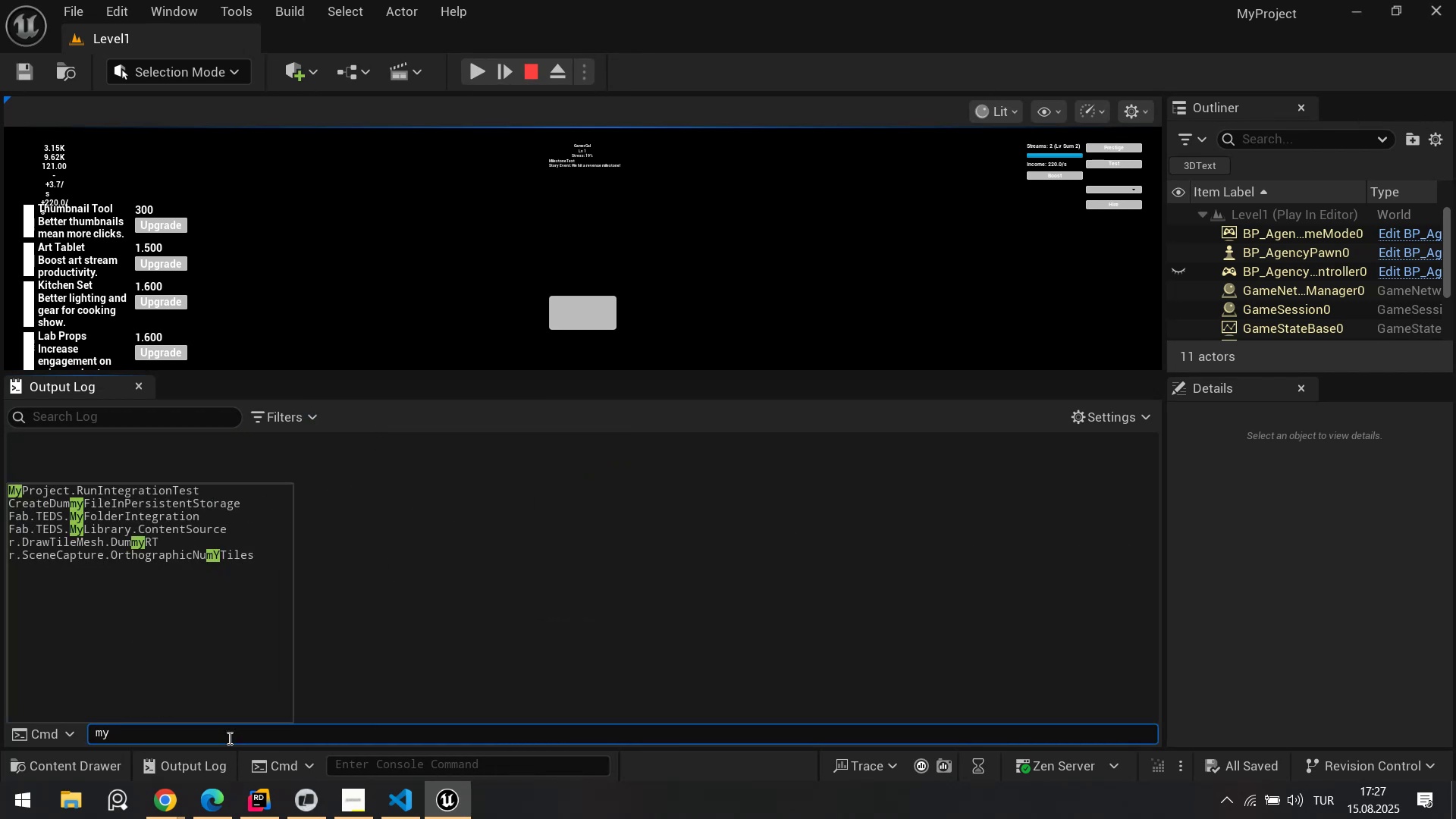 
key(ArrowDown)
 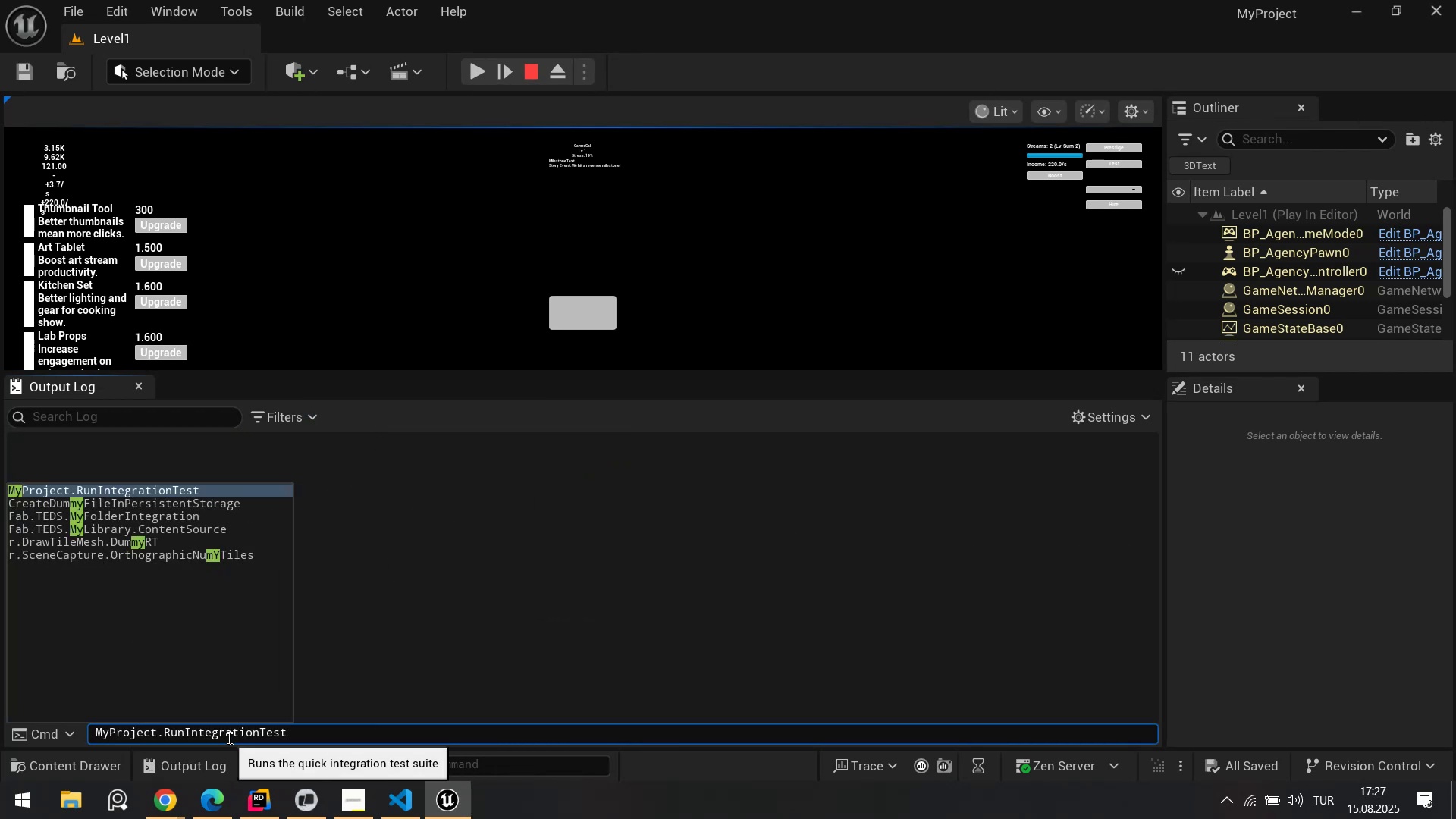 
key(Enter)
 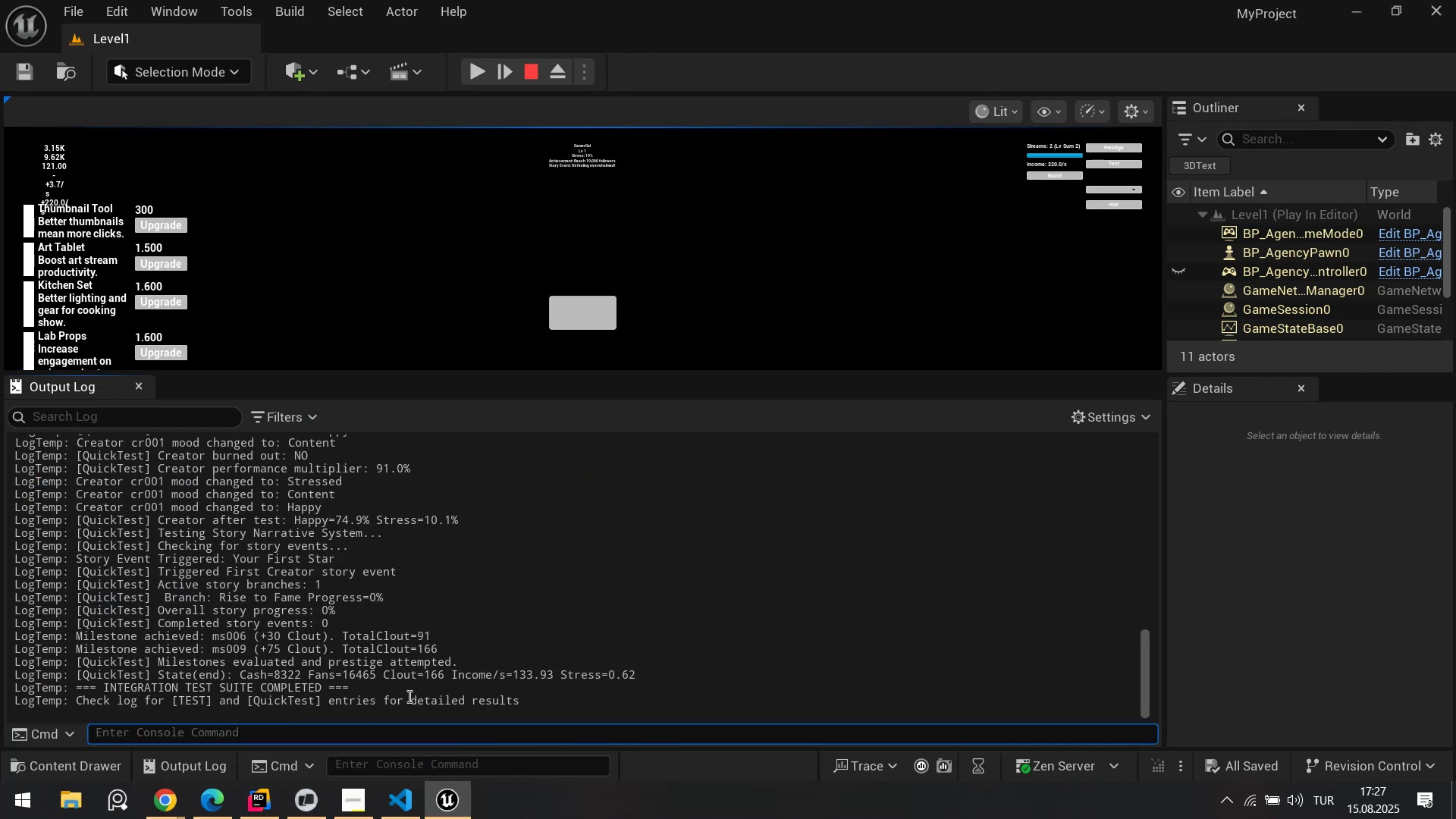 
left_click_drag(start_coordinate=[393, 684], to_coordinate=[11, 472])
 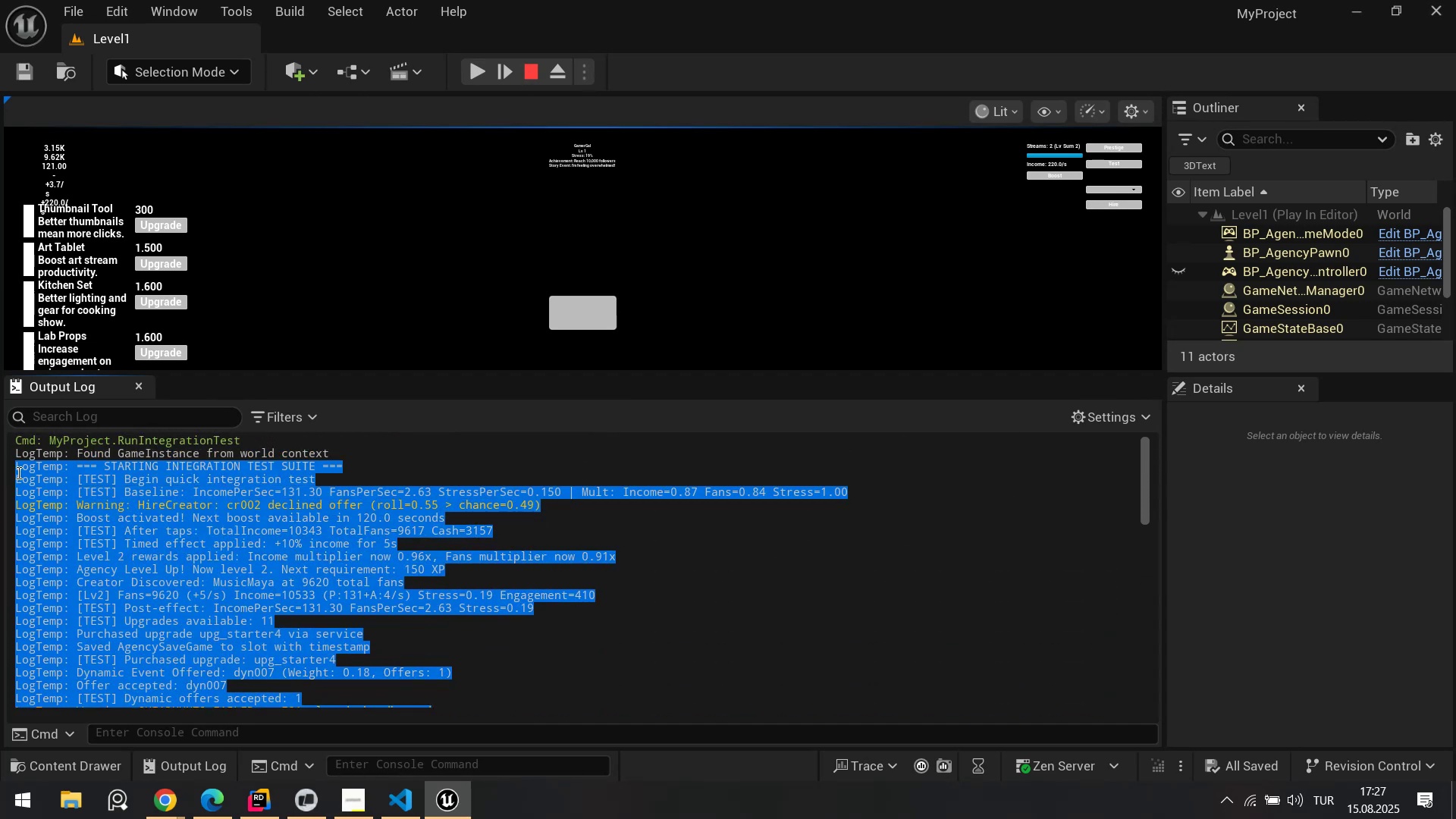 
scroll: coordinate [55, 526], scroll_direction: up, amount: 33.0
 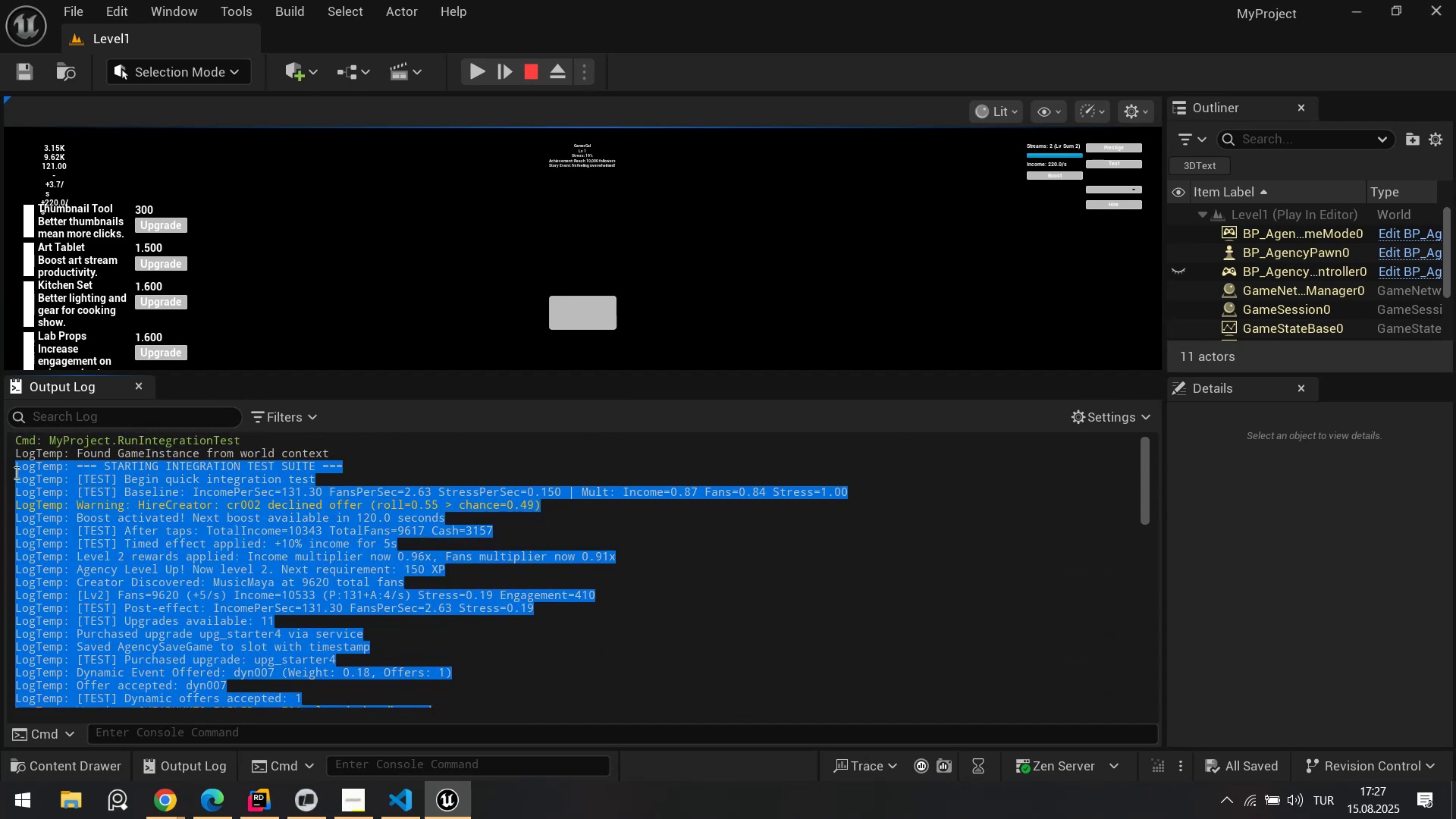 
key(Control+C)
 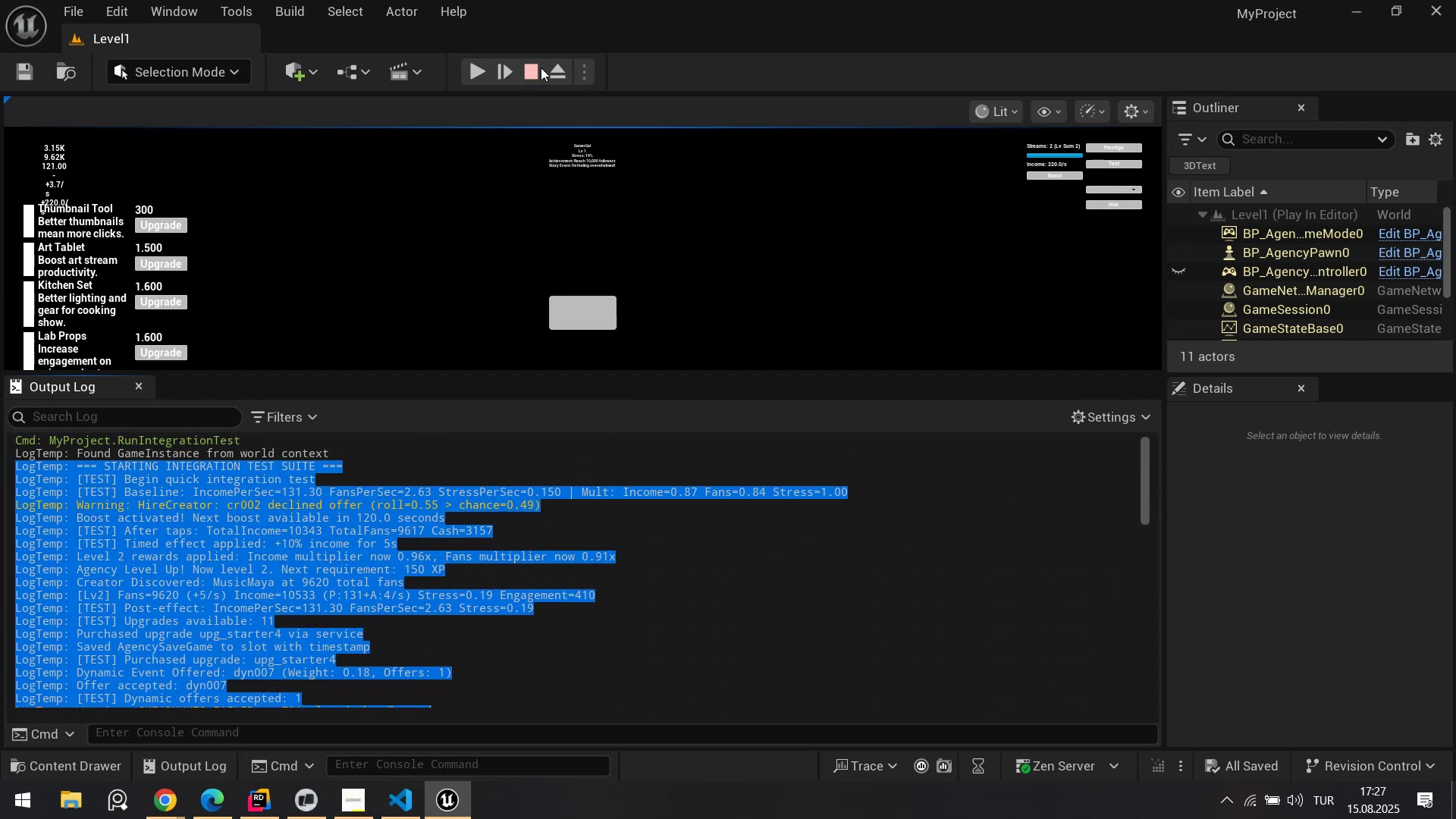 
left_click([529, 72])
 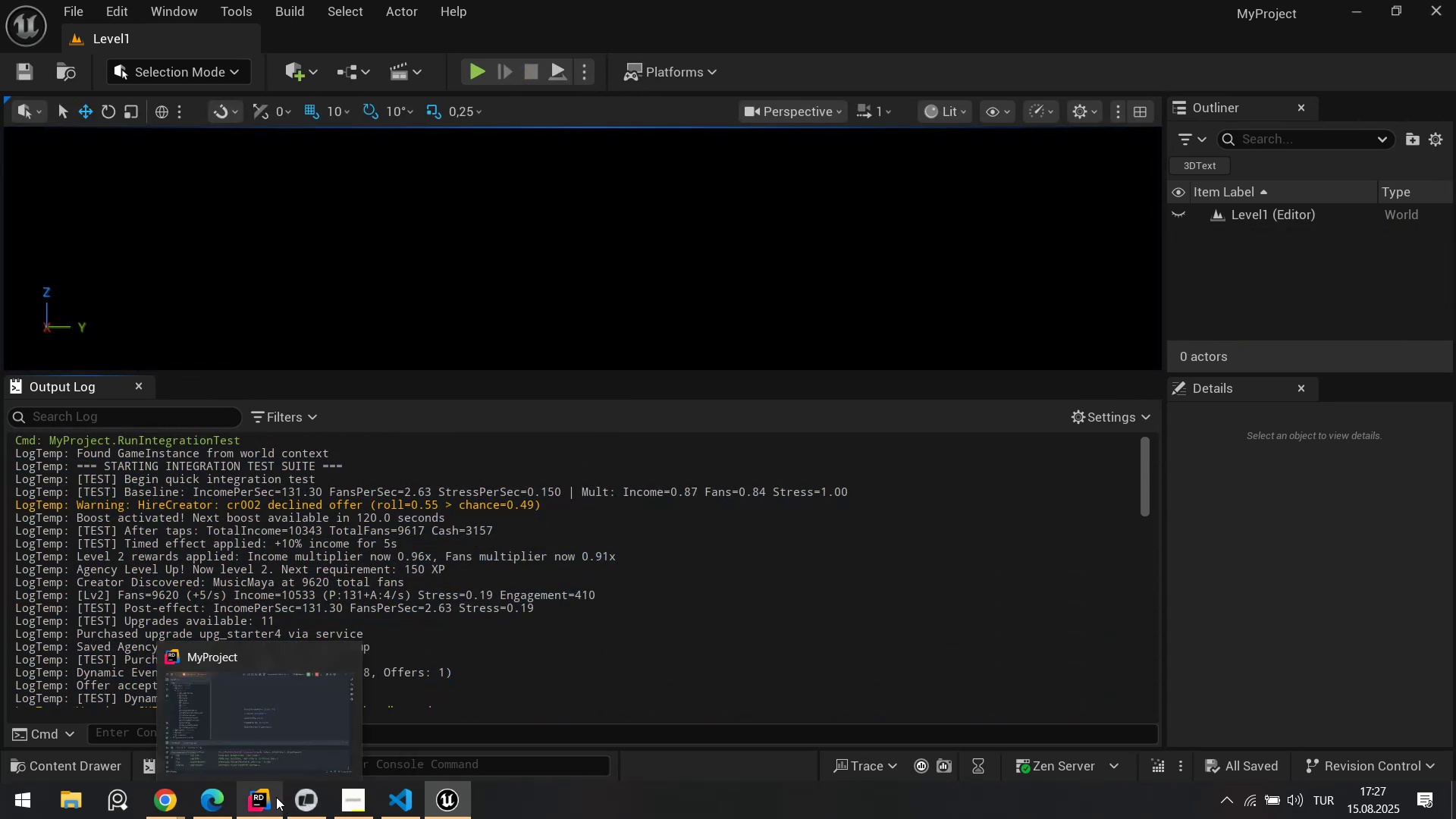 
left_click([304, 802])
 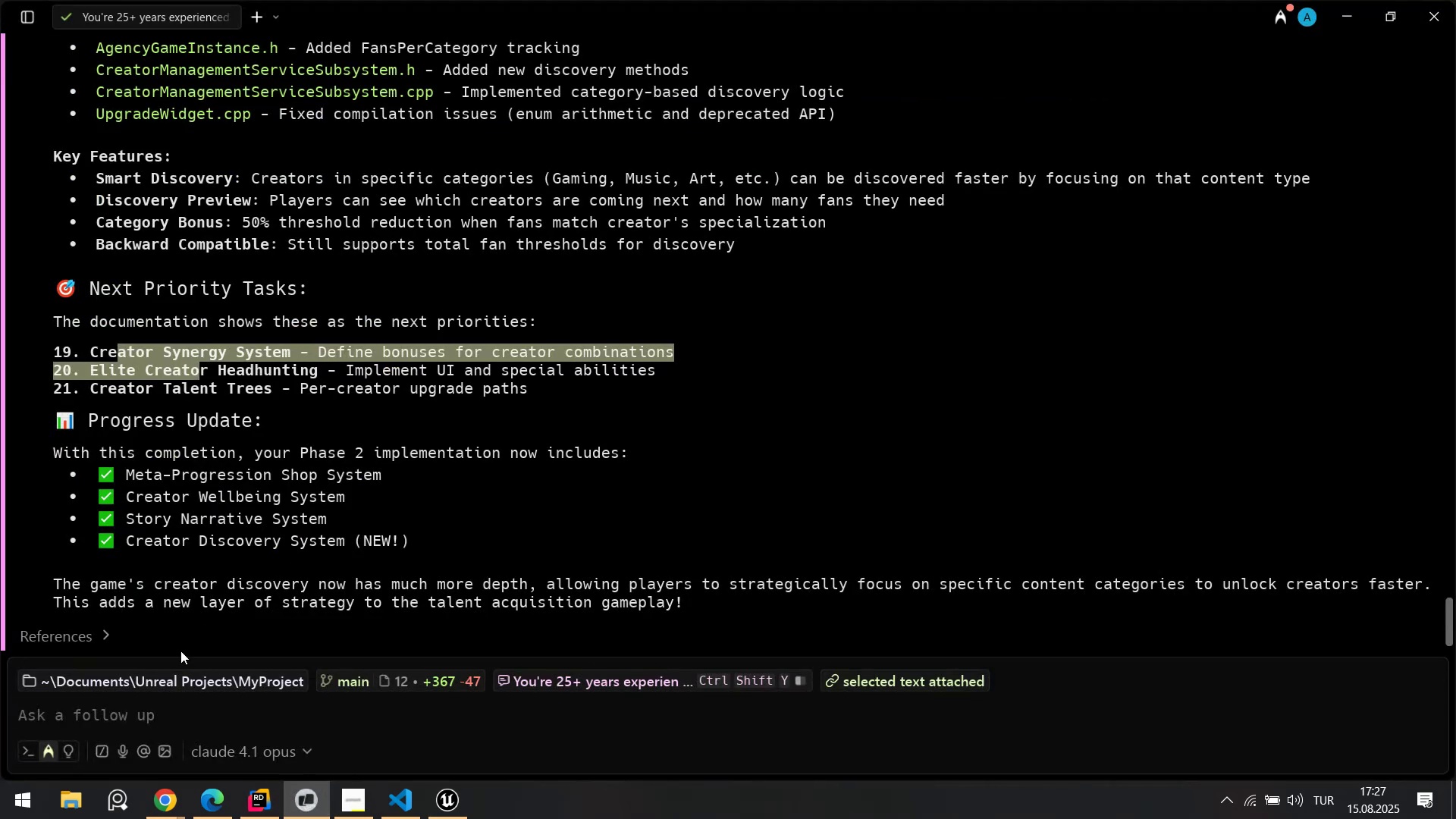 
left_click([145, 720])
 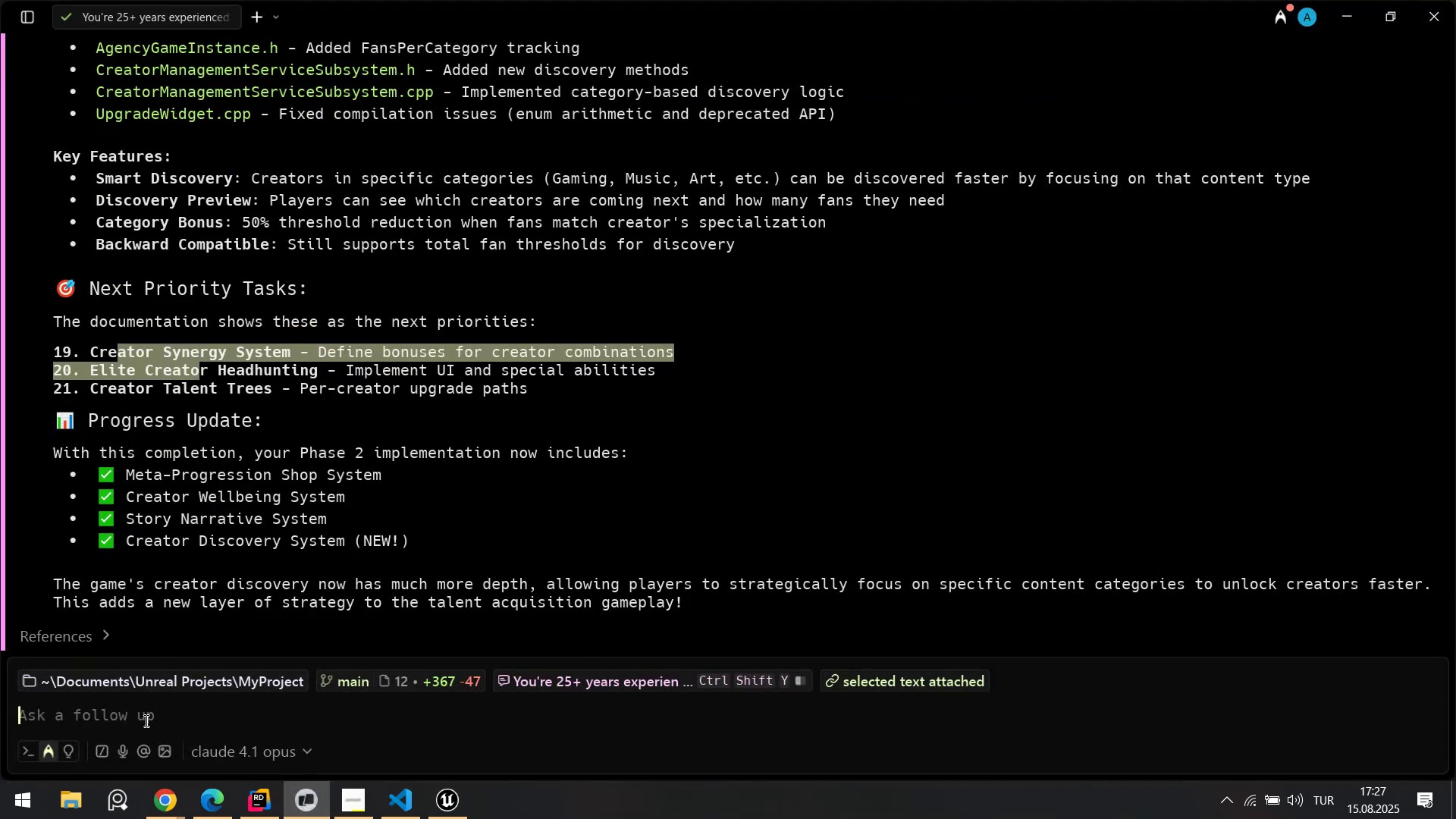 
type(Before the cont'nue w'th out)
key(Backspace)
key(Backspace)
type(ther tasks>)
 